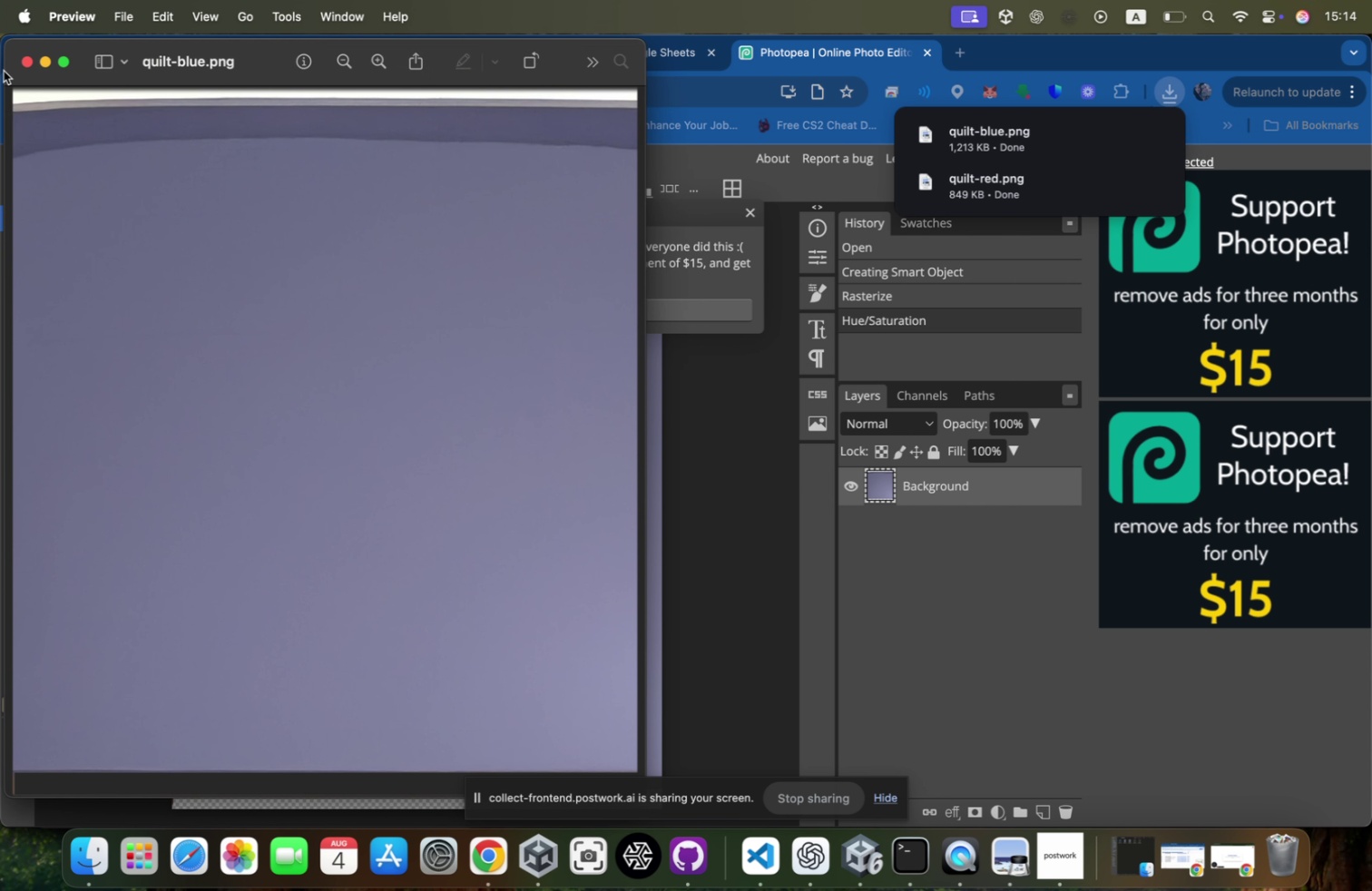 
left_click([23, 63])
 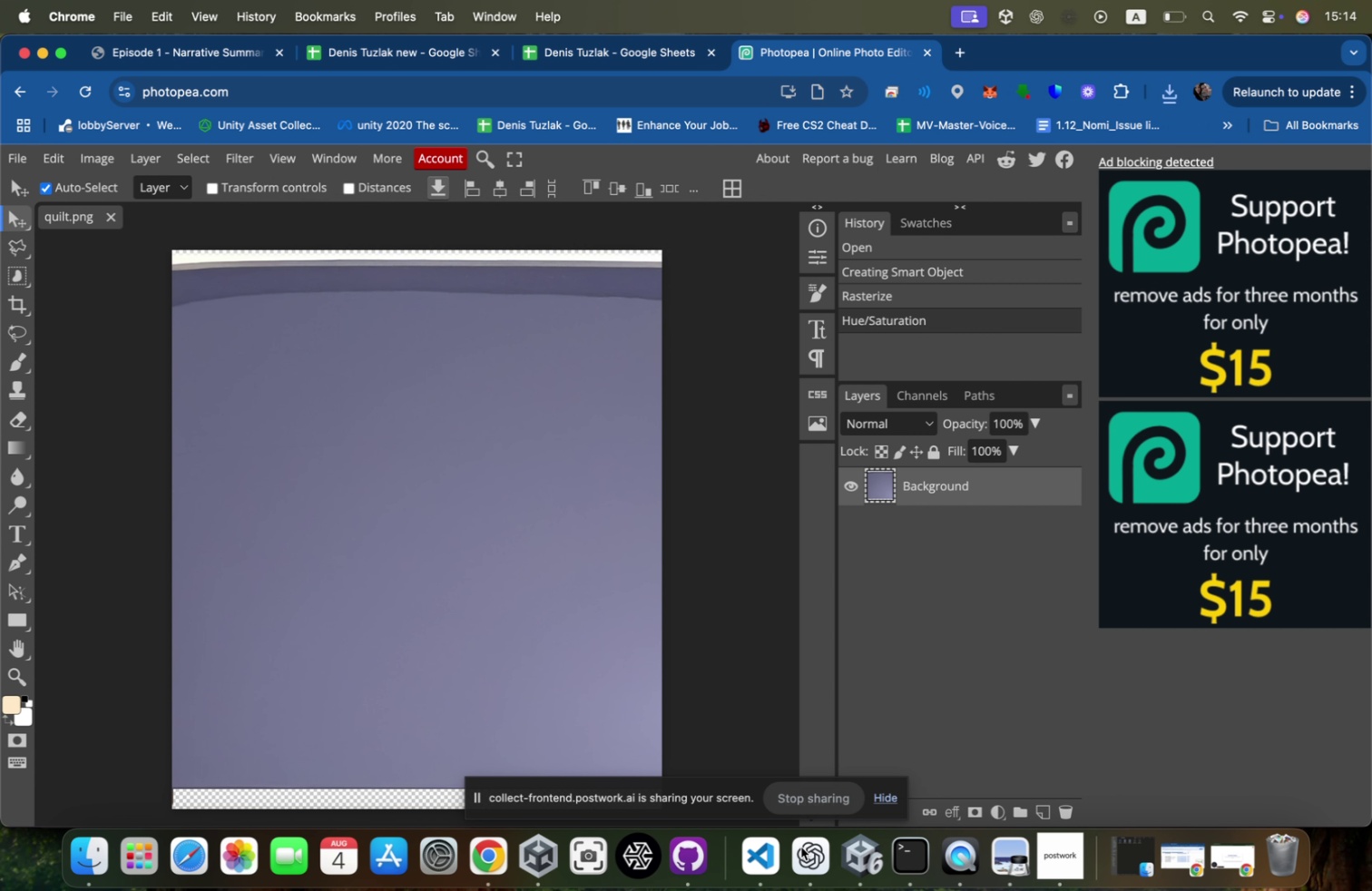 
left_click([848, 854])
 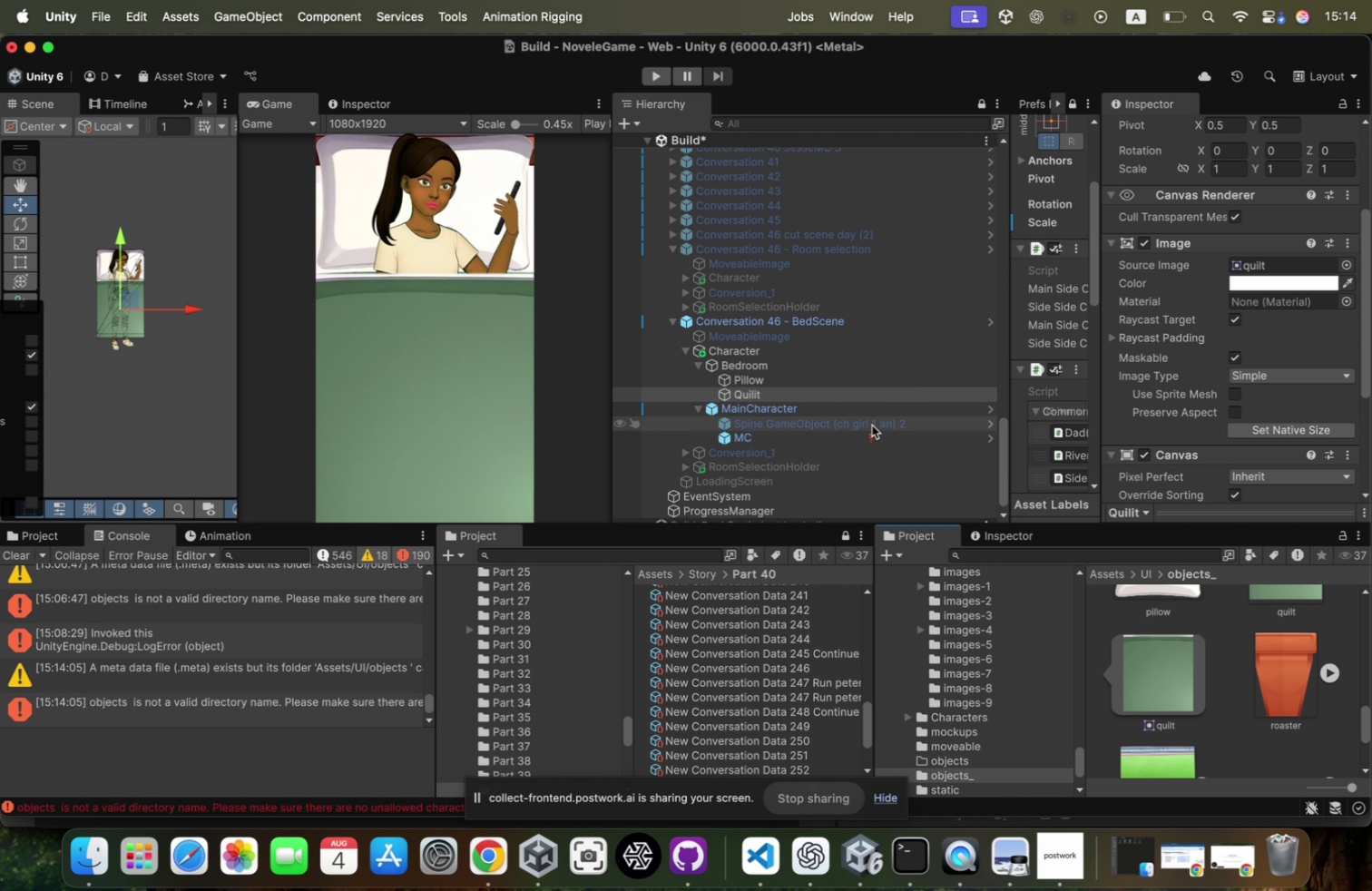 
scroll: coordinate [866, 434], scroll_direction: down, amount: 2.0
 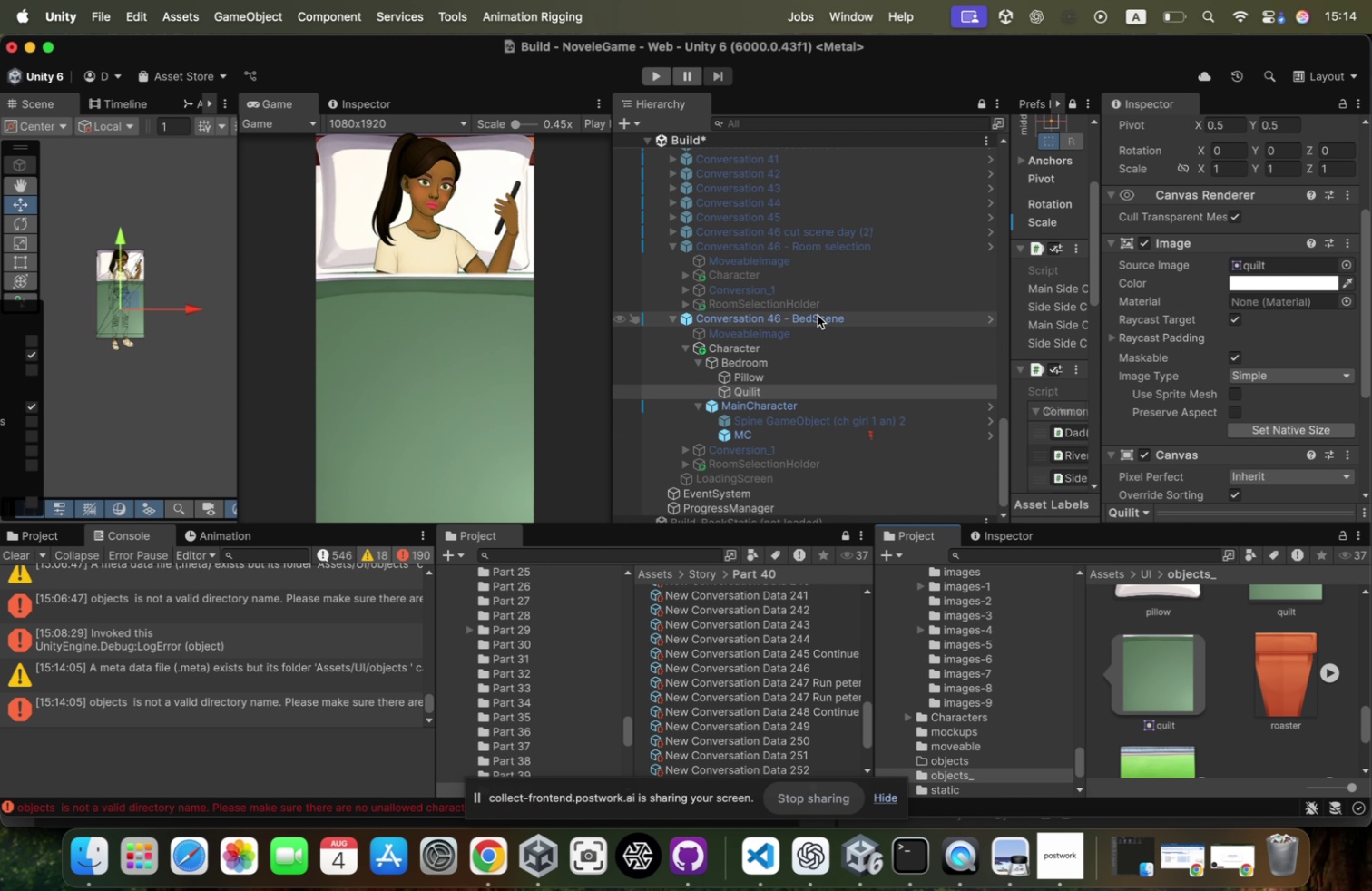 
left_click([824, 305])
 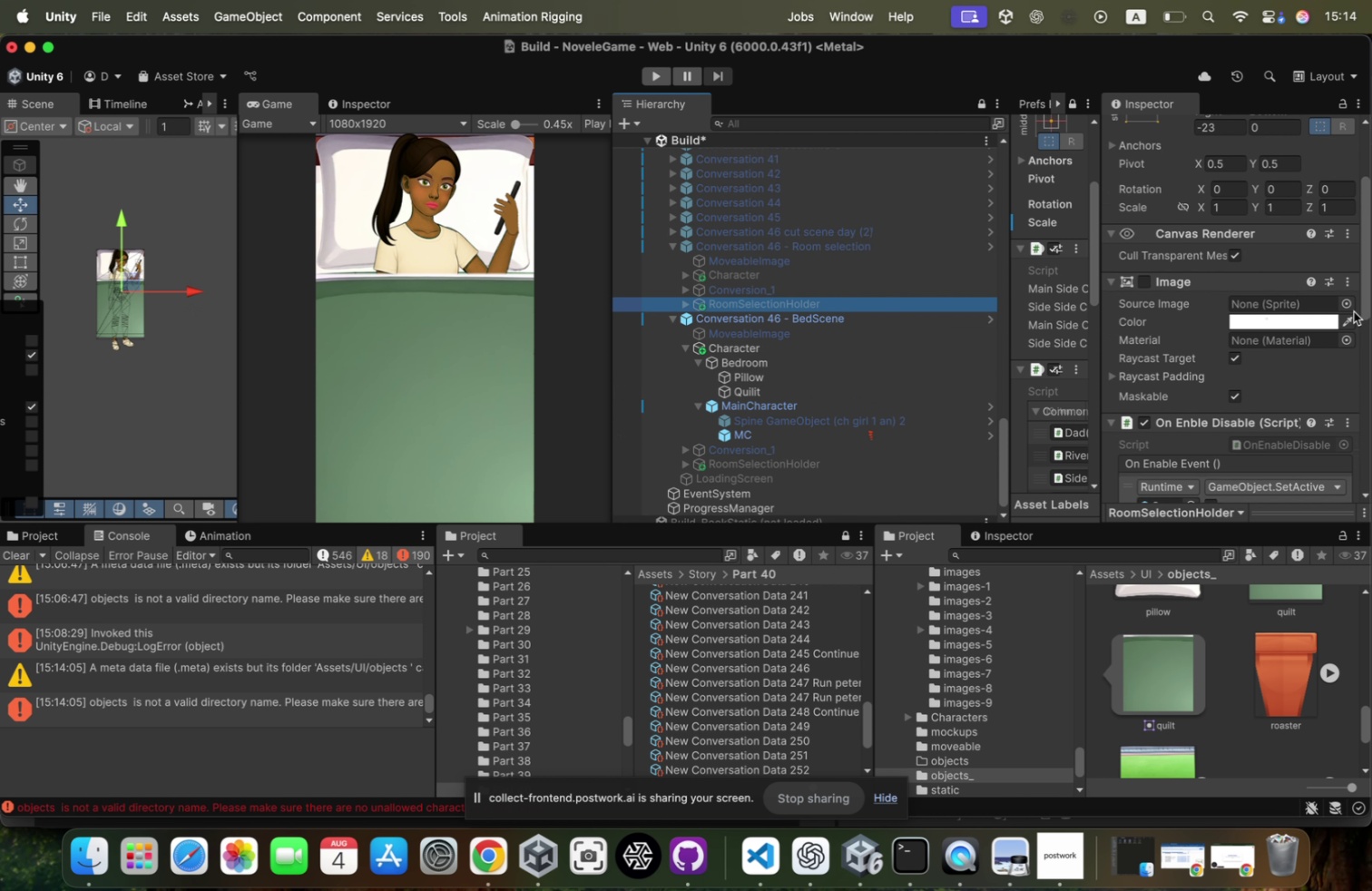 
scroll: coordinate [1310, 445], scroll_direction: down, amount: 67.0
 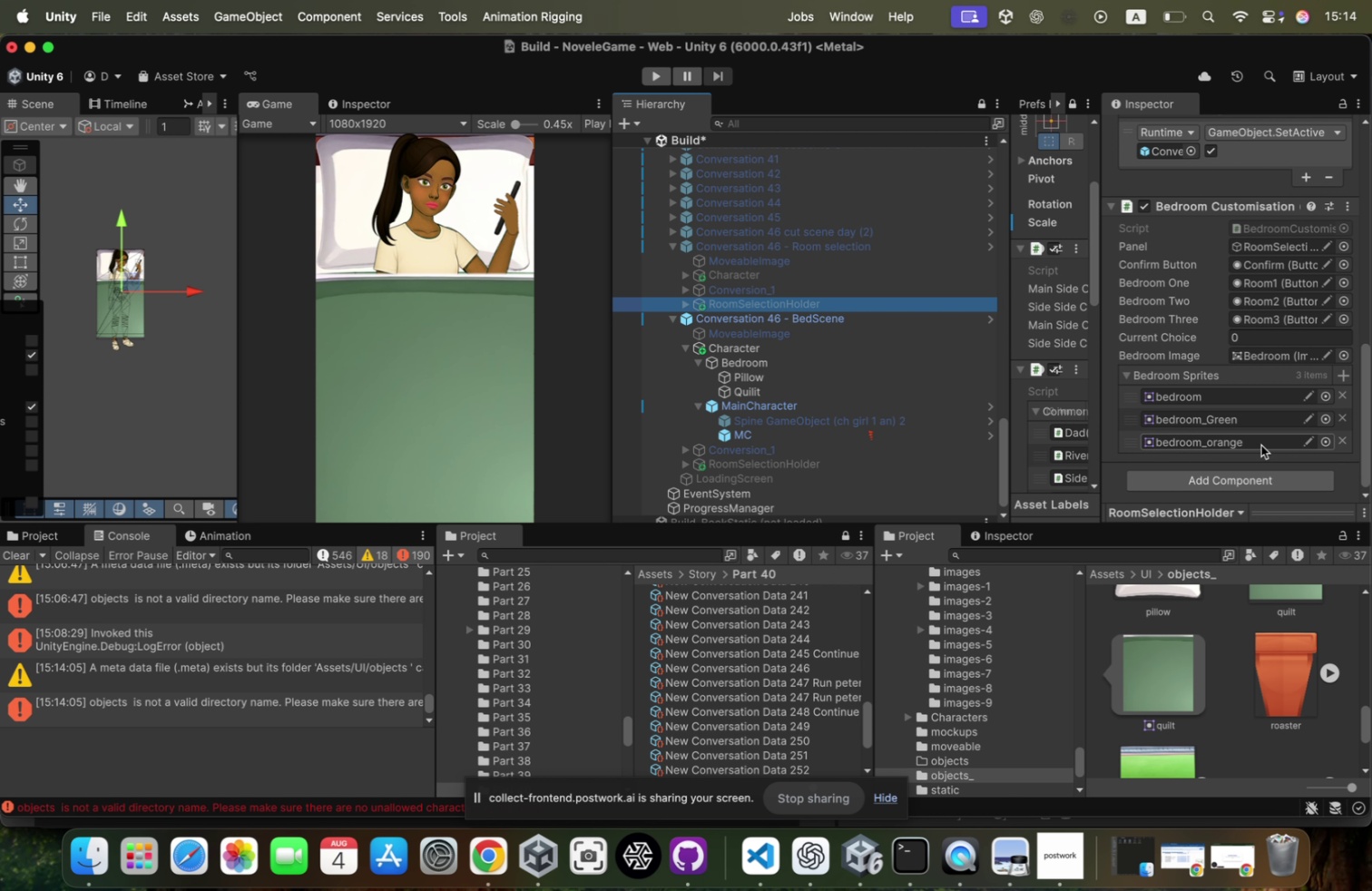 
left_click([1261, 445])
 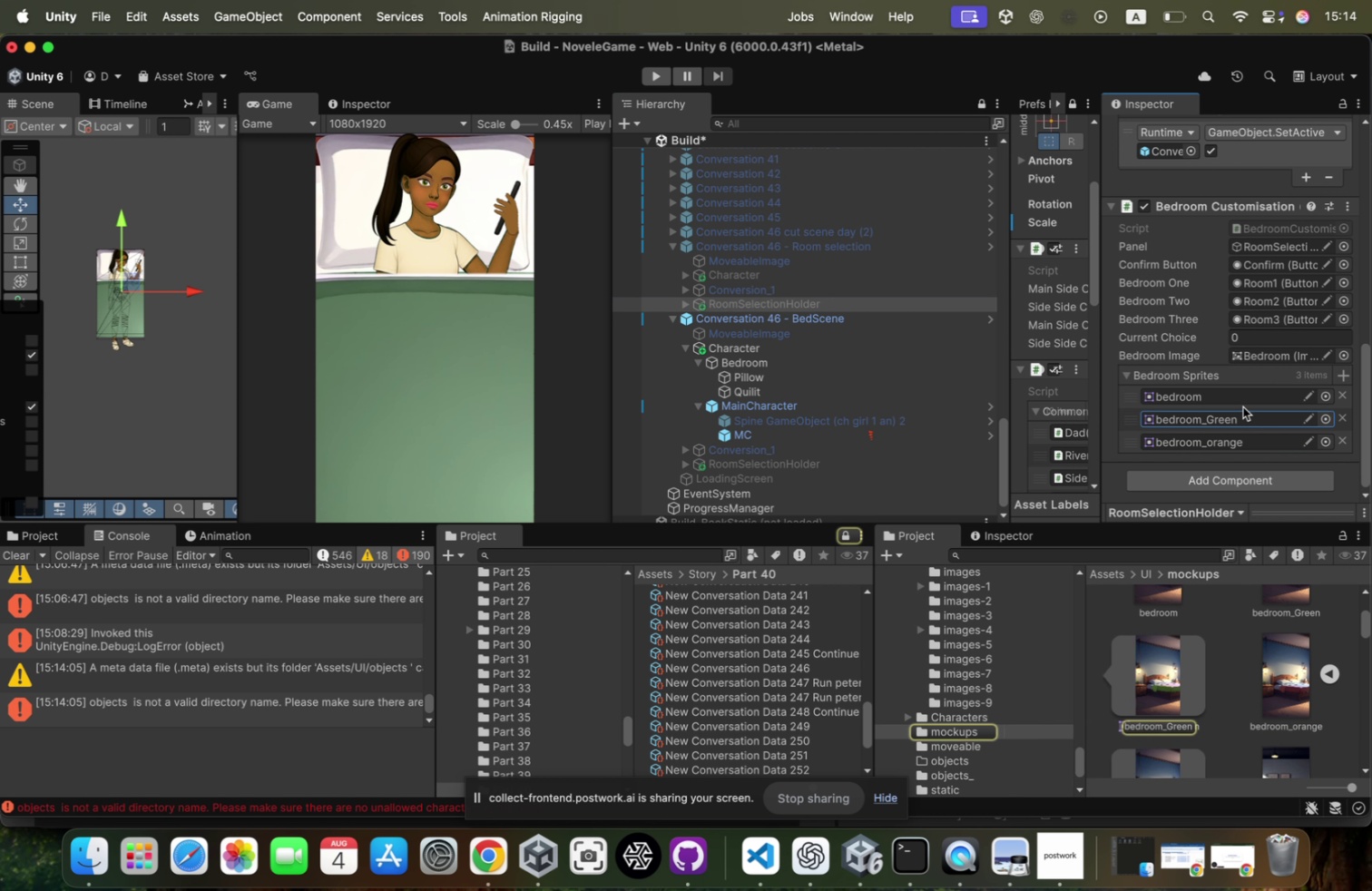 
left_click([1244, 401])
 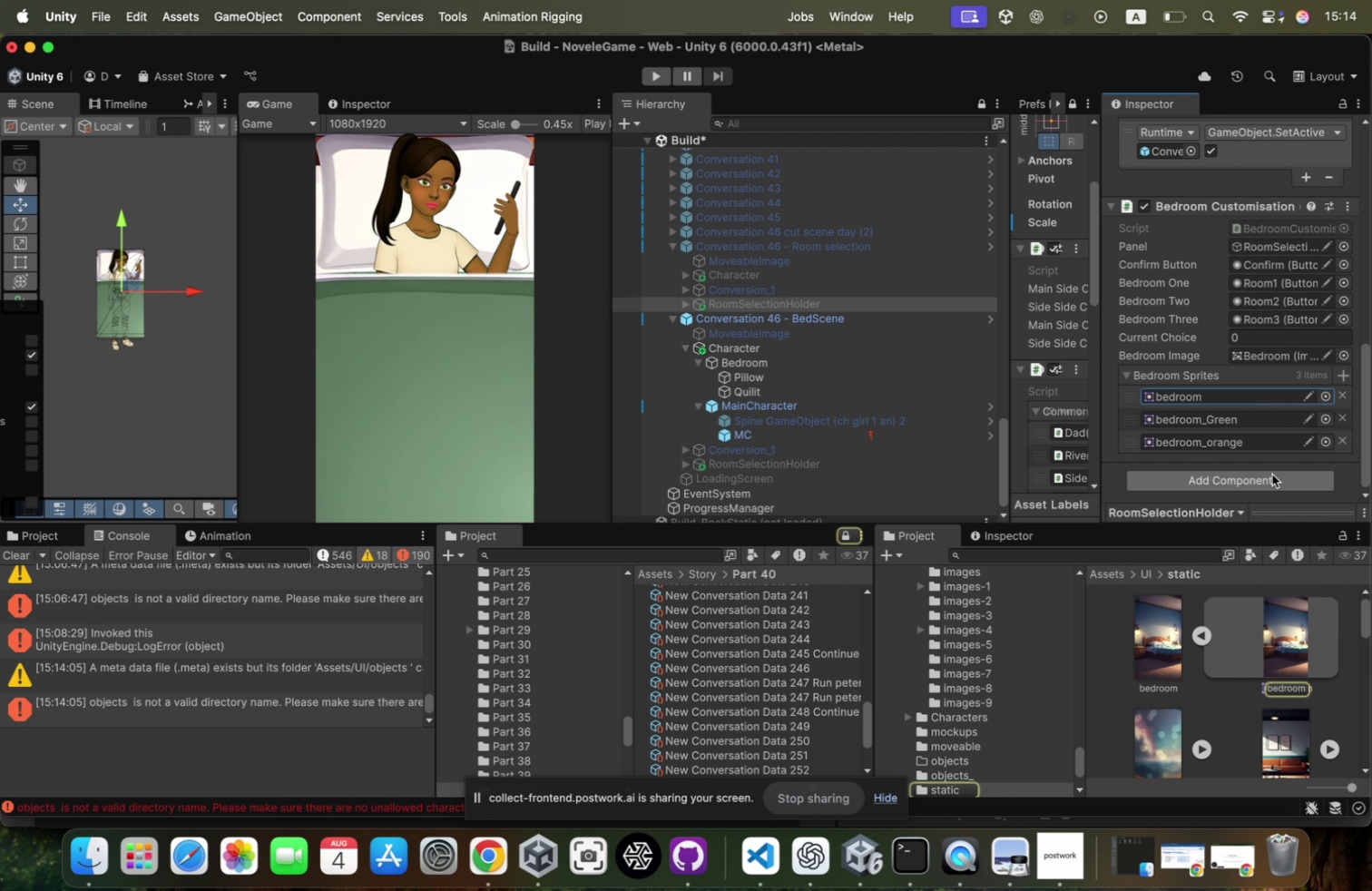 
scroll: coordinate [1257, 482], scroll_direction: down, amount: 8.0
 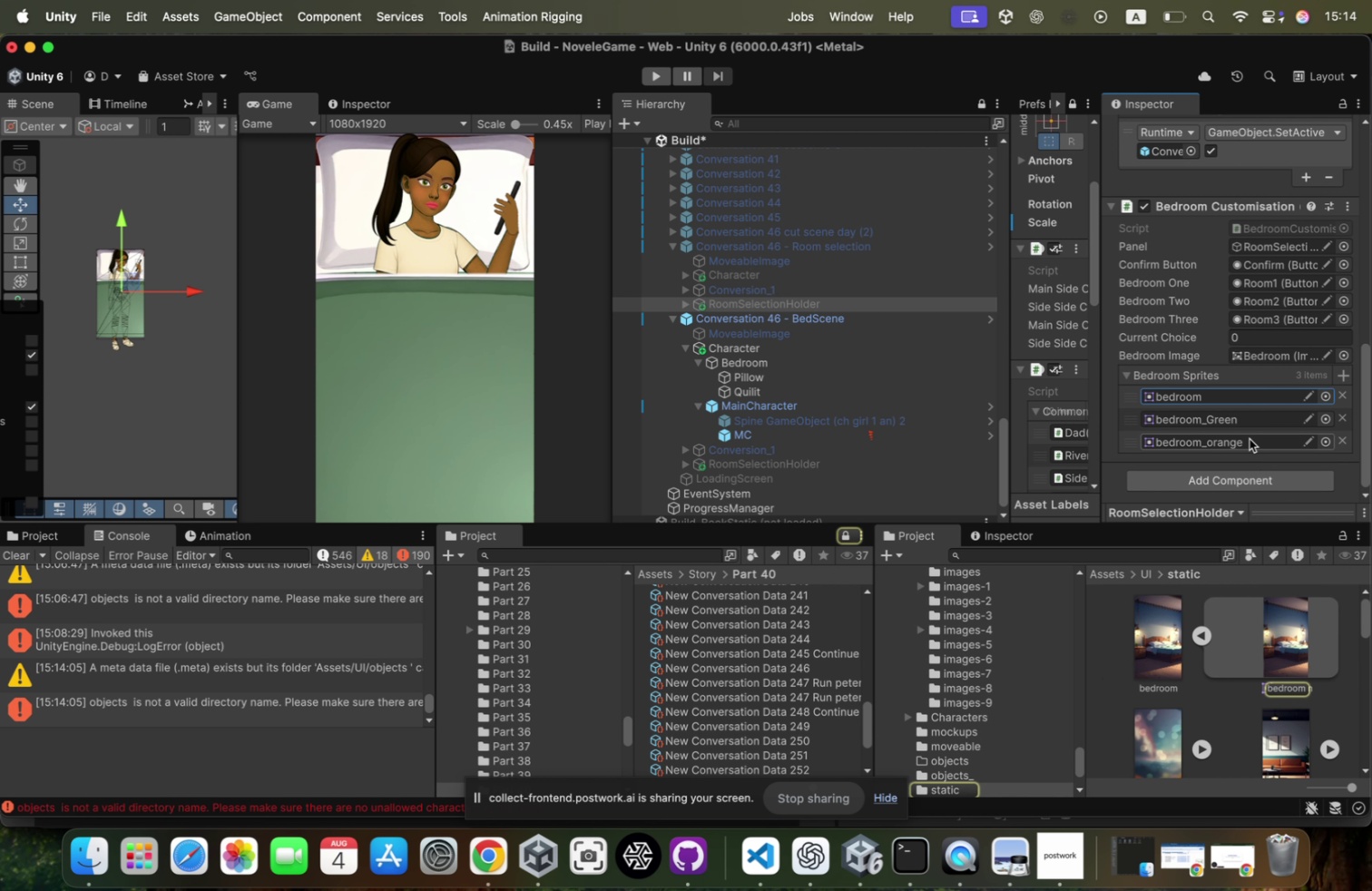 
left_click([1249, 440])
 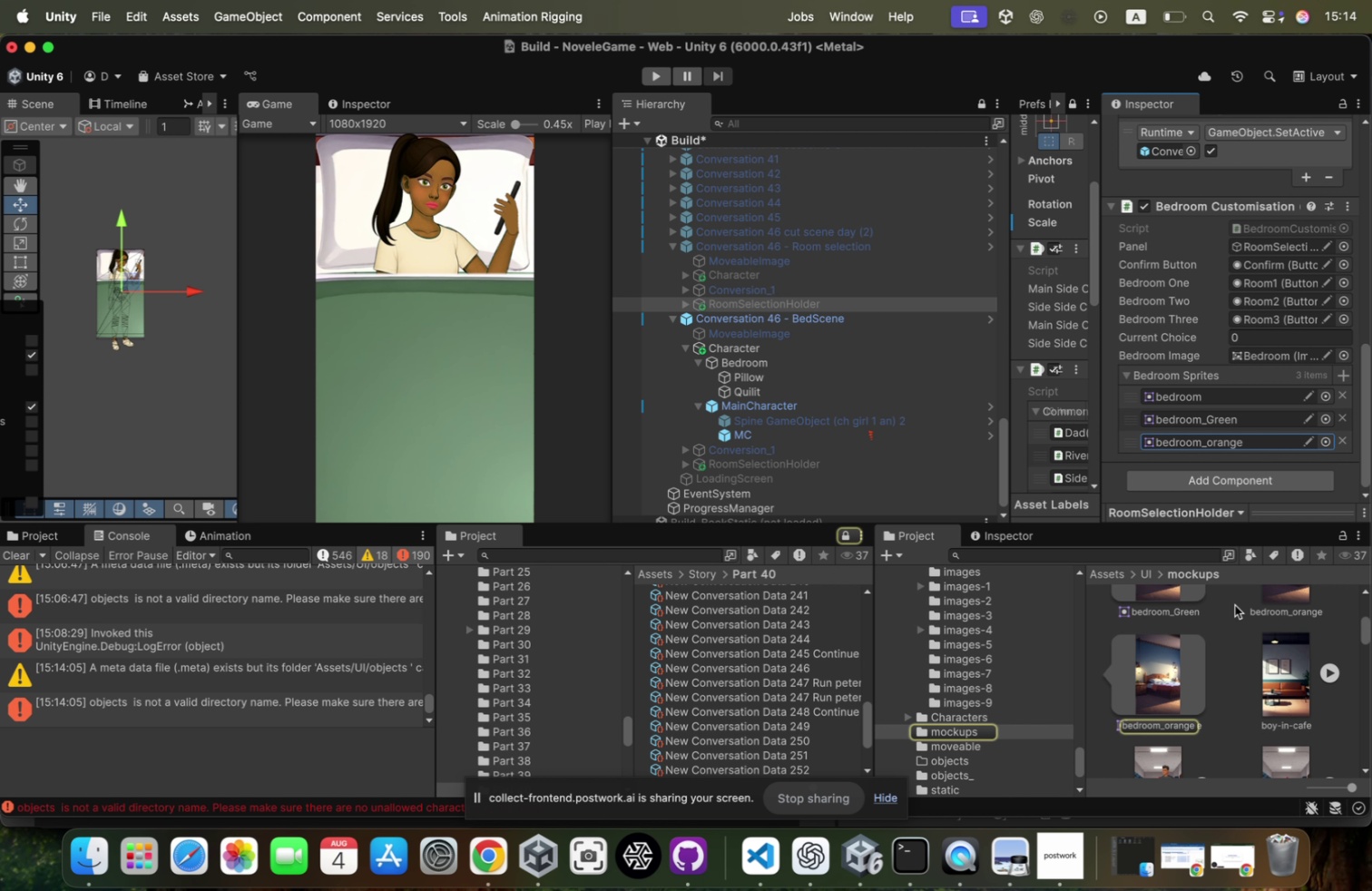 
scroll: coordinate [1264, 694], scroll_direction: down, amount: 9.0
 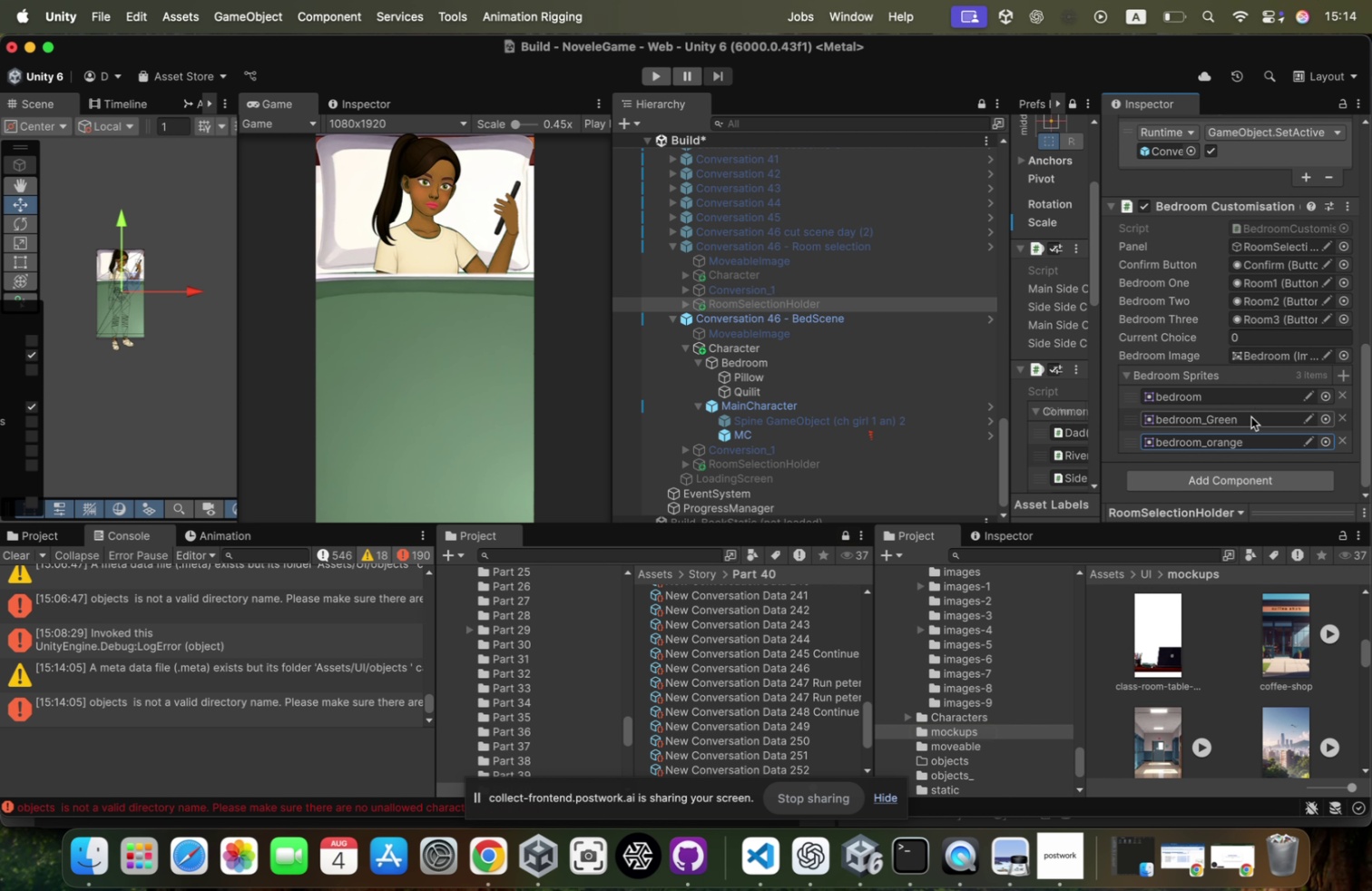 
left_click([1250, 424])
 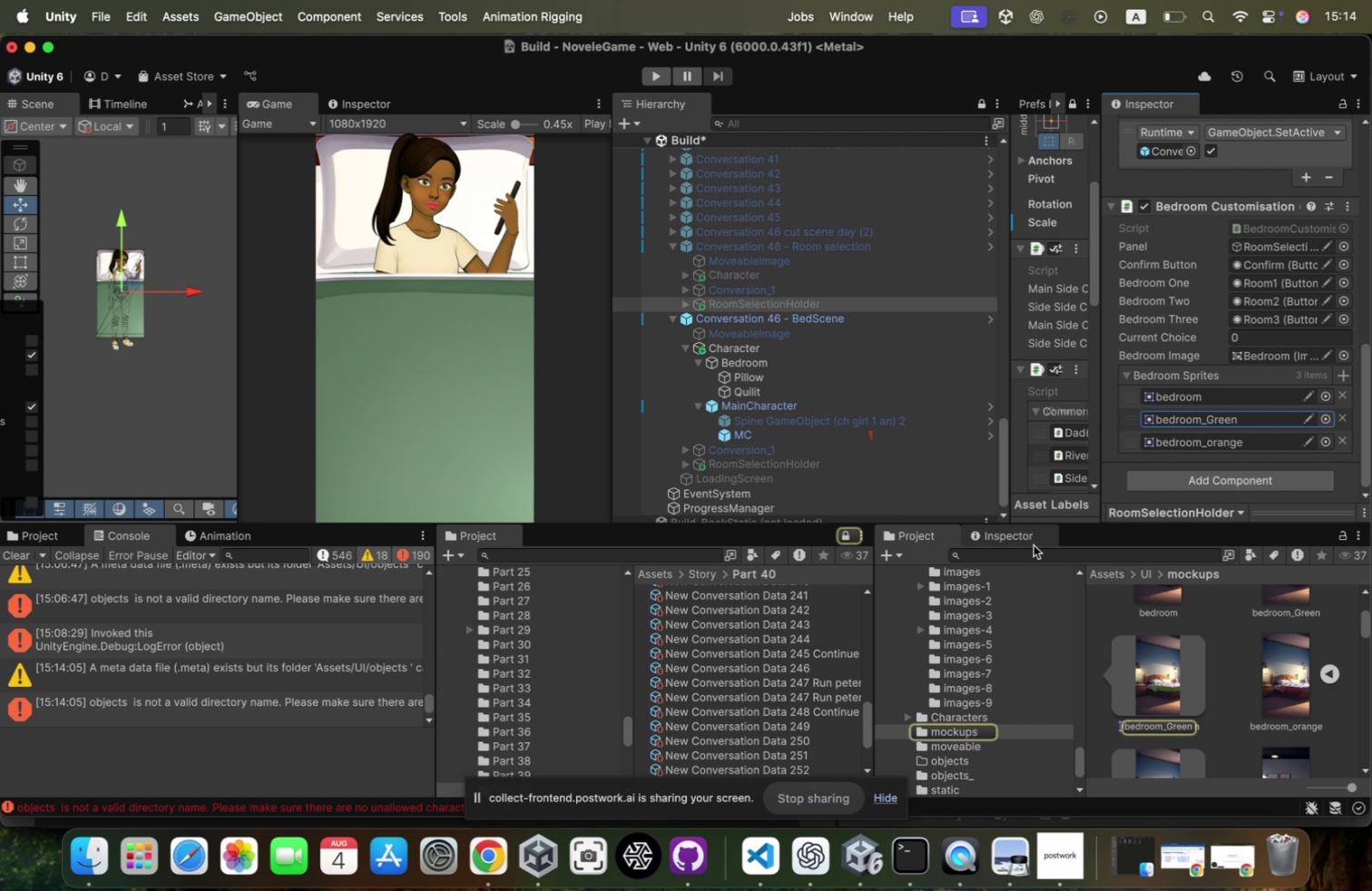 
key(Meta+CommandLeft)
 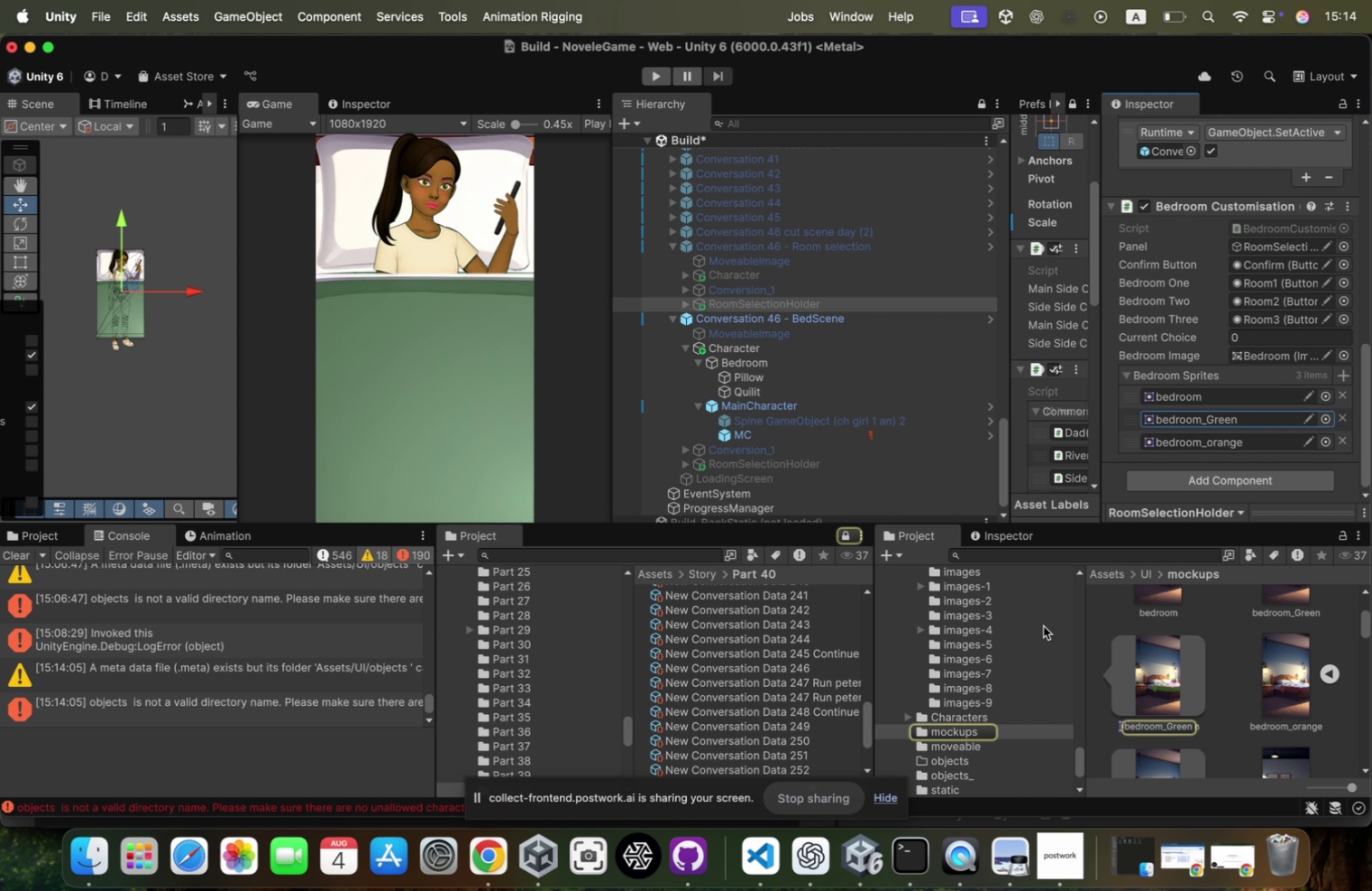 
key(Meta+Tab)
 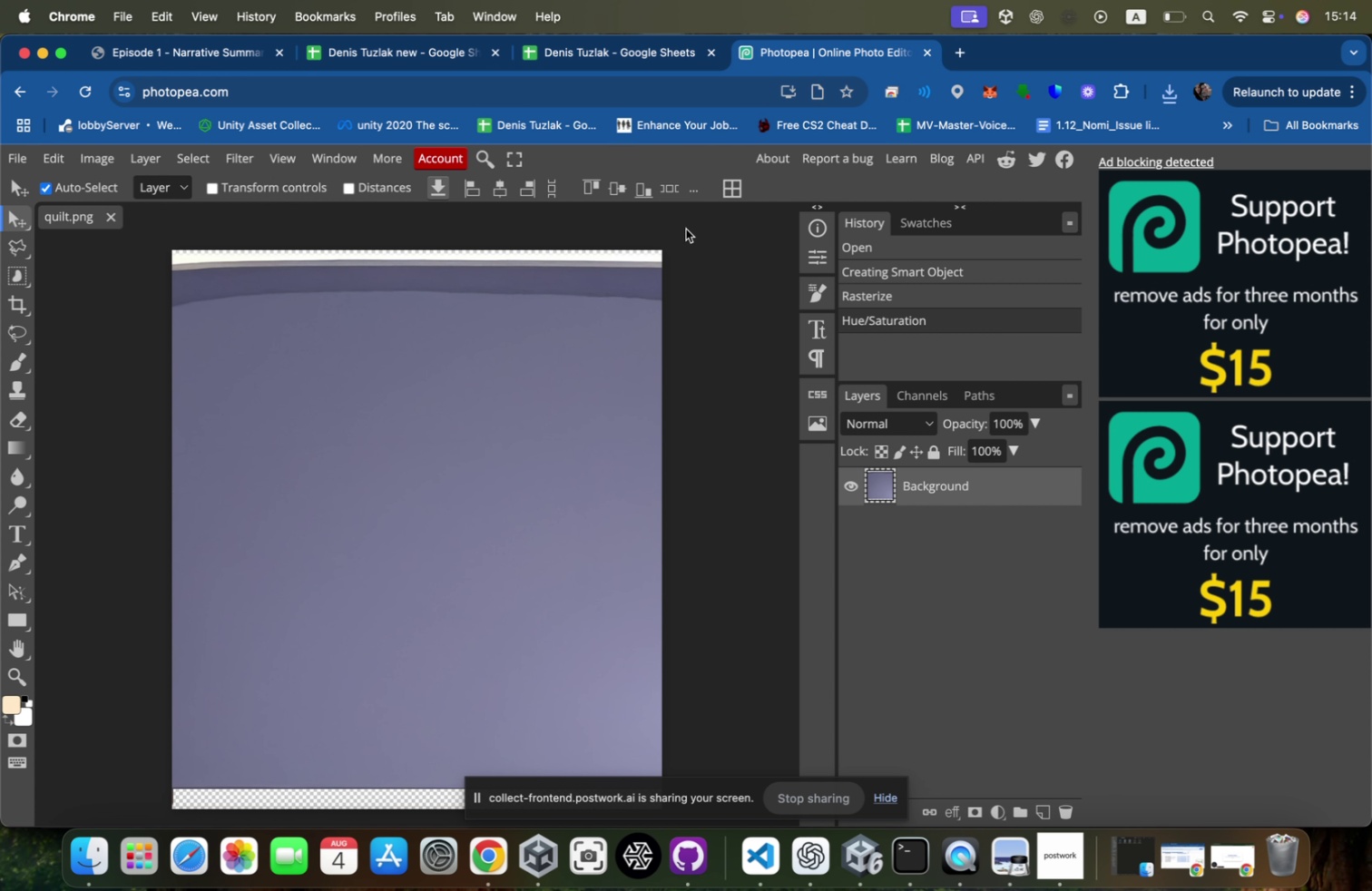 
left_click([944, 294])
 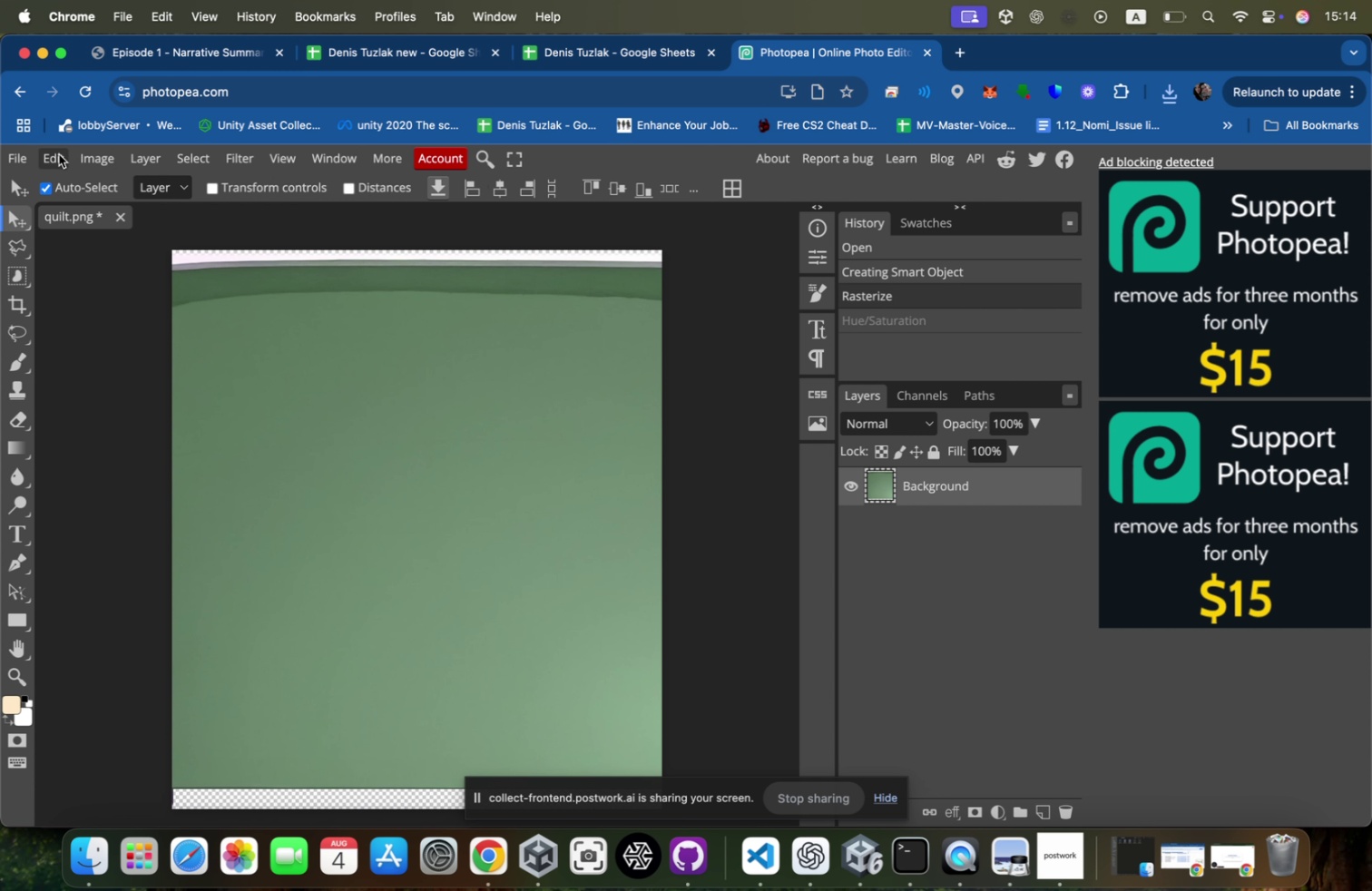 
left_click([59, 154])
 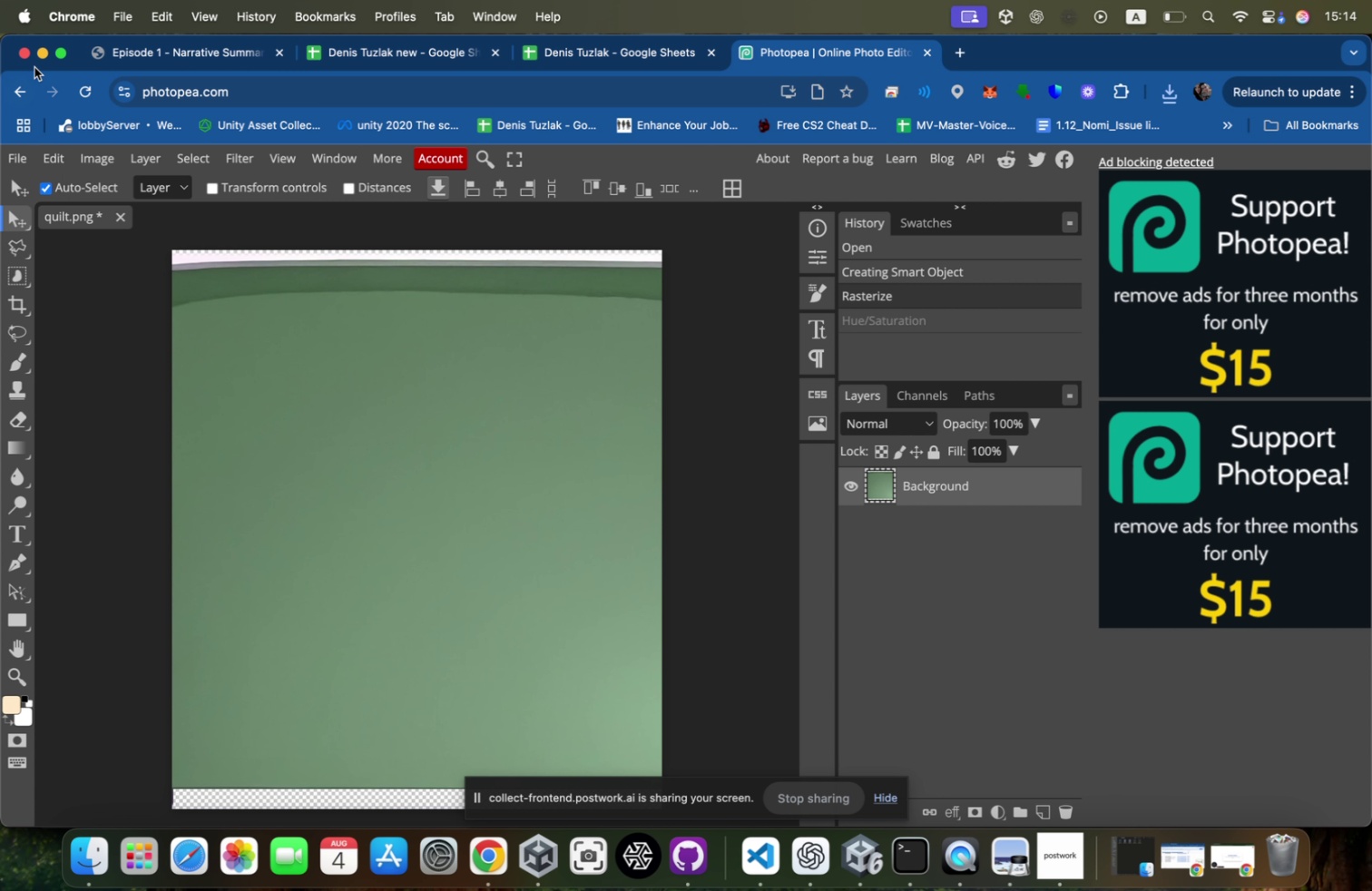 
left_click([40, 56])
 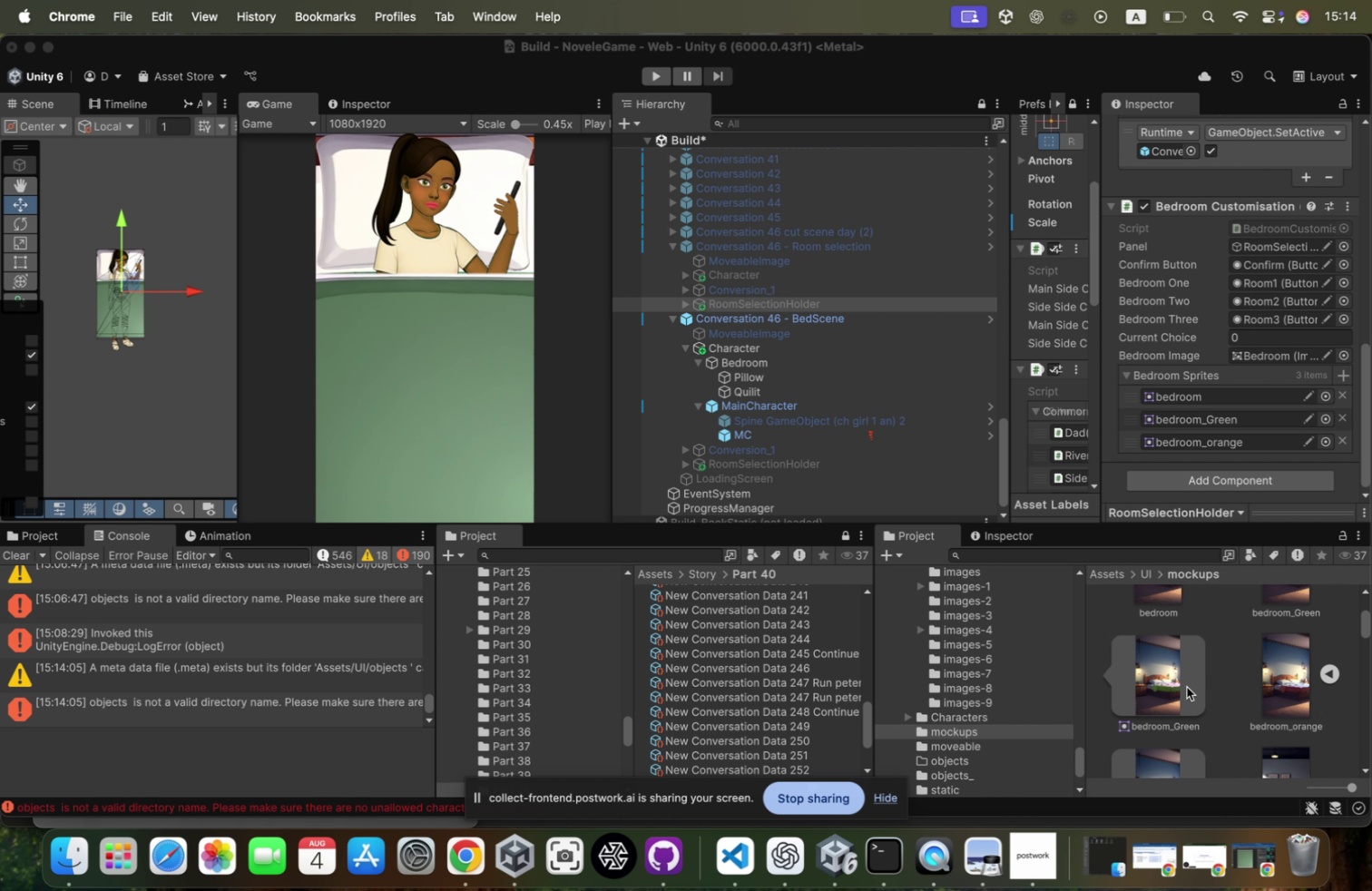 
double_click([1188, 685])
 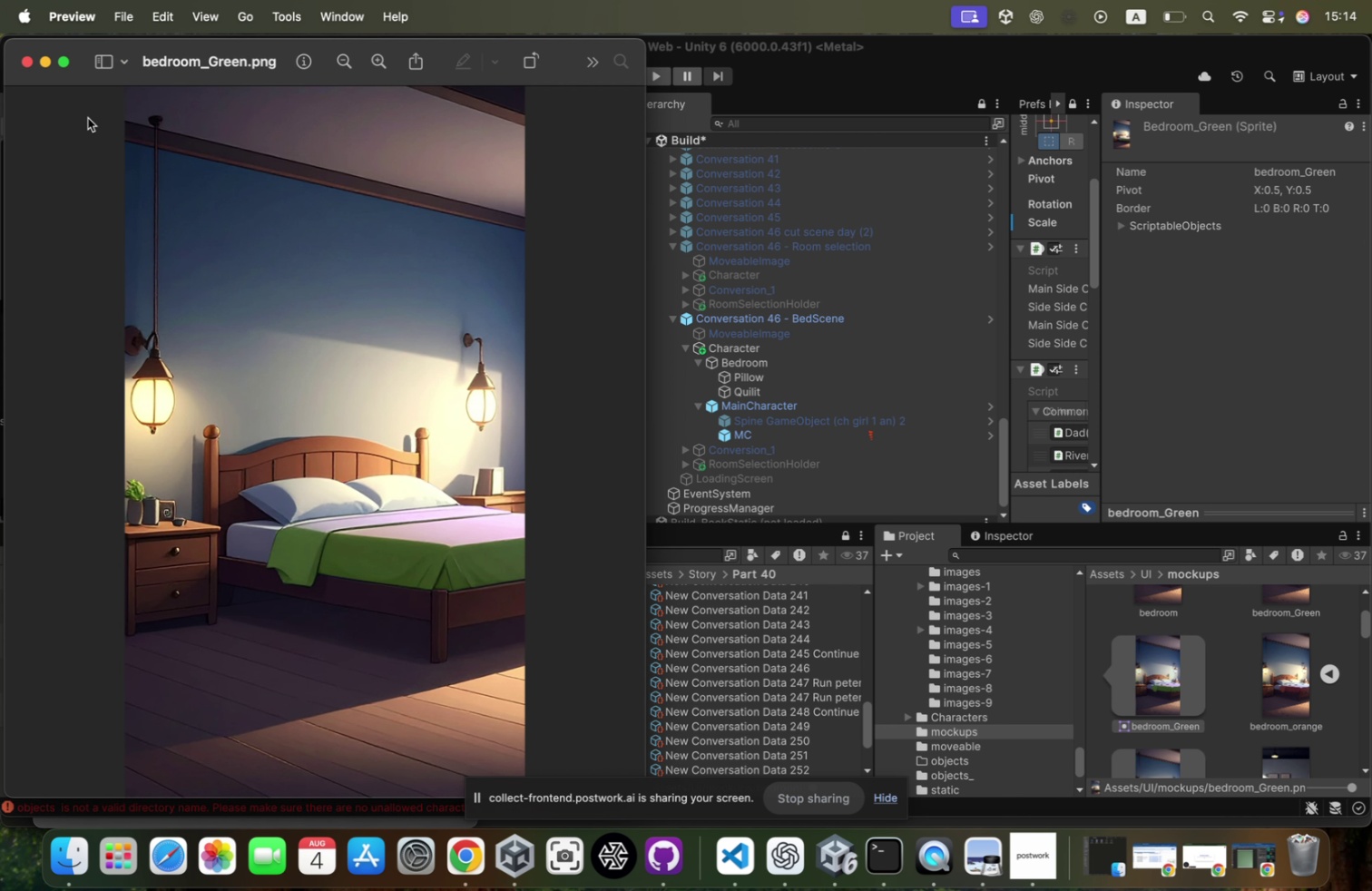 
left_click([27, 66])
 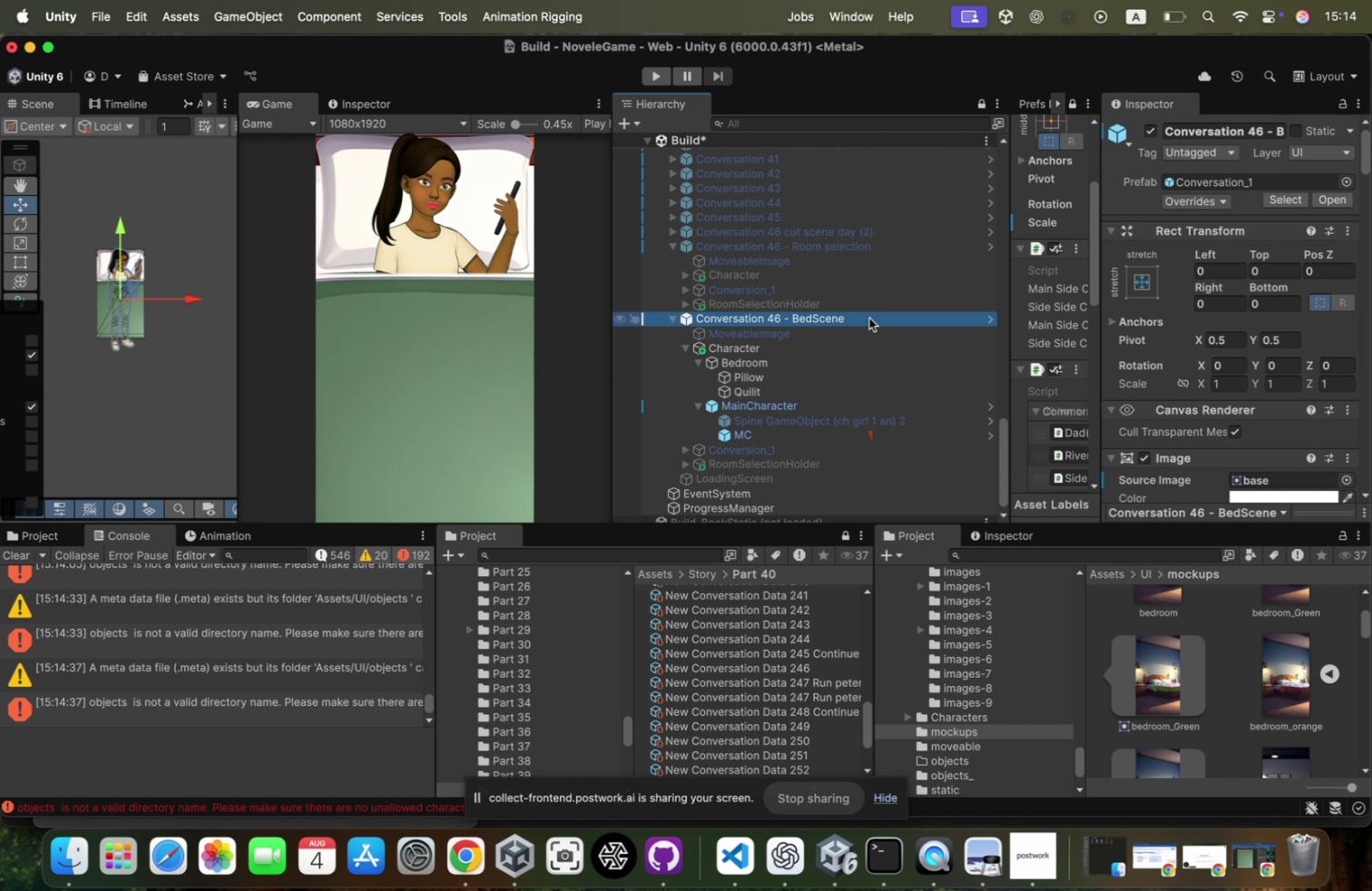 
key(ArrowDown)
 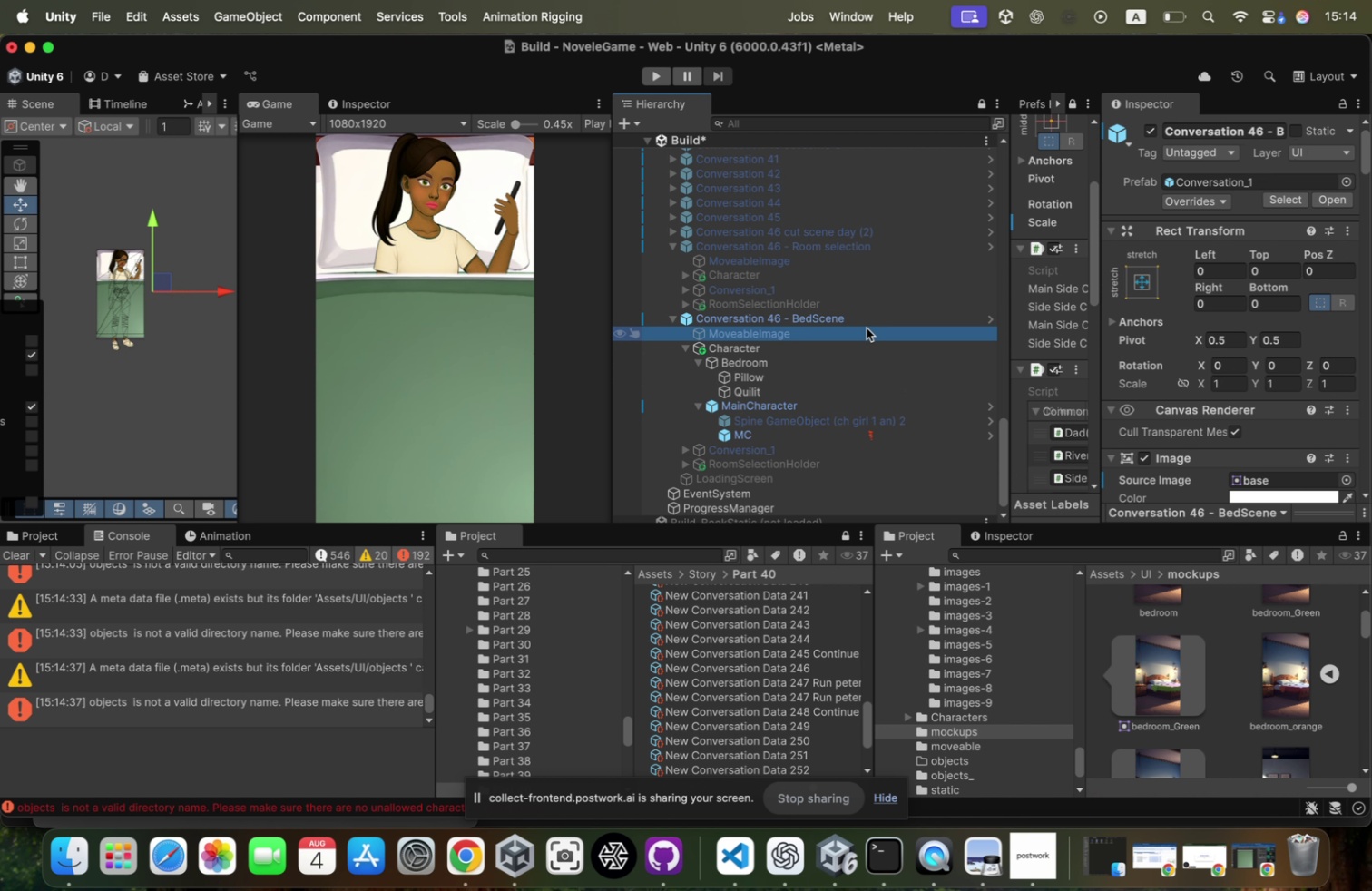 
key(ArrowDown)
 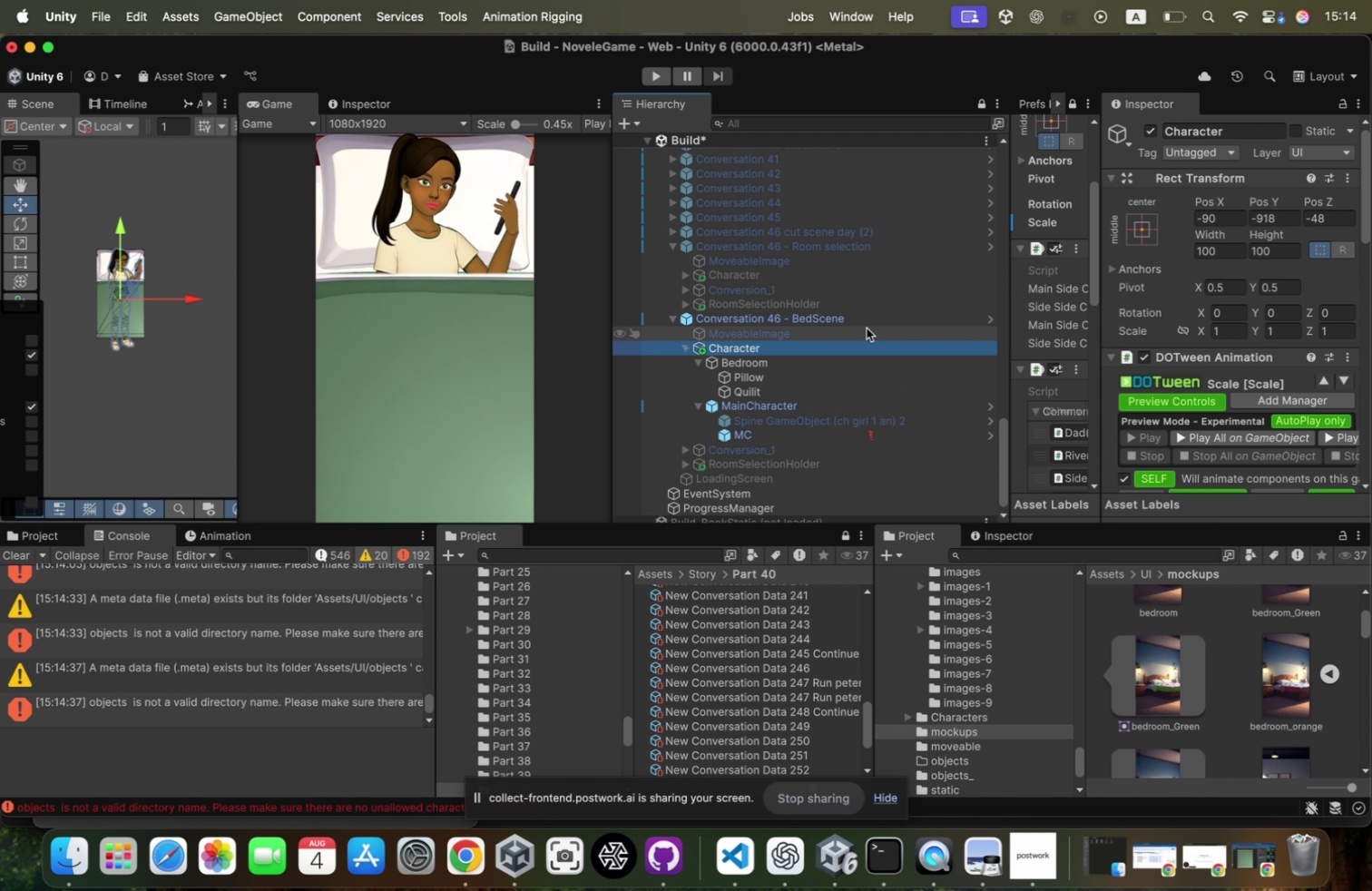 
key(ArrowLeft)
 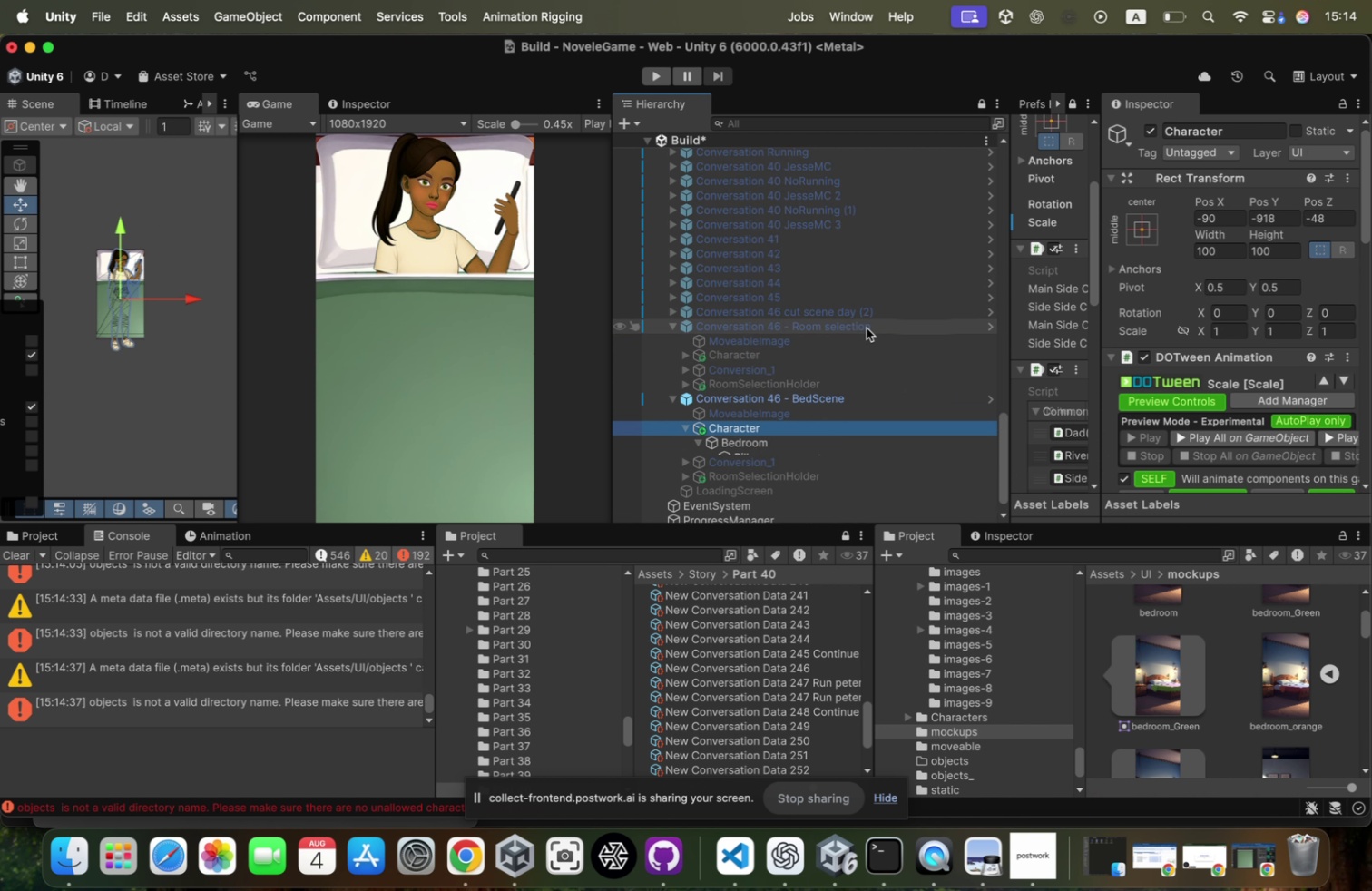 
key(ArrowRight)
 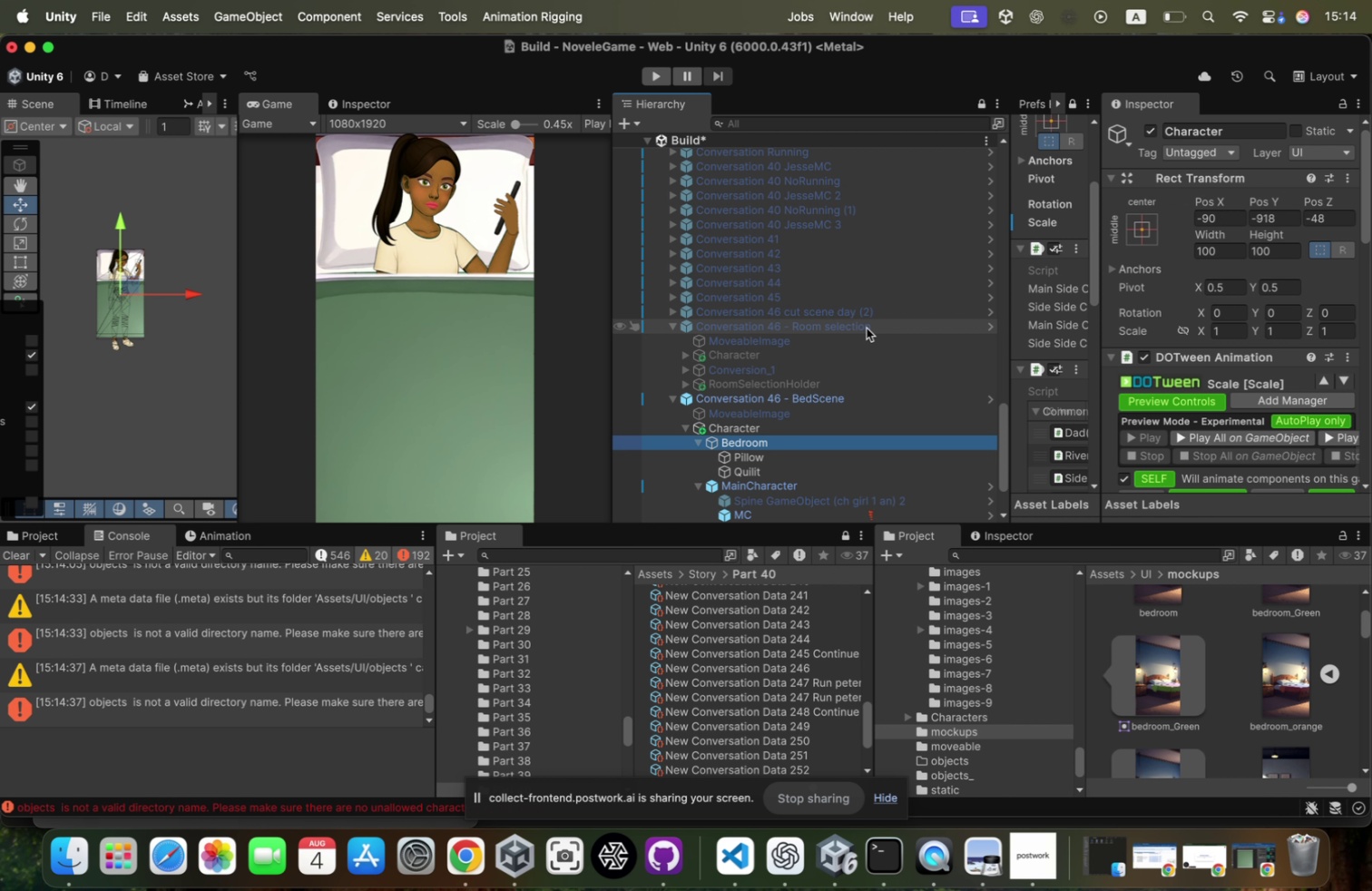 
key(ArrowDown)
 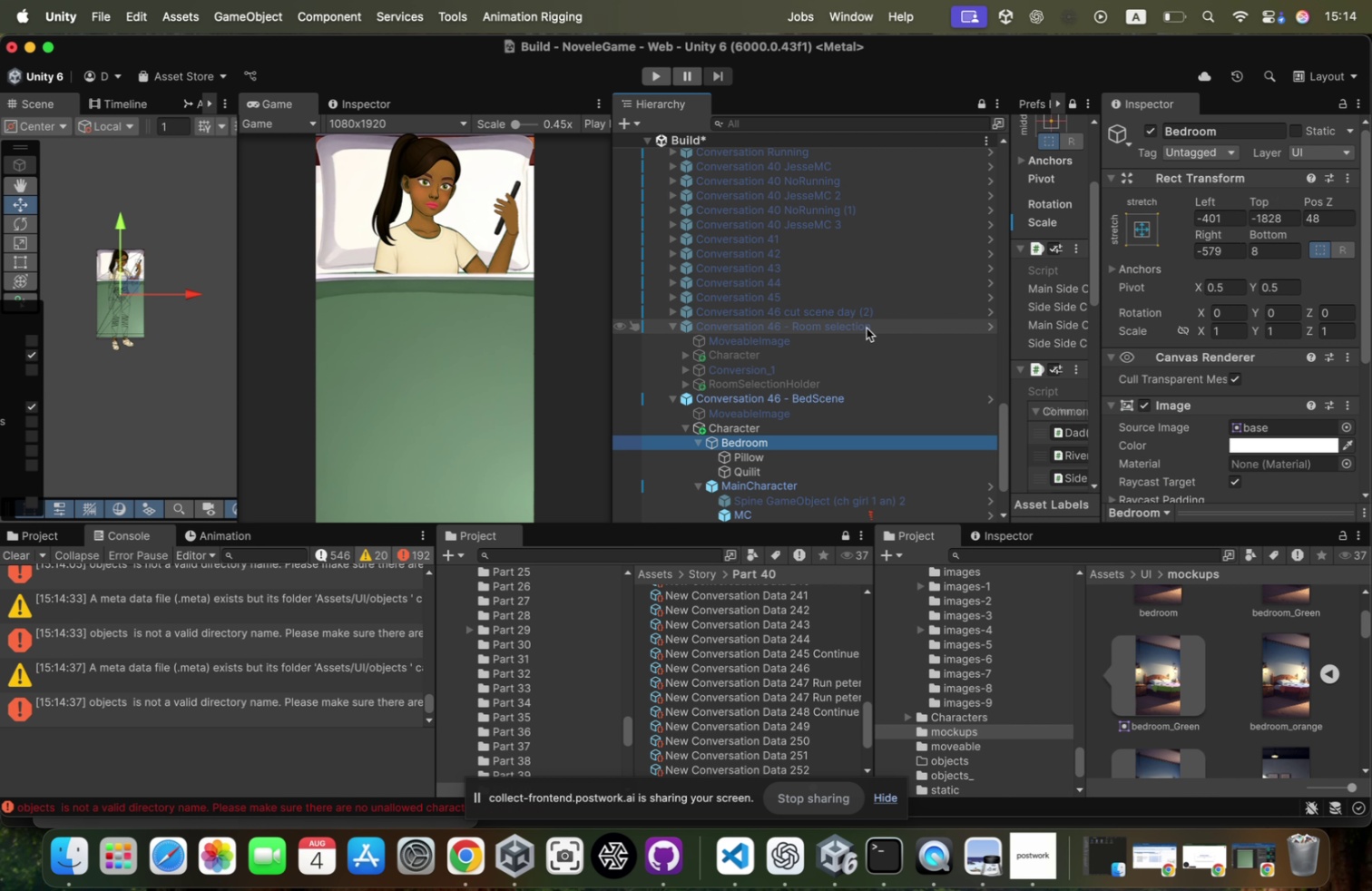 
key(ArrowDown)
 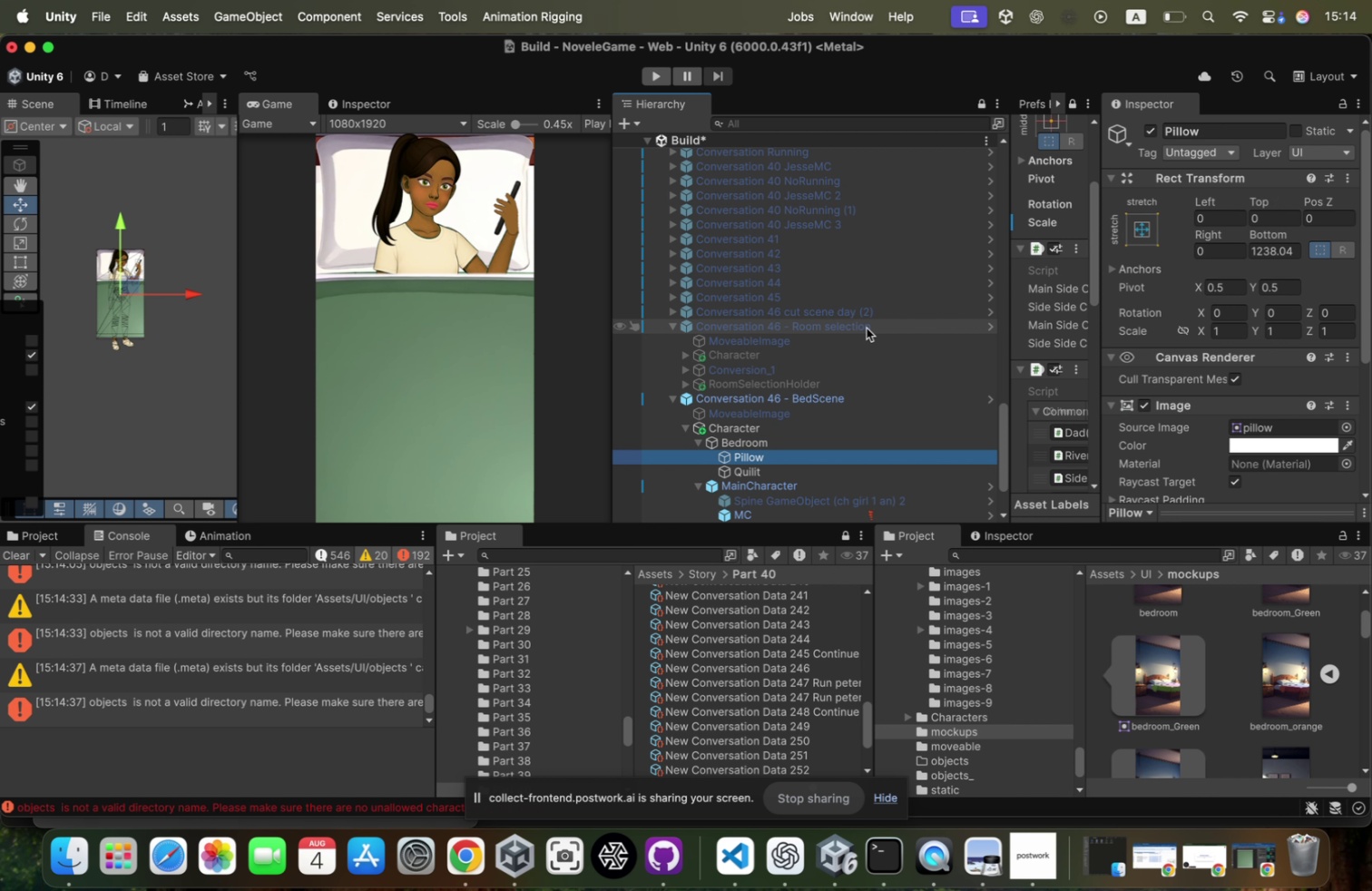 
key(ArrowUp)
 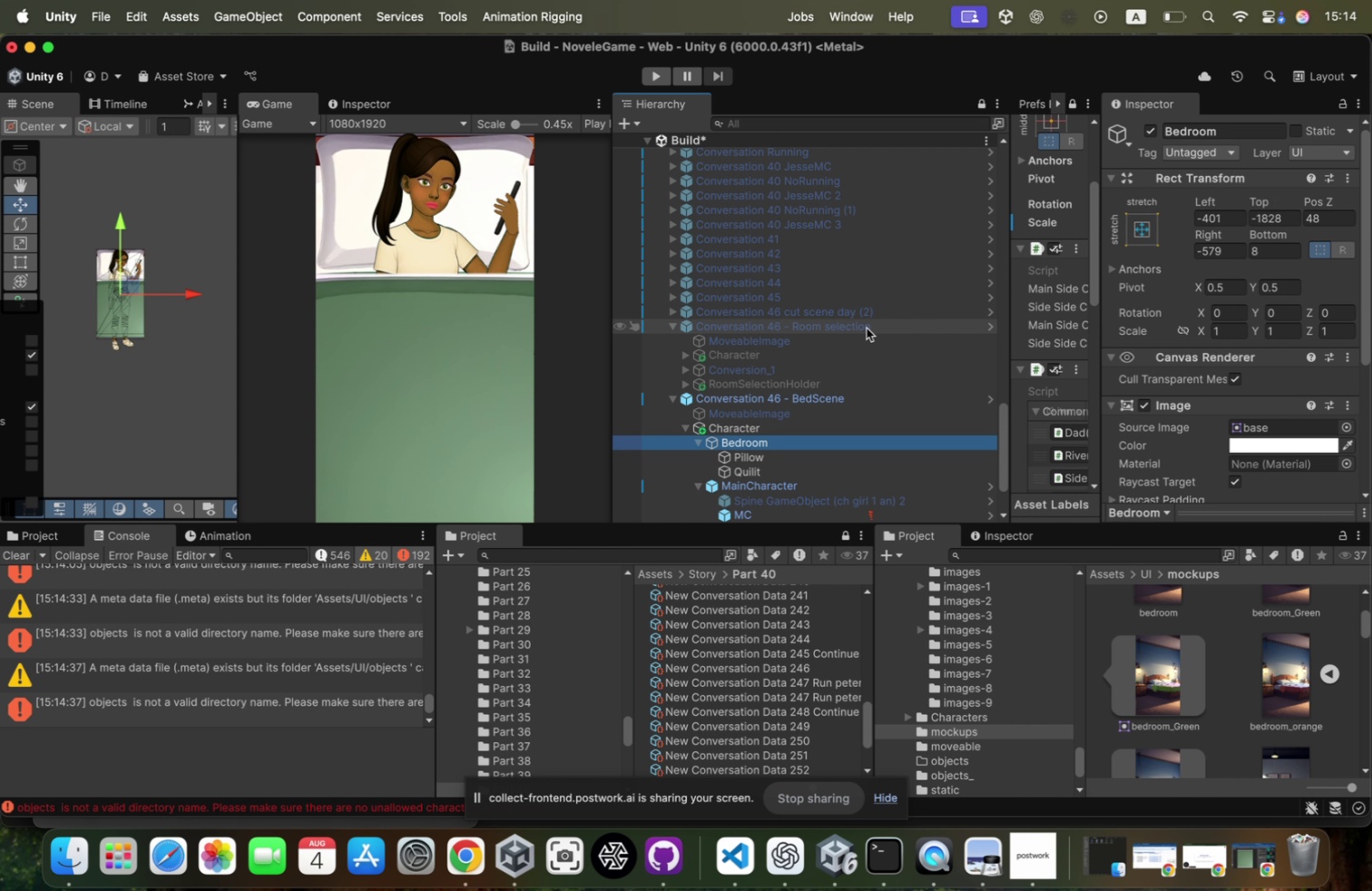 
key(ArrowUp)
 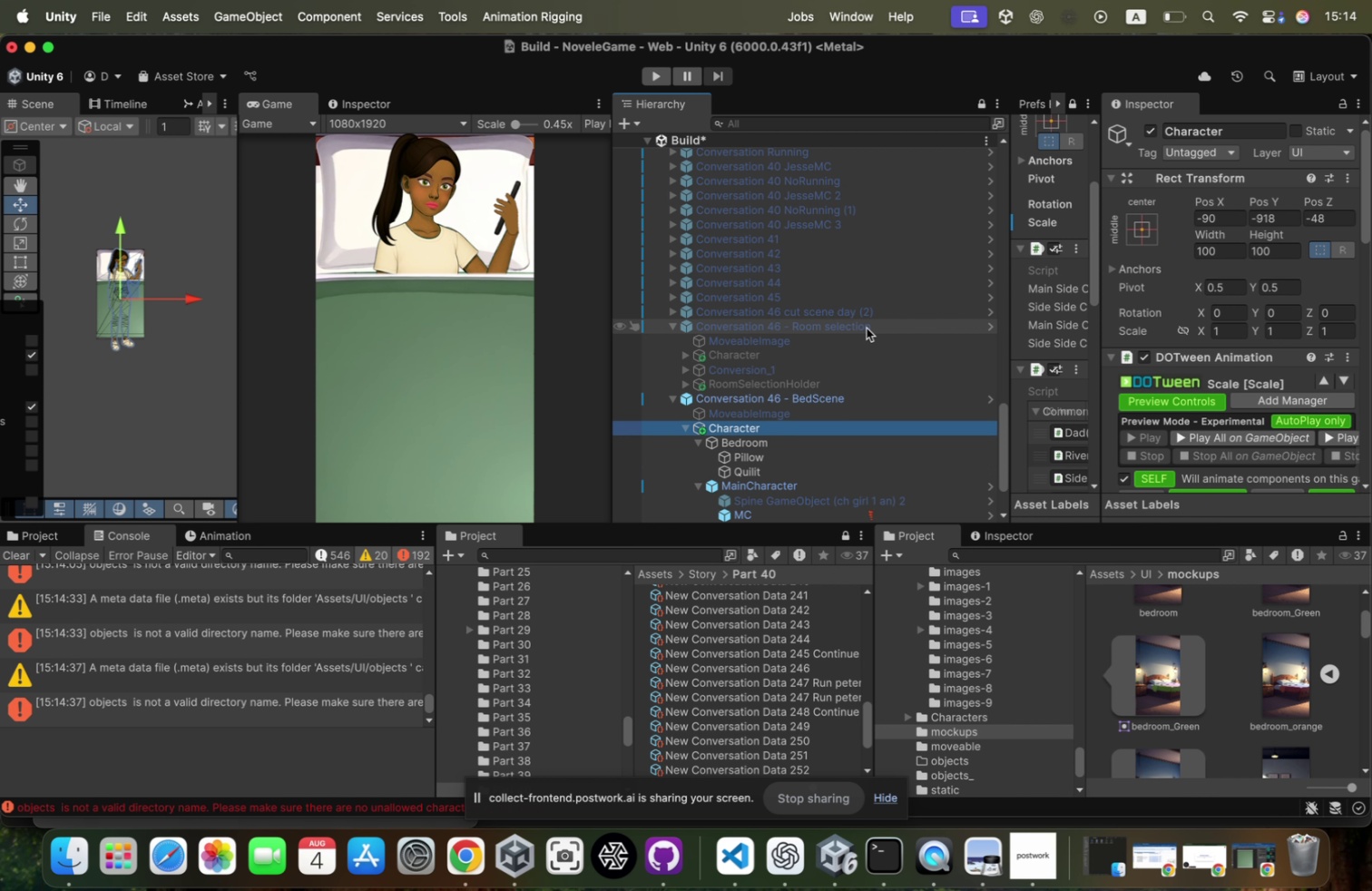 
key(ArrowLeft)
 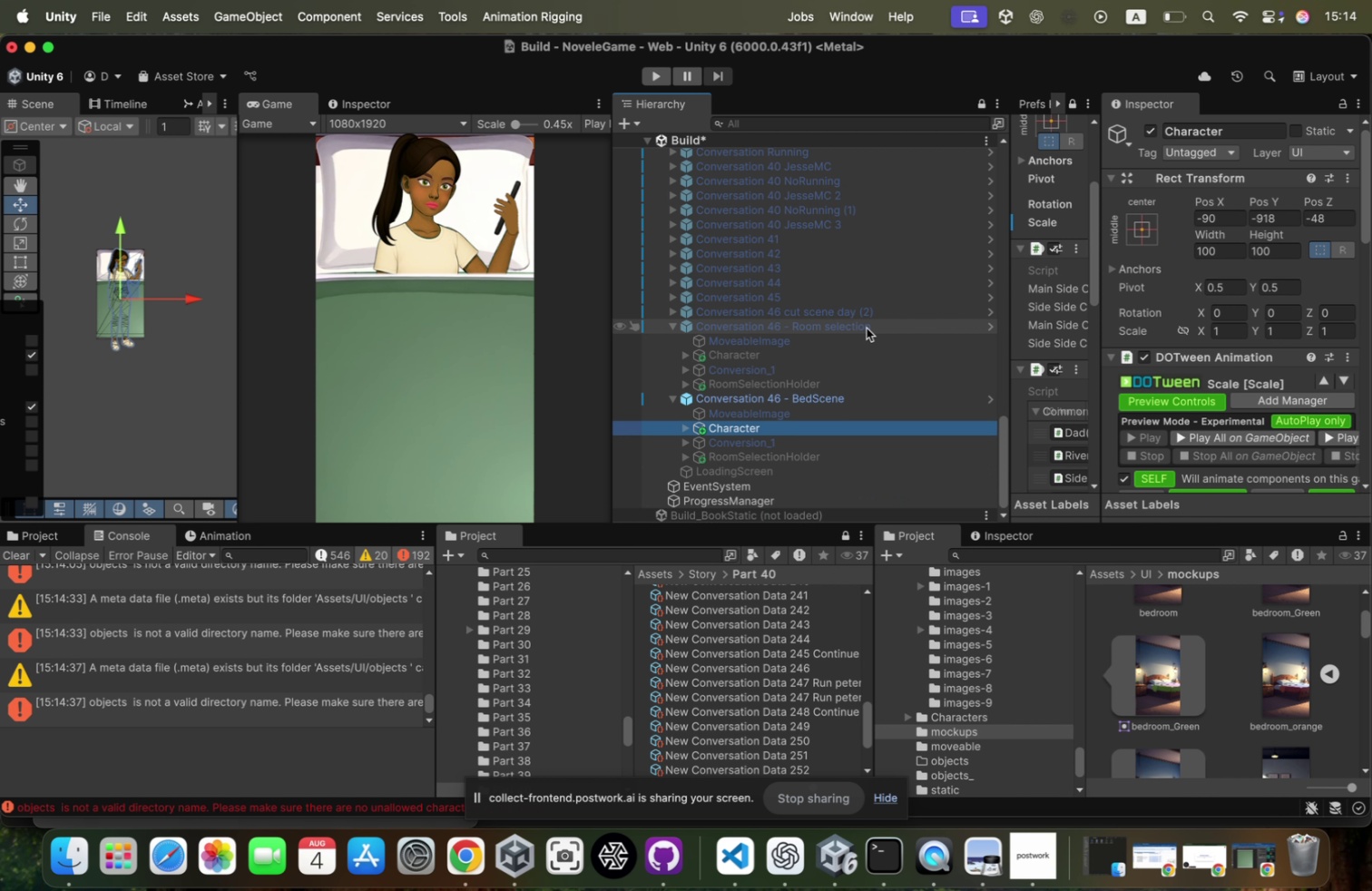 
key(ArrowUp)
 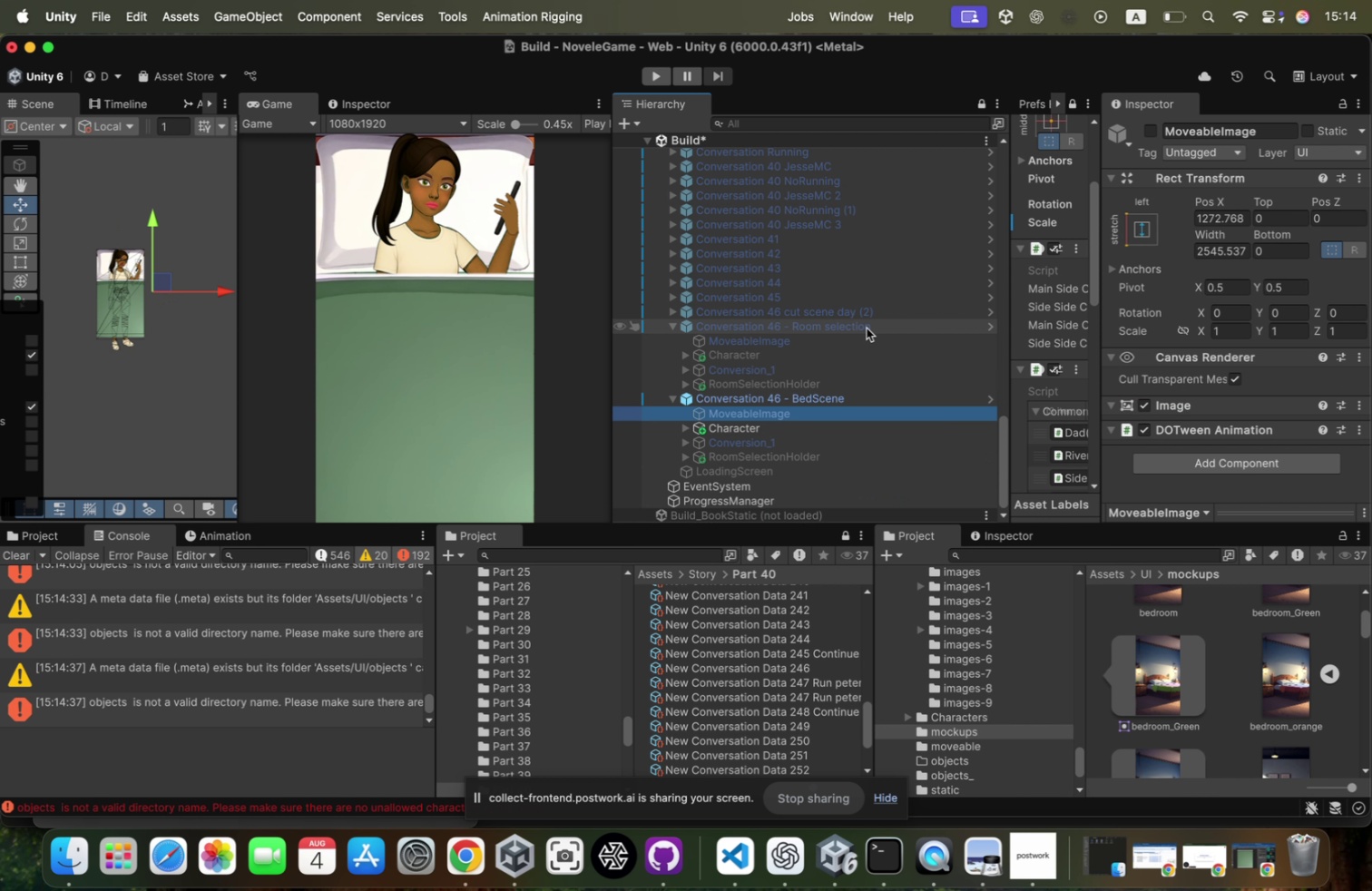 
key(ArrowUp)
 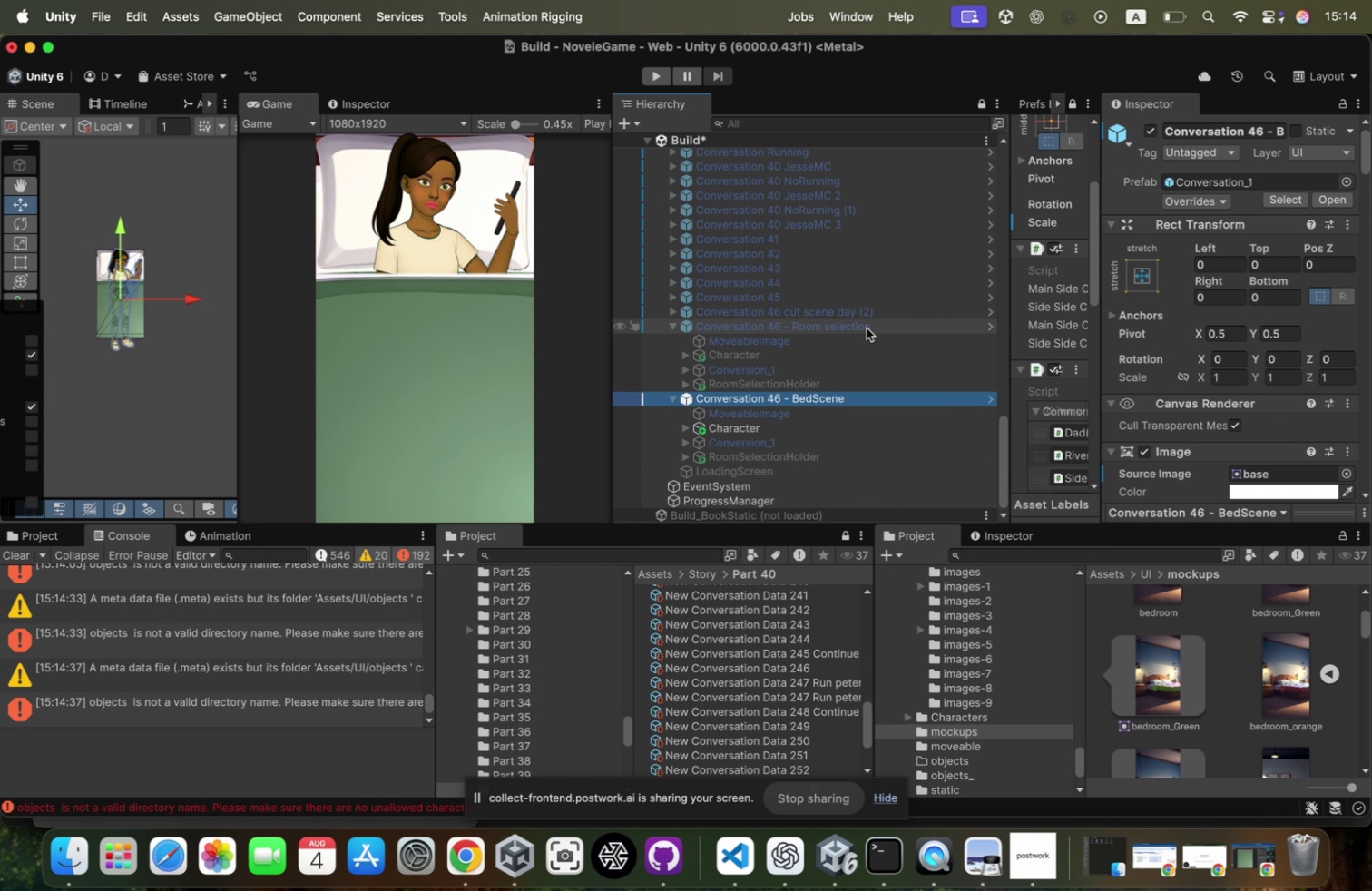 
key(ArrowUp)
 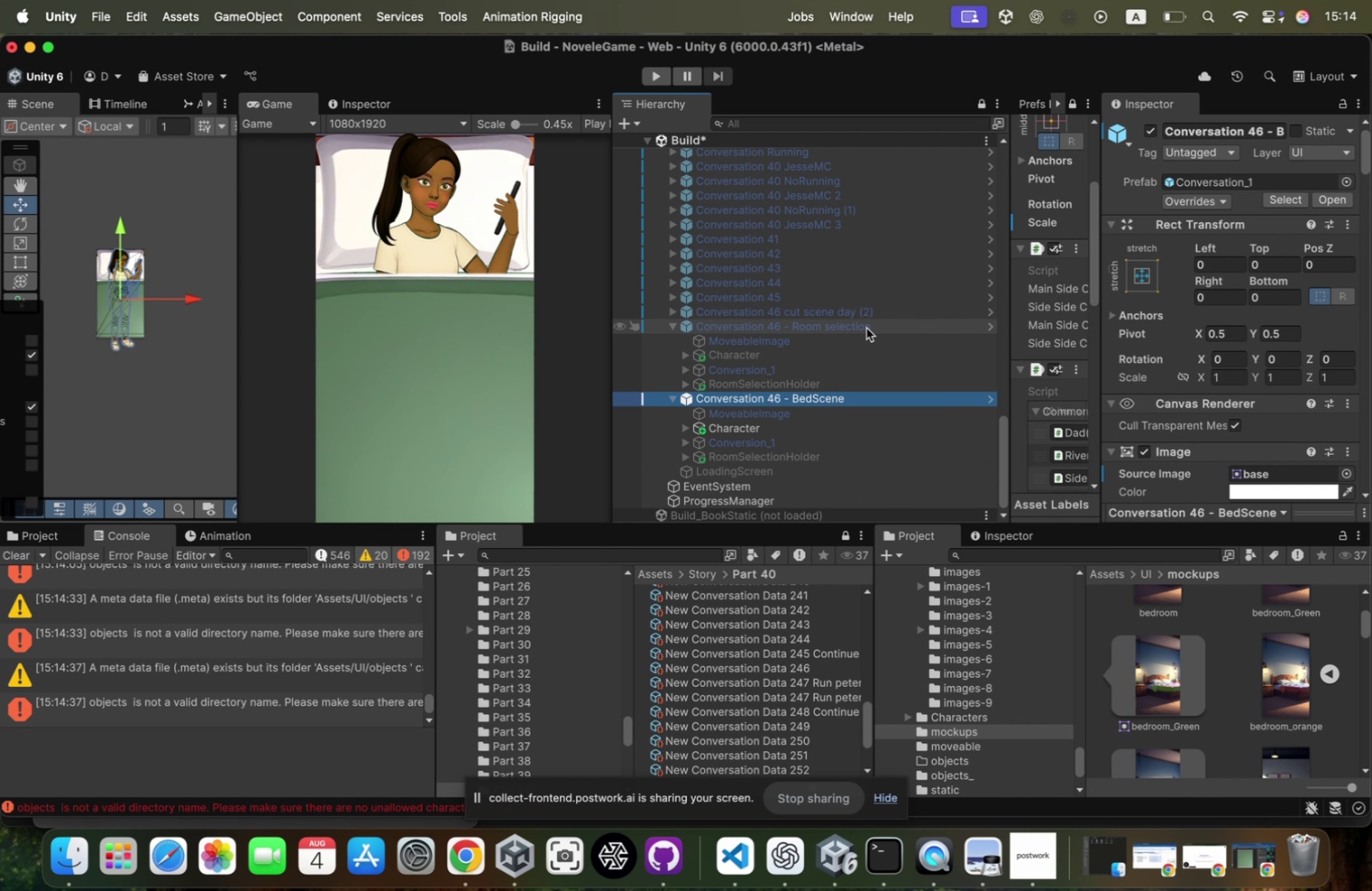 
key(ArrowDown)
 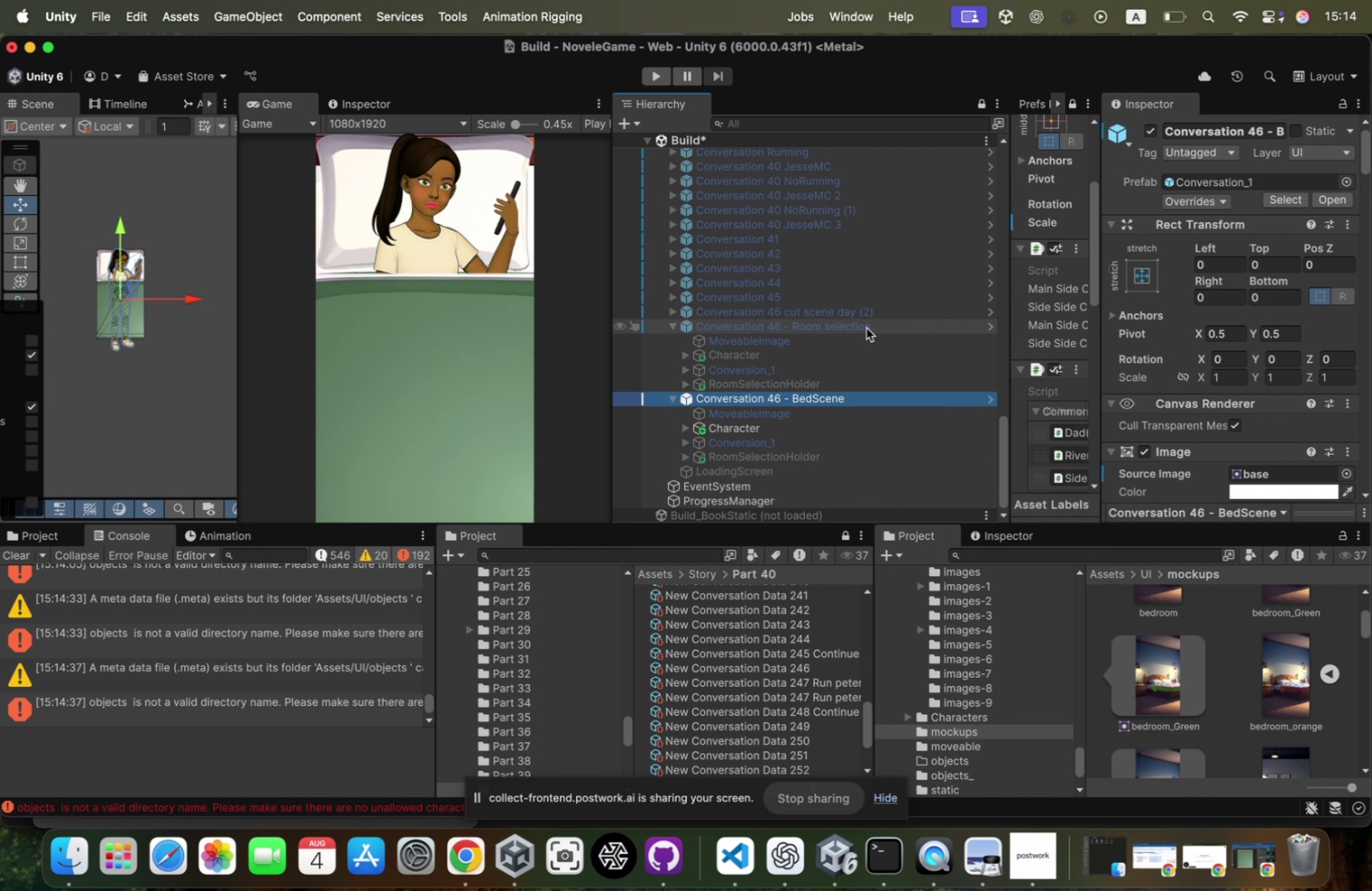 
key(ArrowDown)
 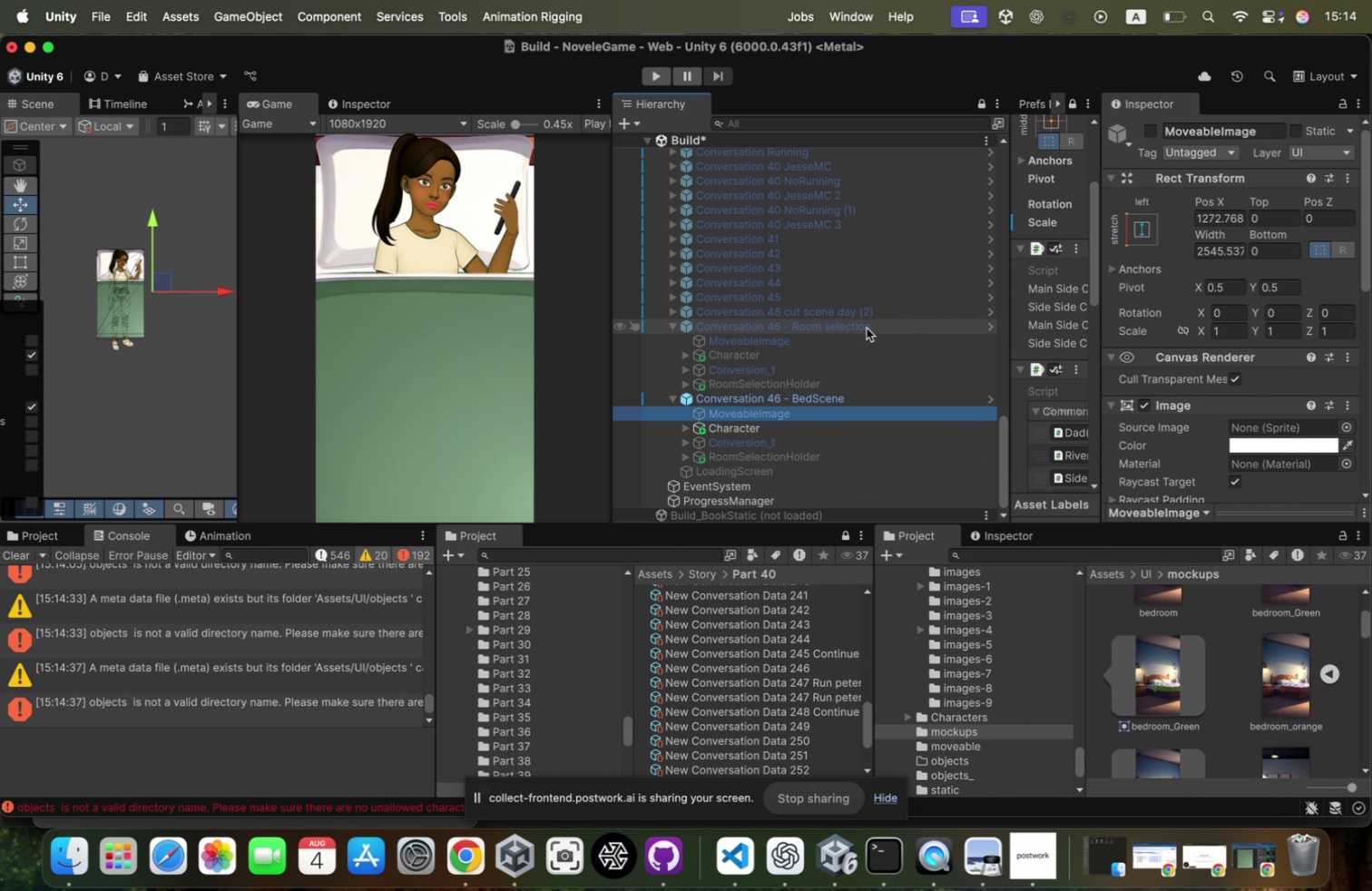 
key(ArrowDown)
 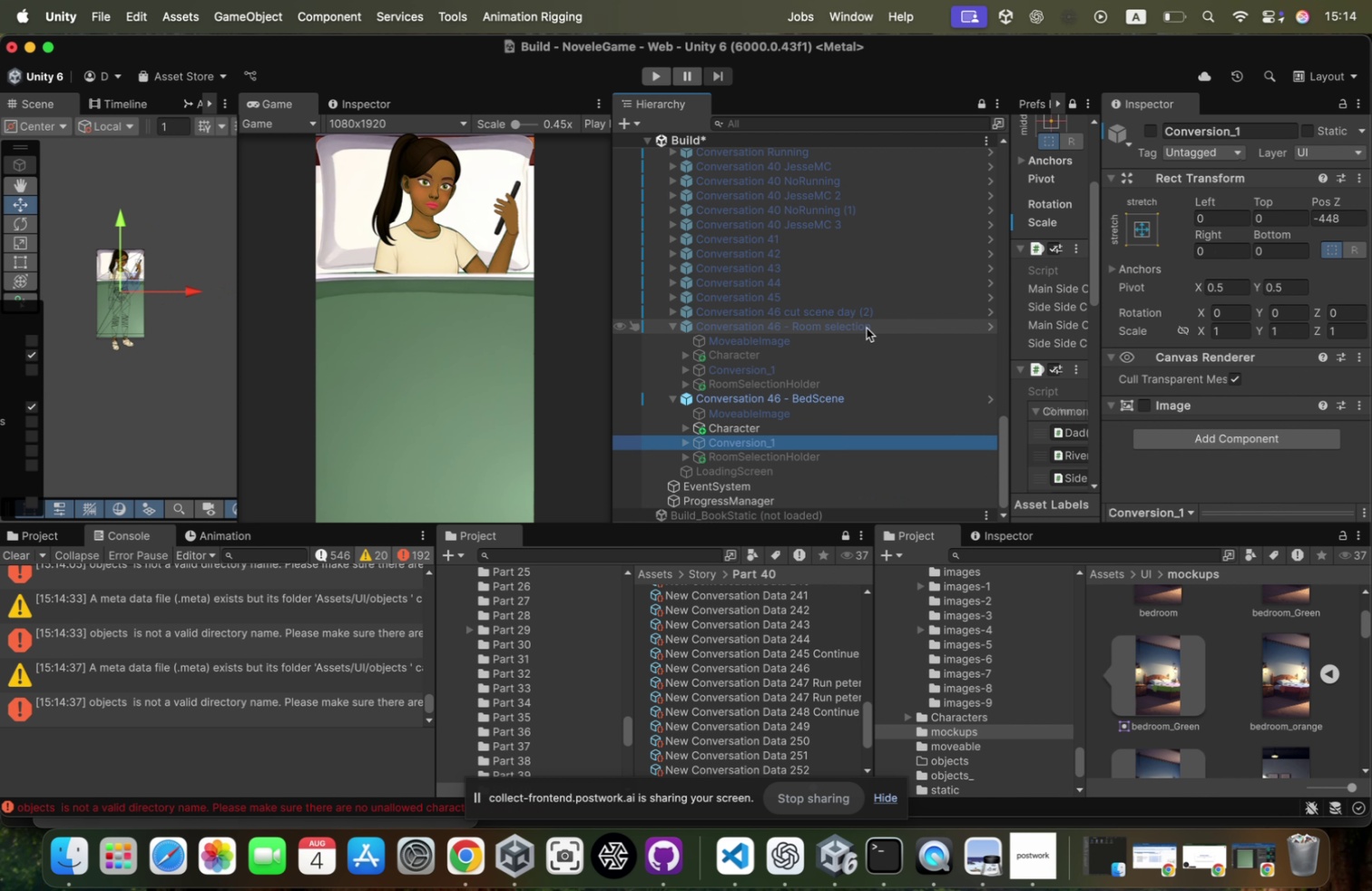 
key(ArrowDown)
 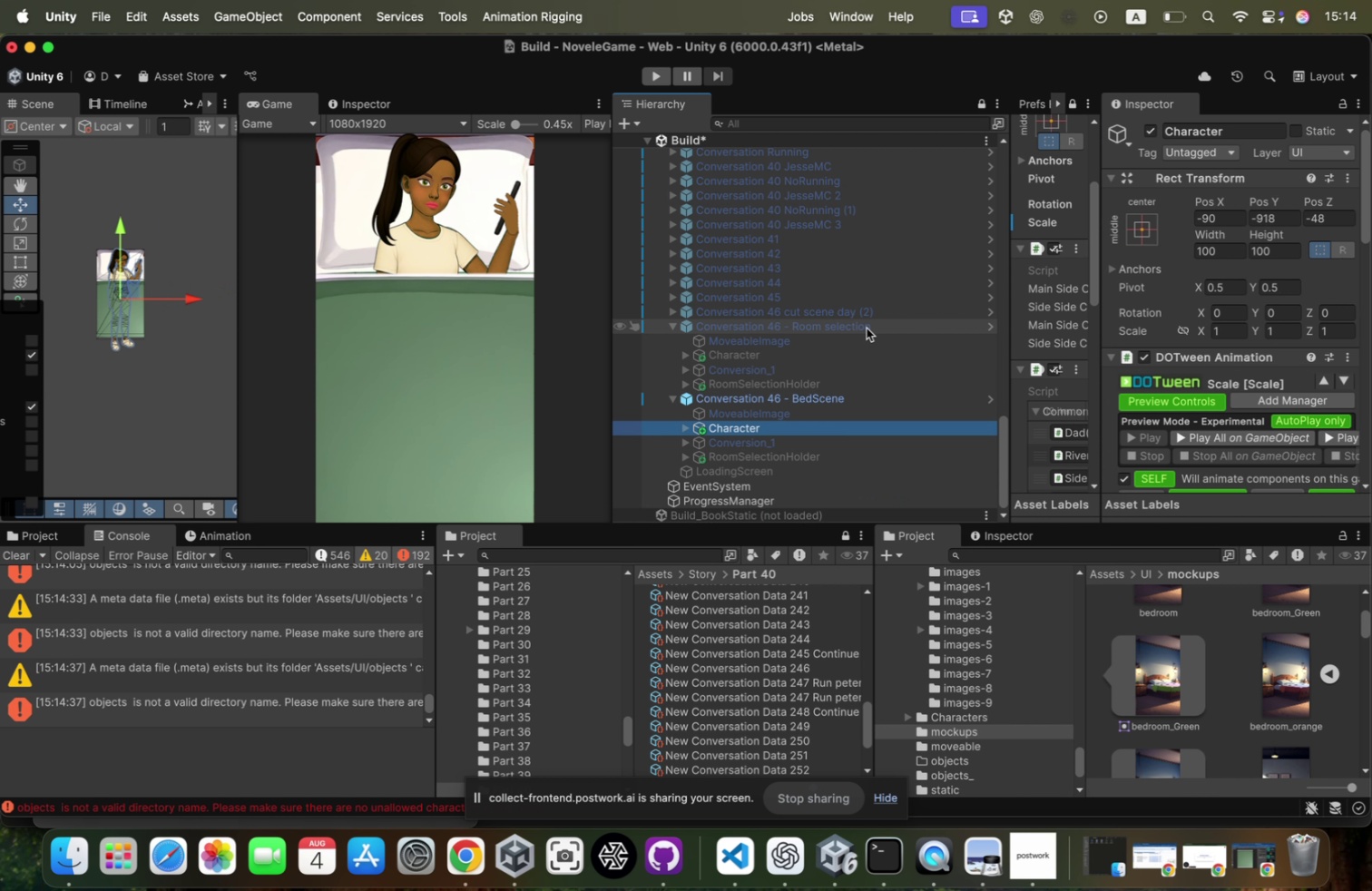 
key(ArrowUp)
 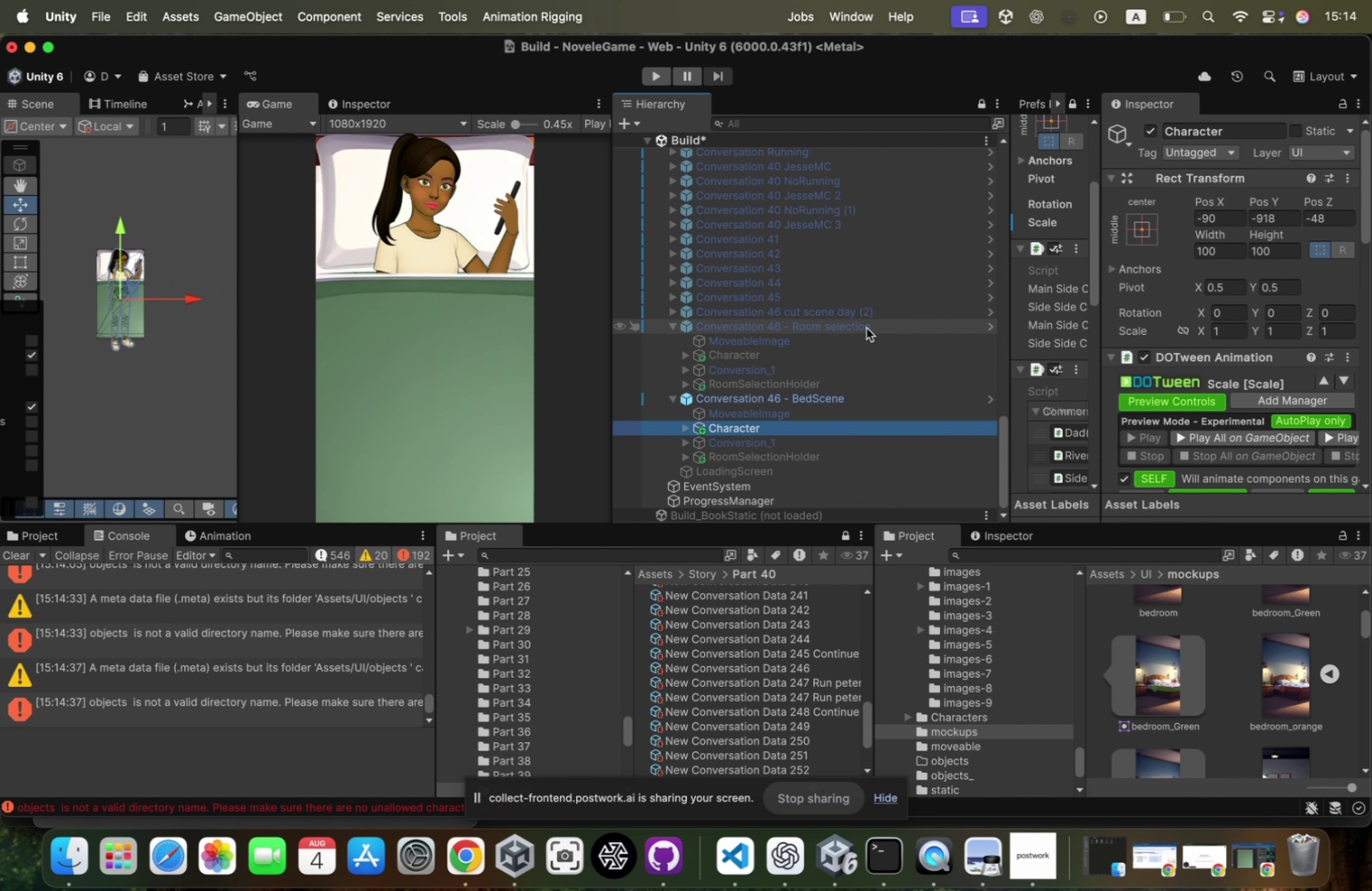 
key(ArrowDown)
 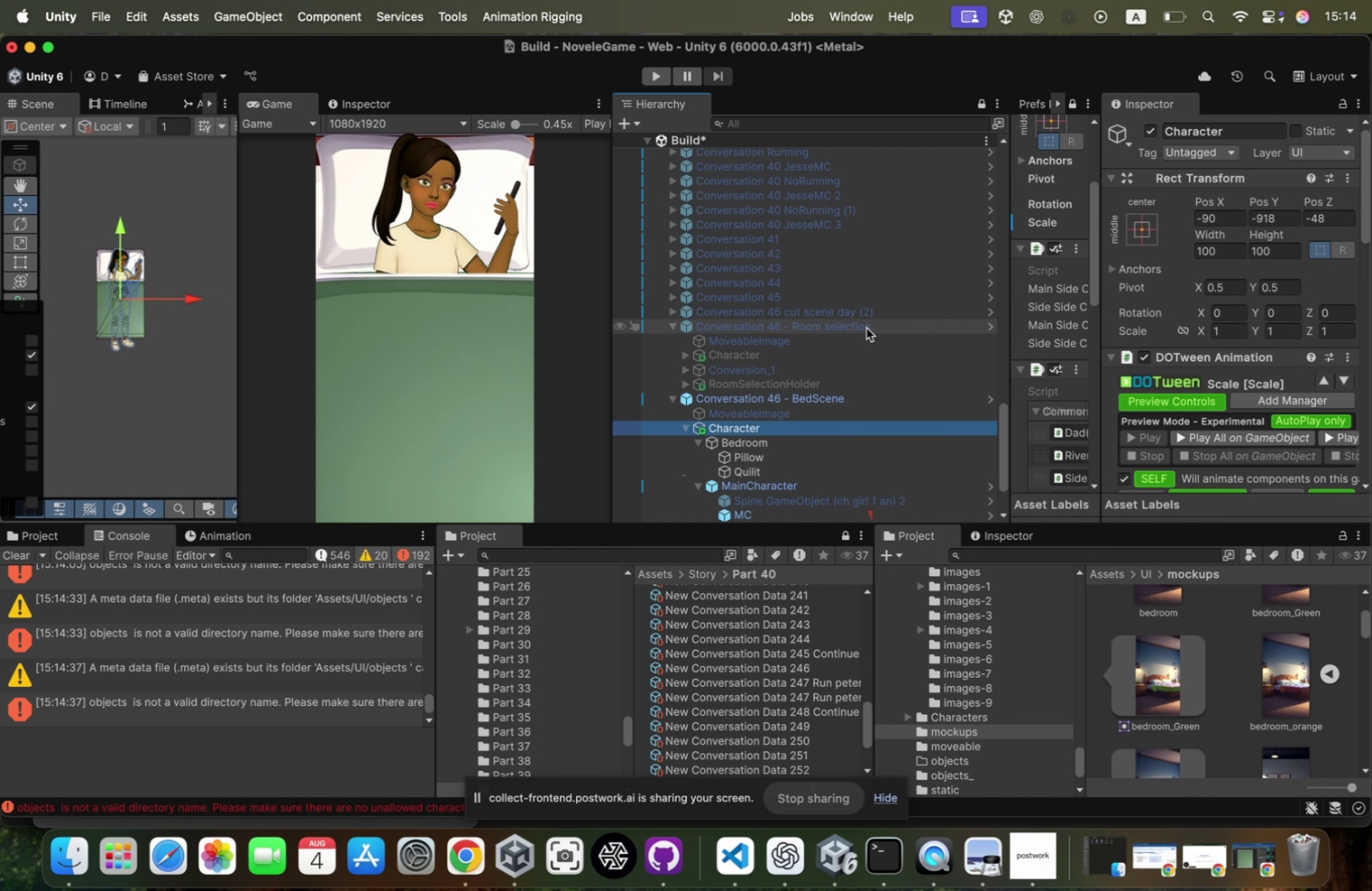 
key(ArrowUp)
 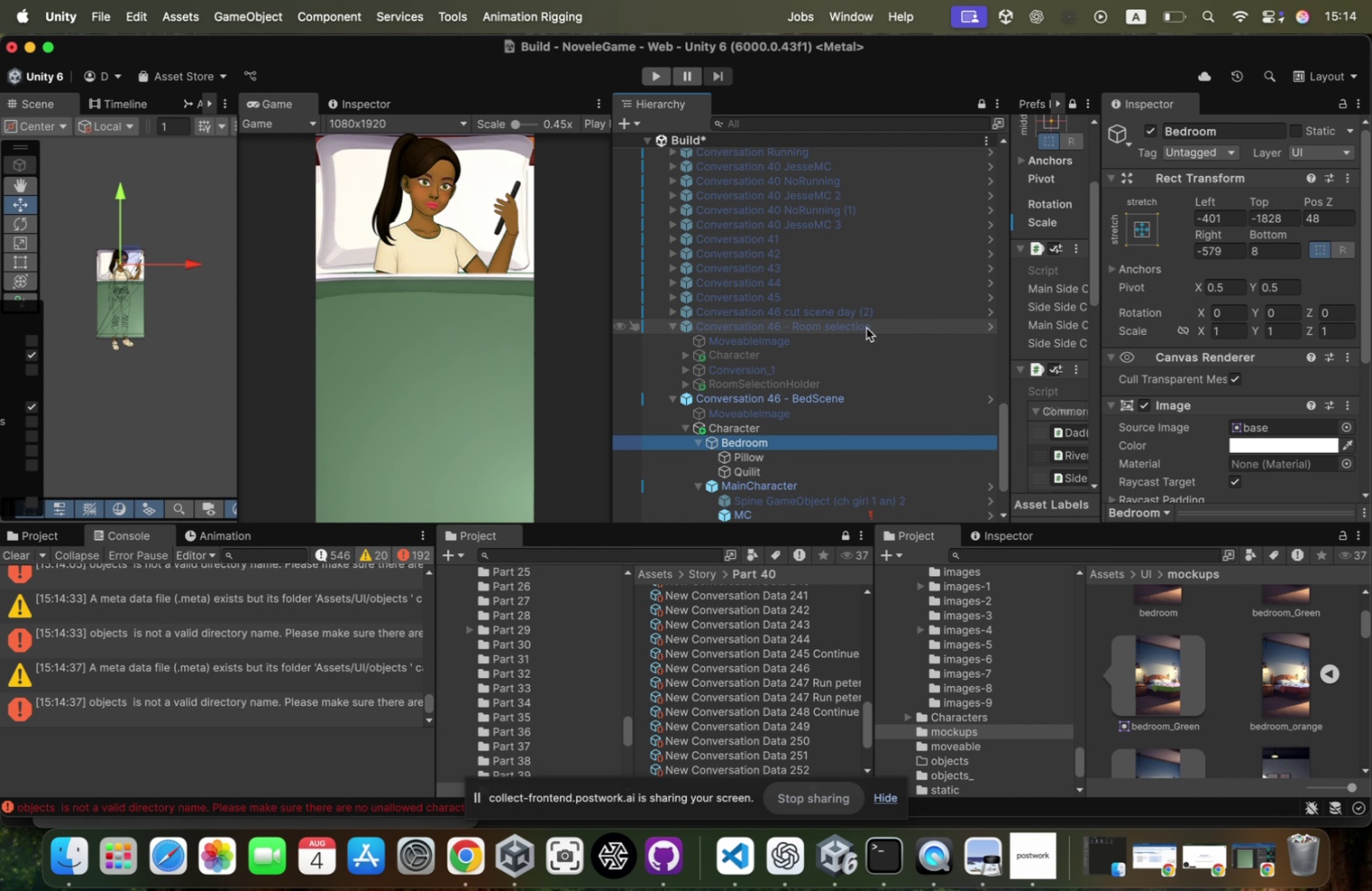 
key(ArrowUp)
 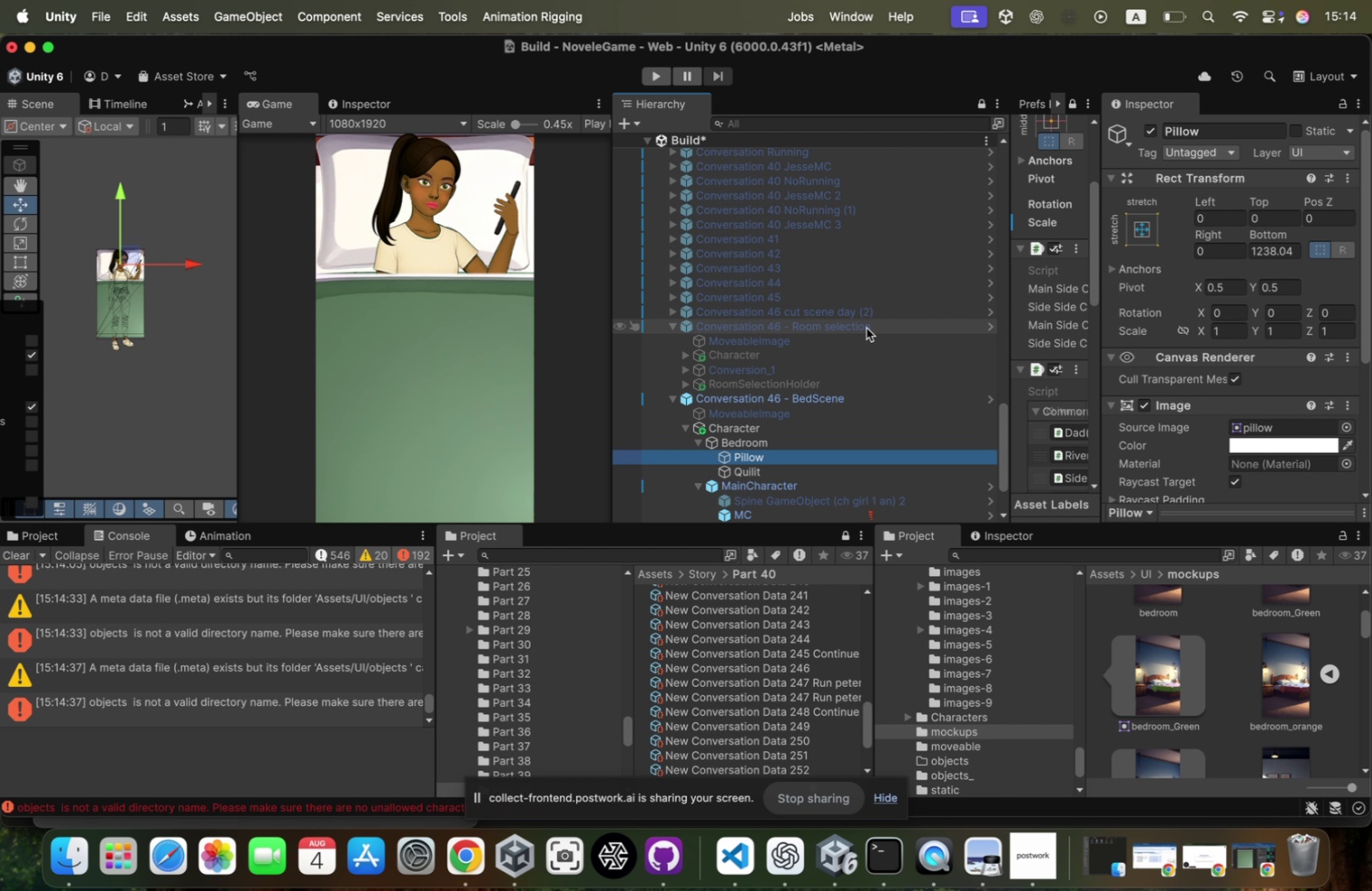 
key(ArrowUp)
 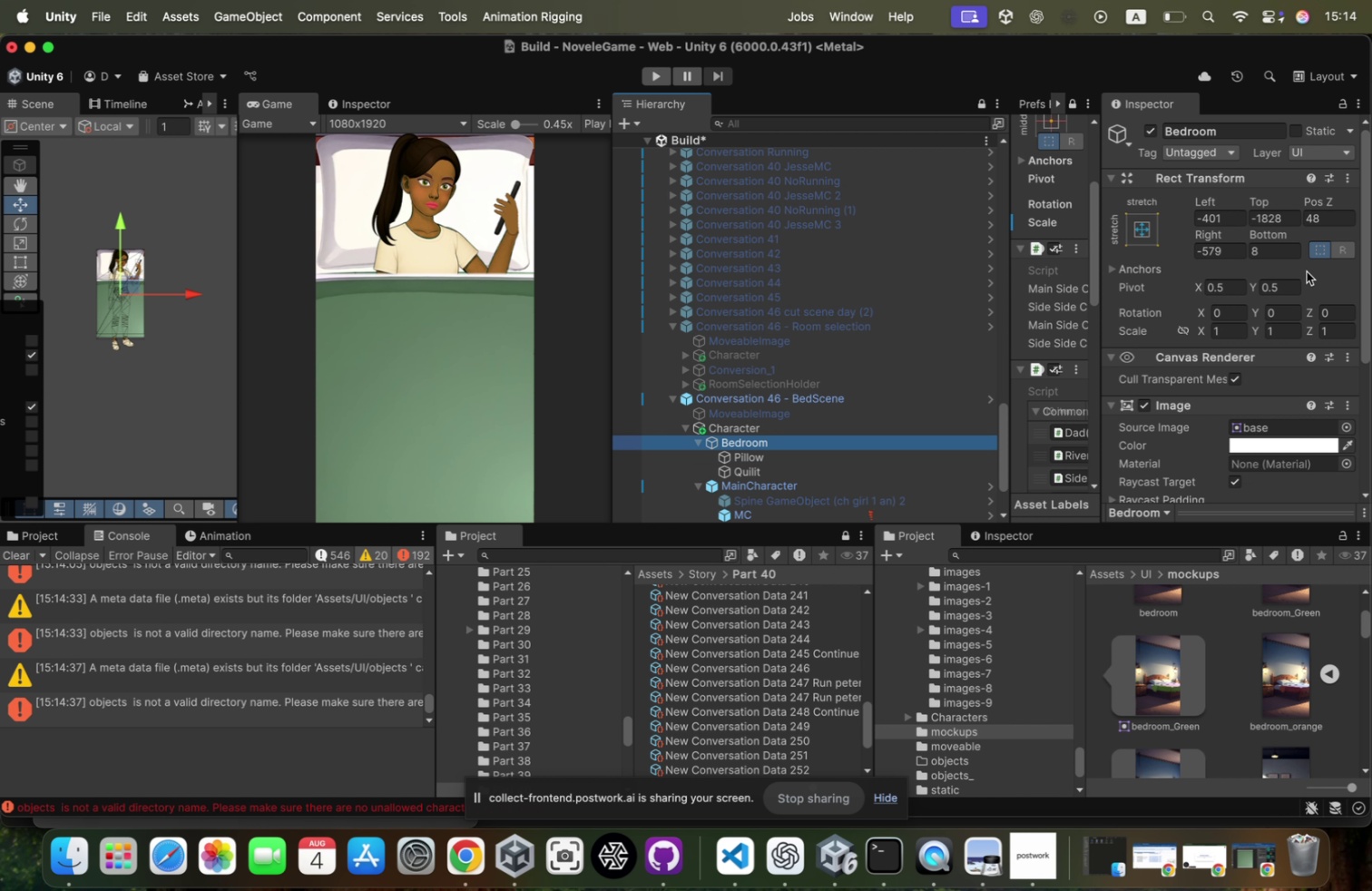 
key(ArrowDown)
 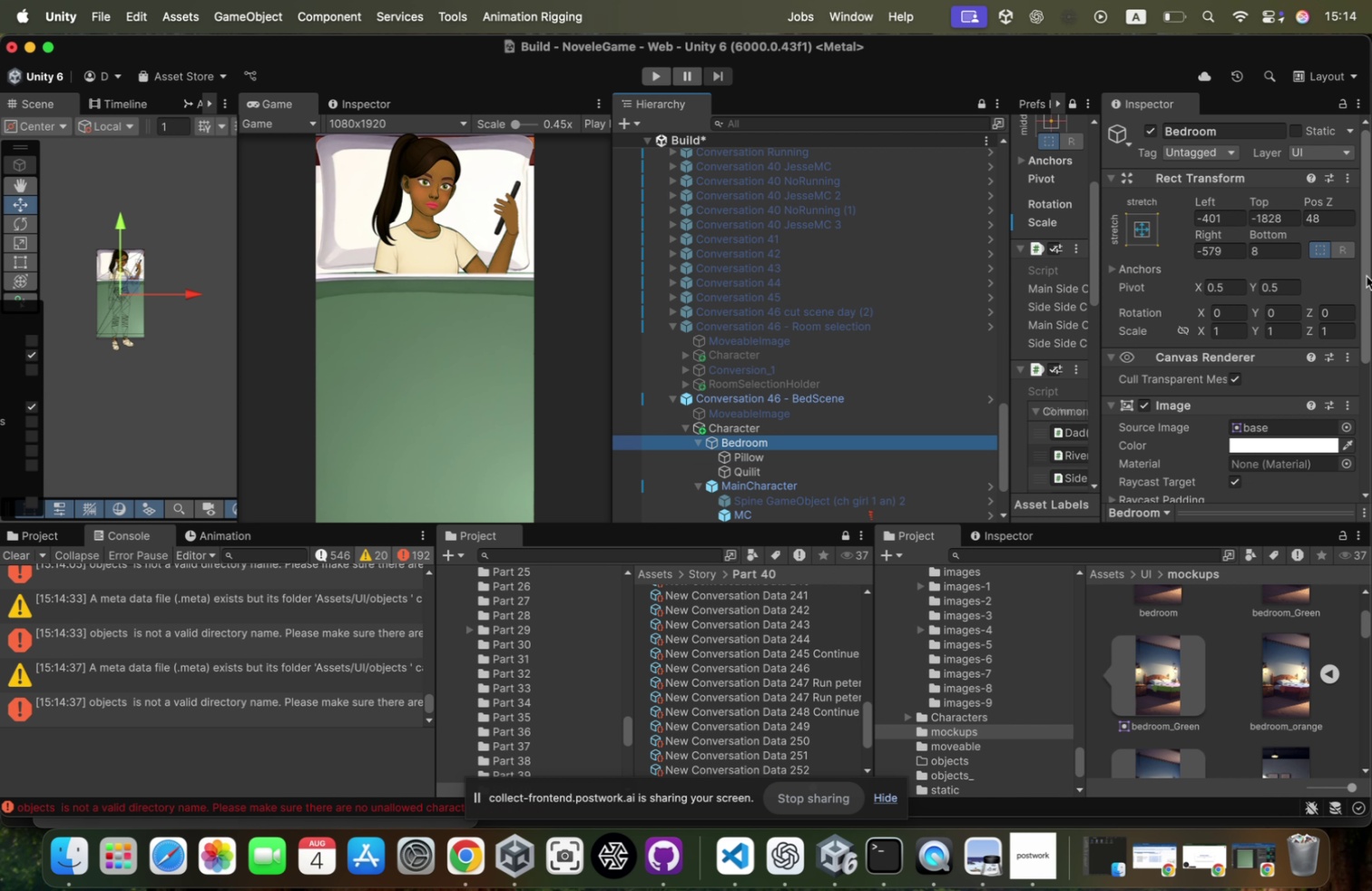 
key(ArrowDown)
 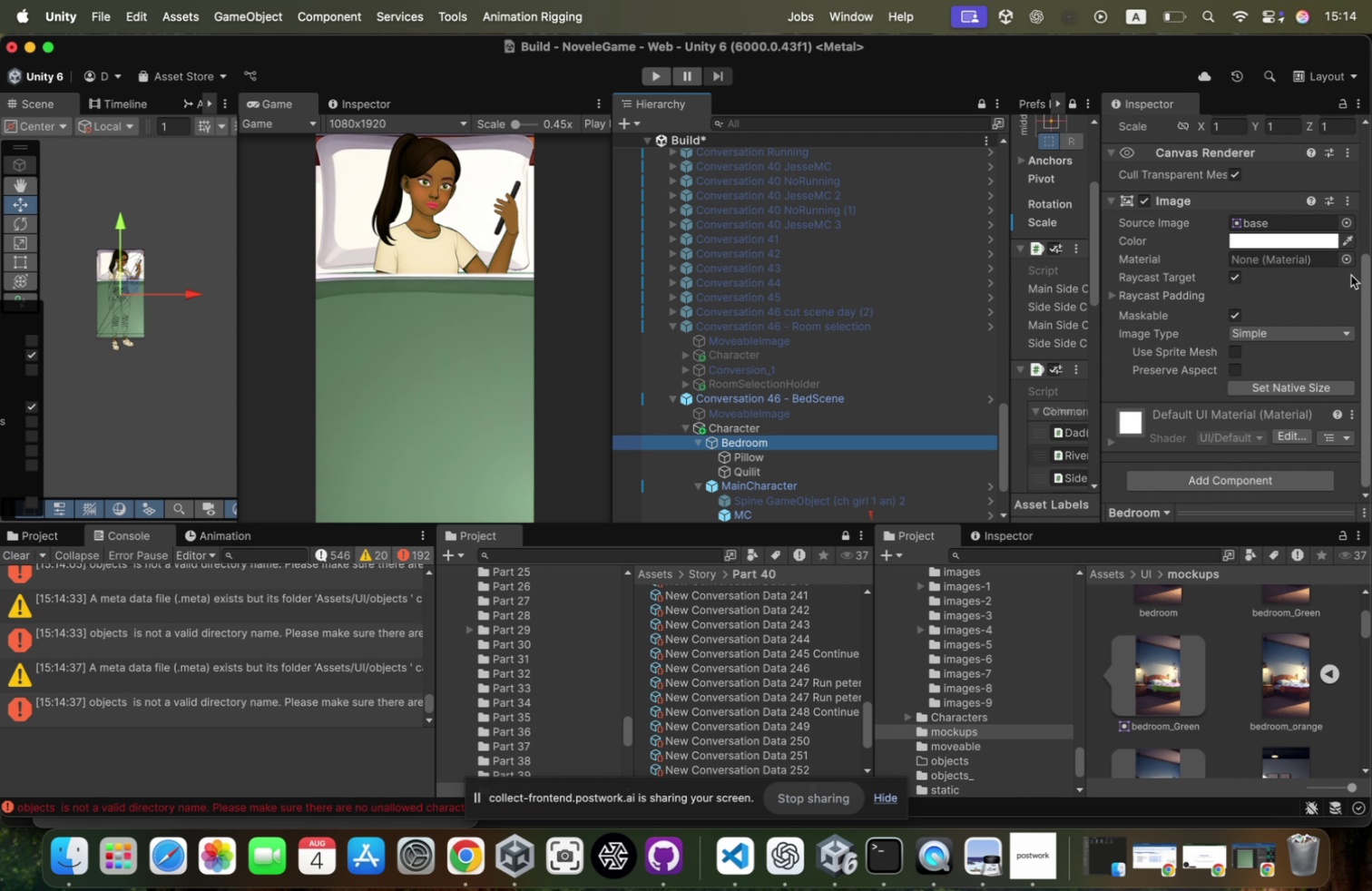 
key(ArrowRight)
 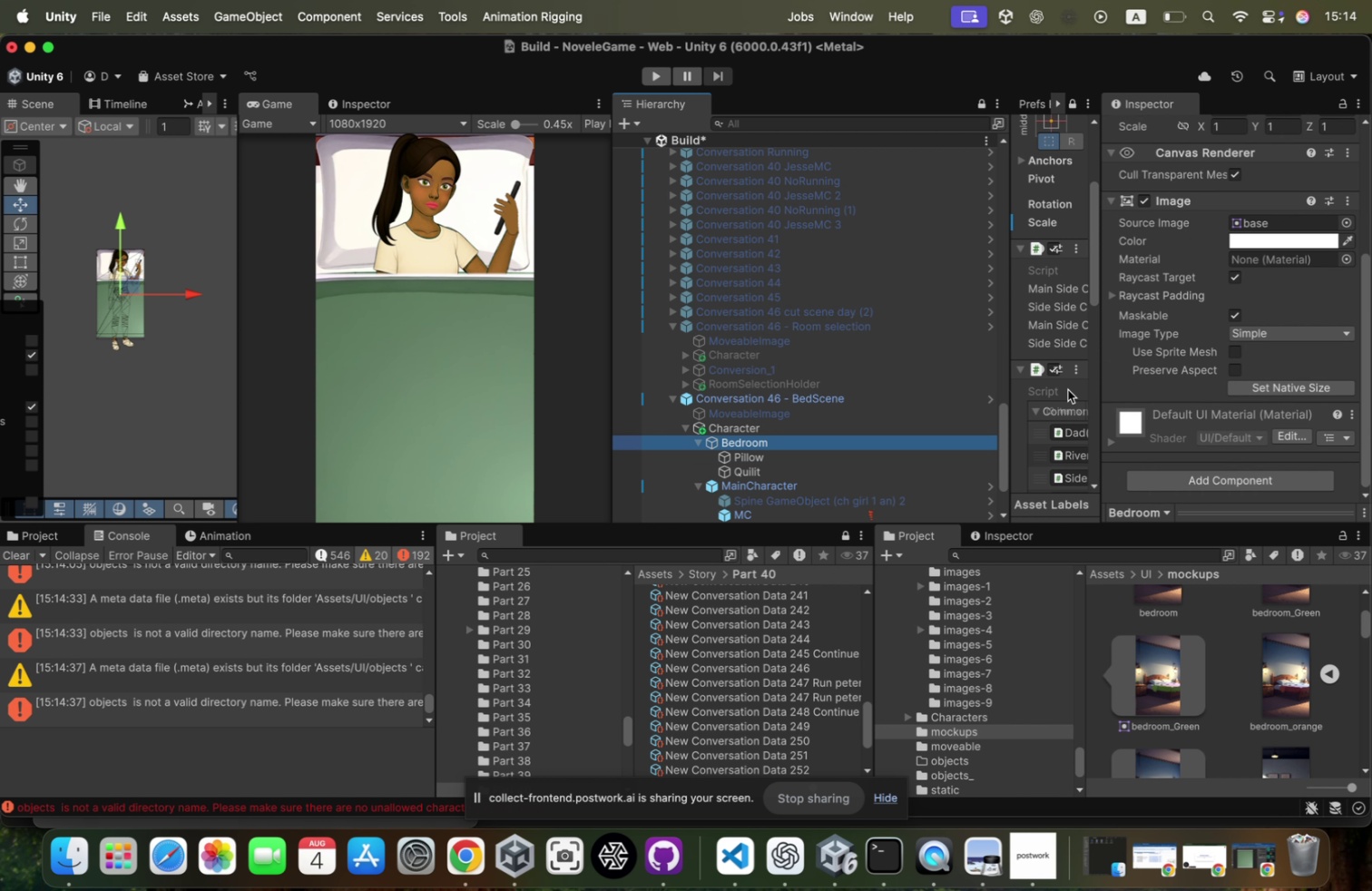 
key(ArrowDown)
 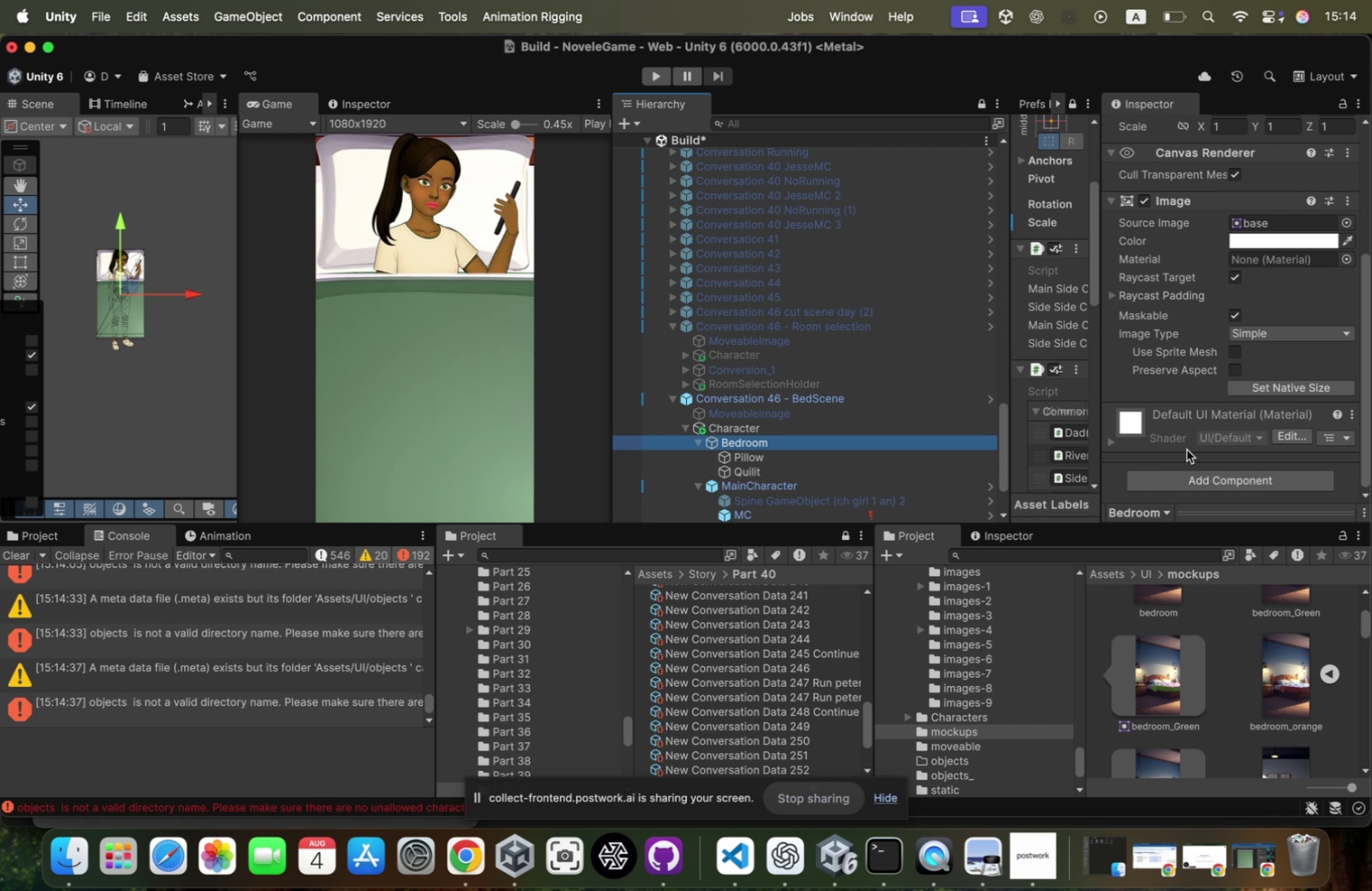 
key(ArrowDown)
 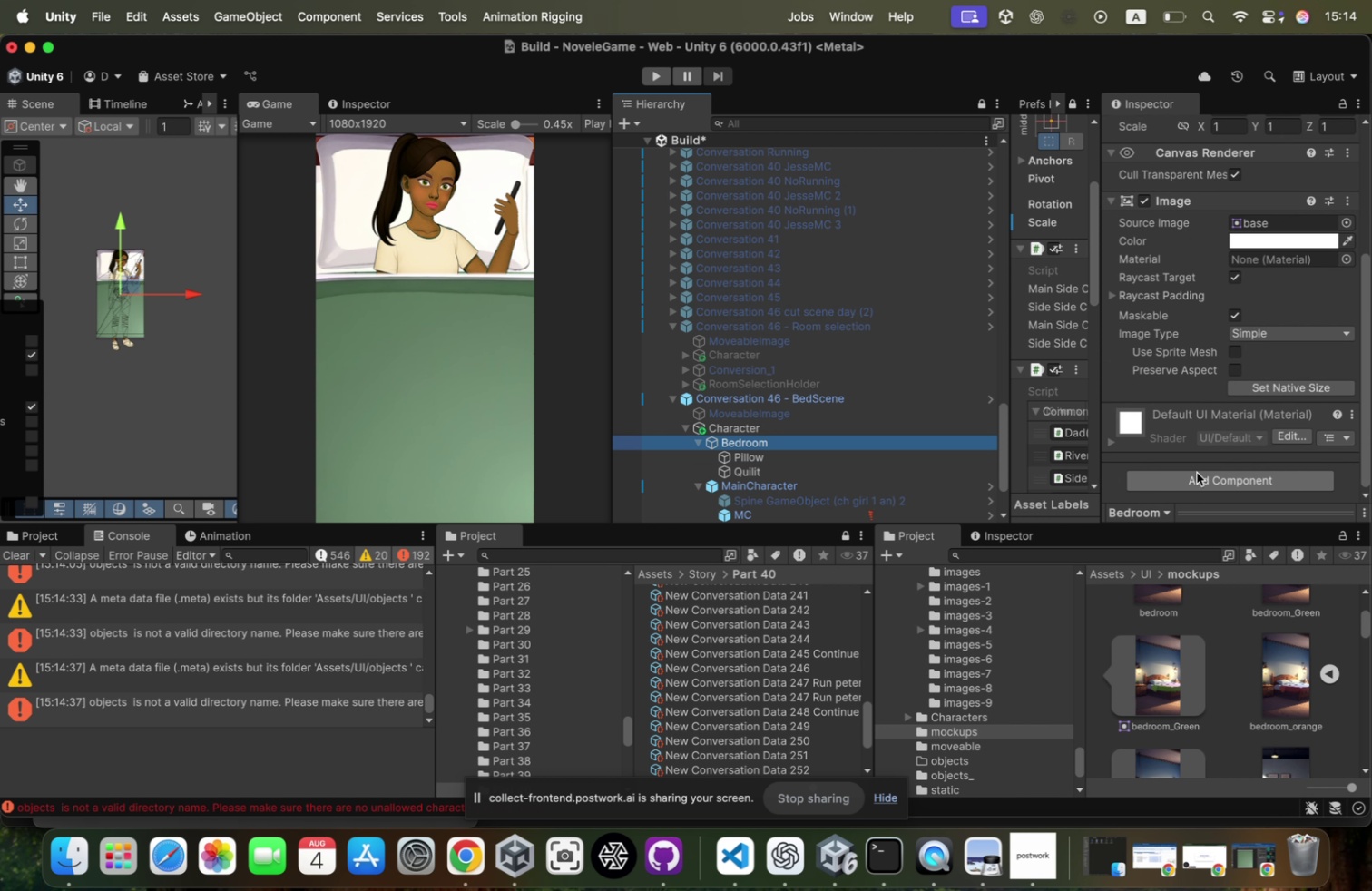 
key(ArrowUp)
 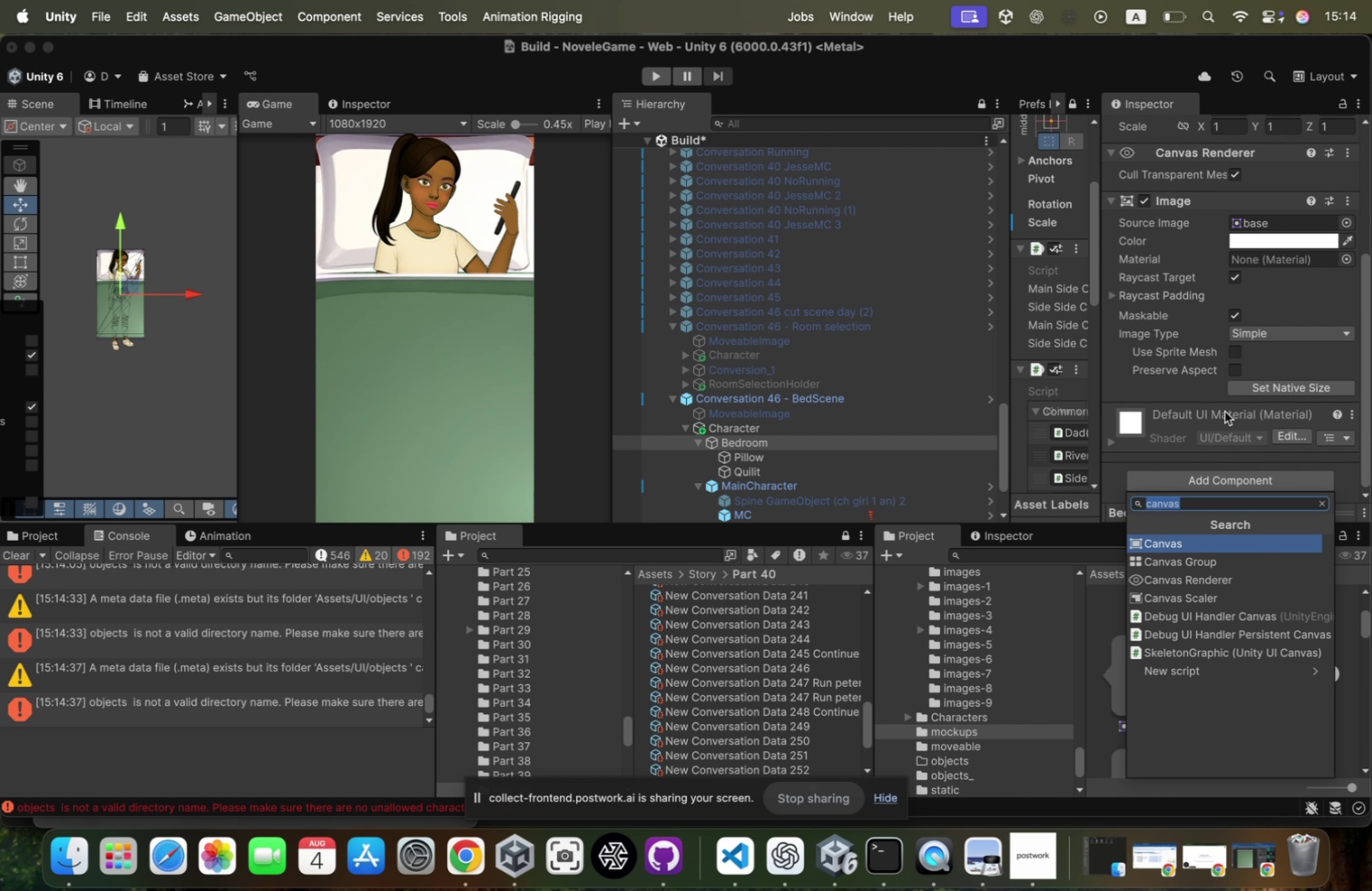 
scroll: coordinate [1367, 276], scroll_direction: down, amount: 64.0
 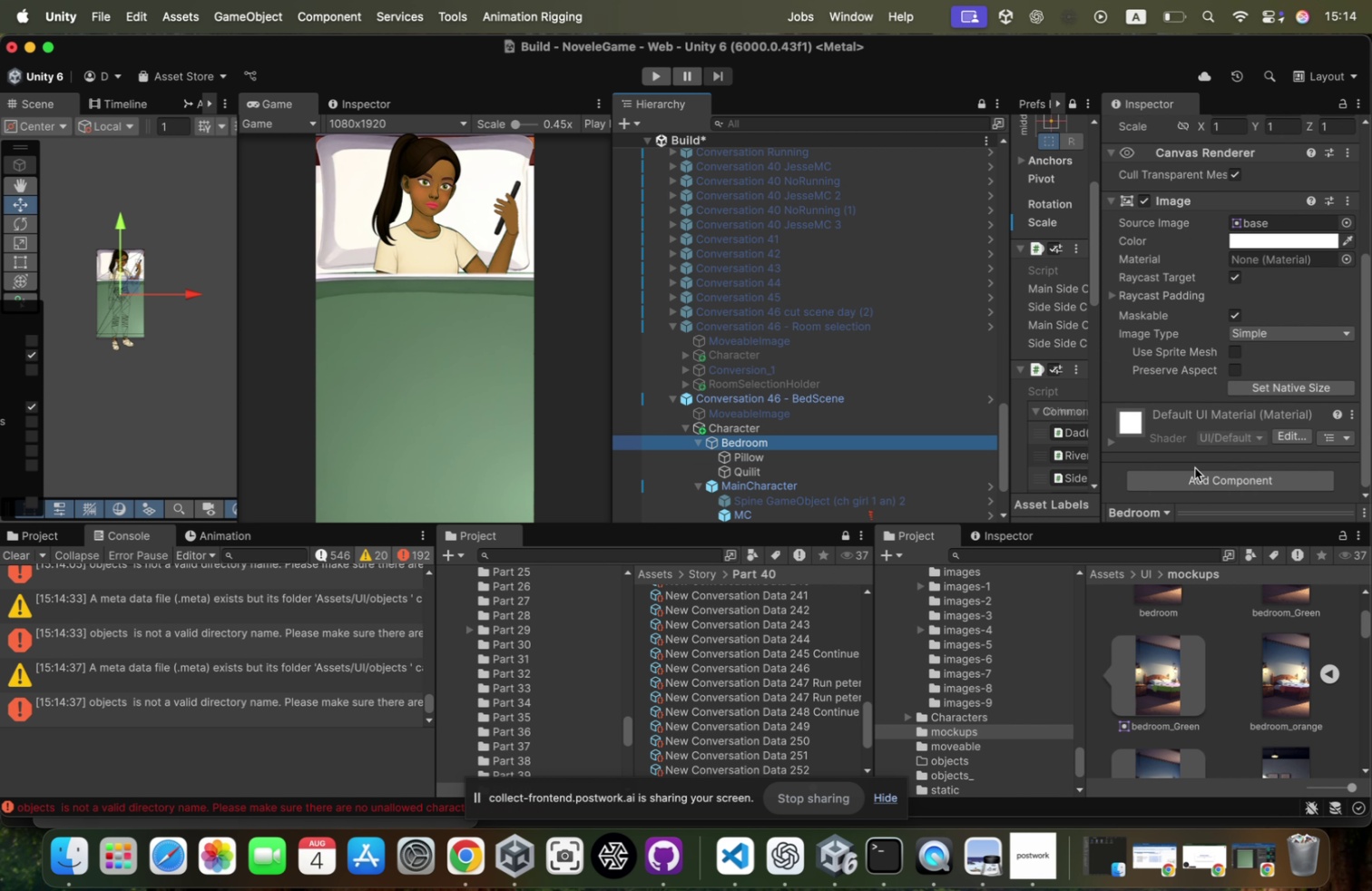 
left_click([1197, 473])
 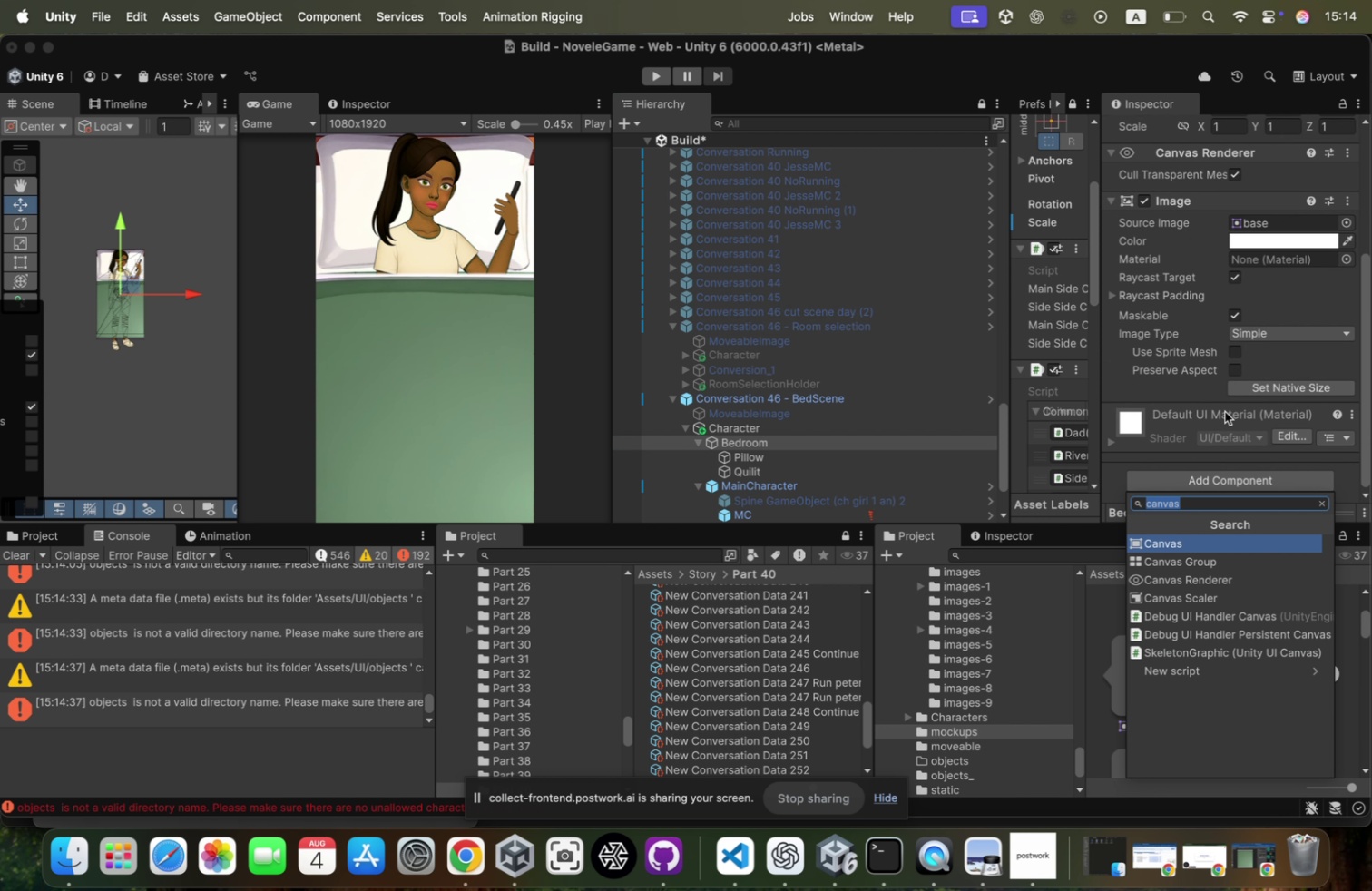 
wait(5.32)
 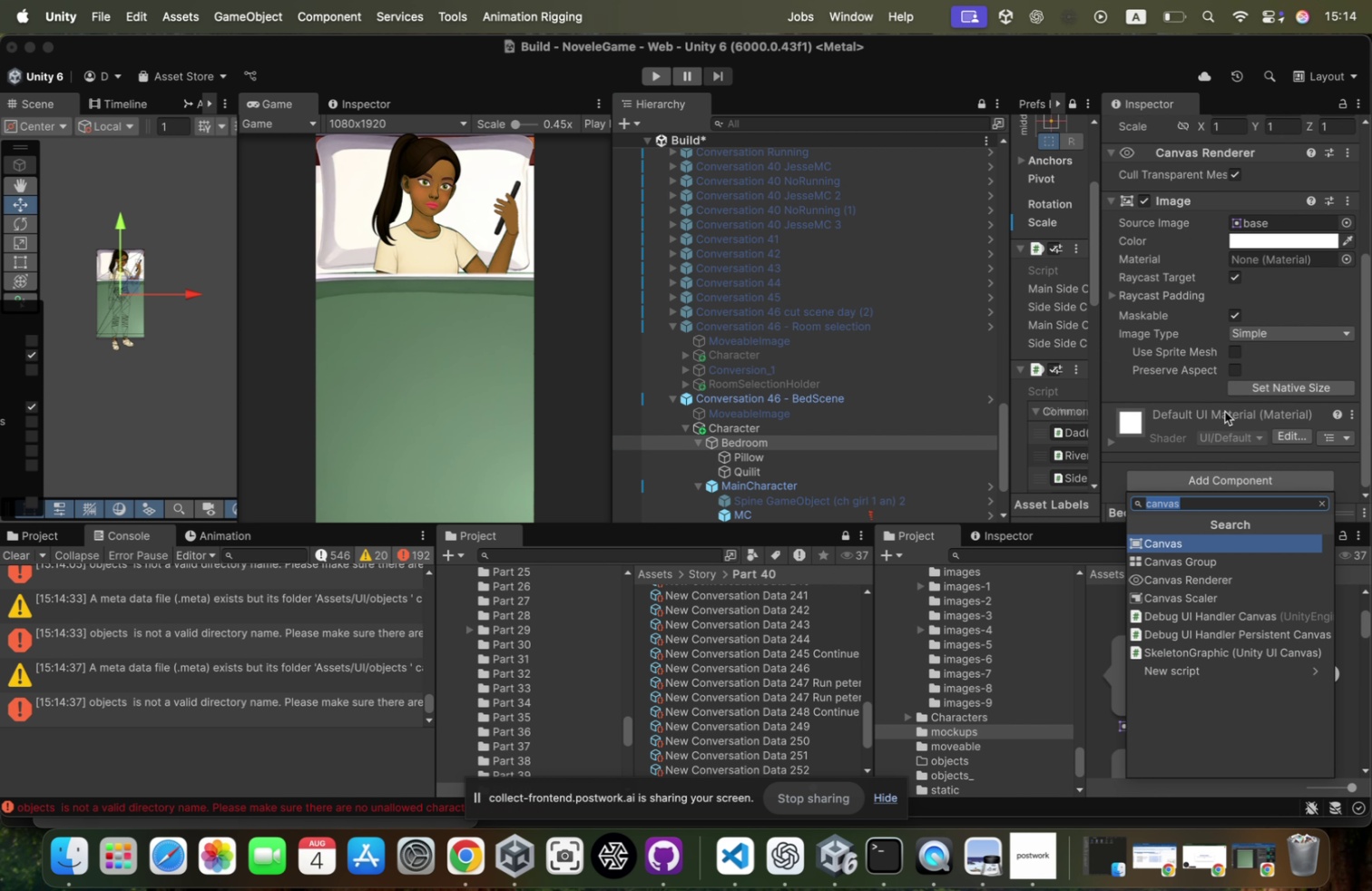 
key(Backspace)
type(bedr)
 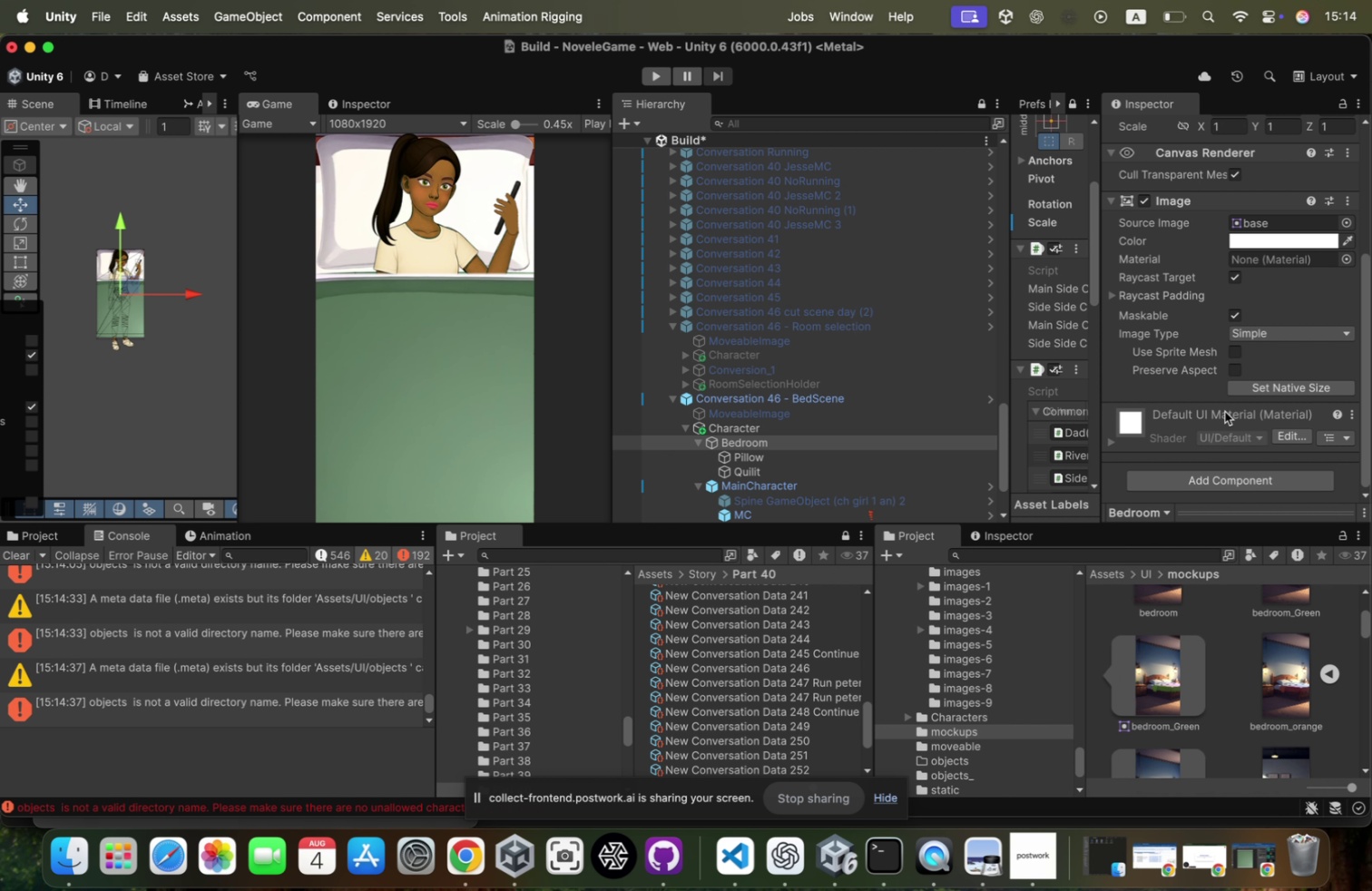 
key(Enter)
 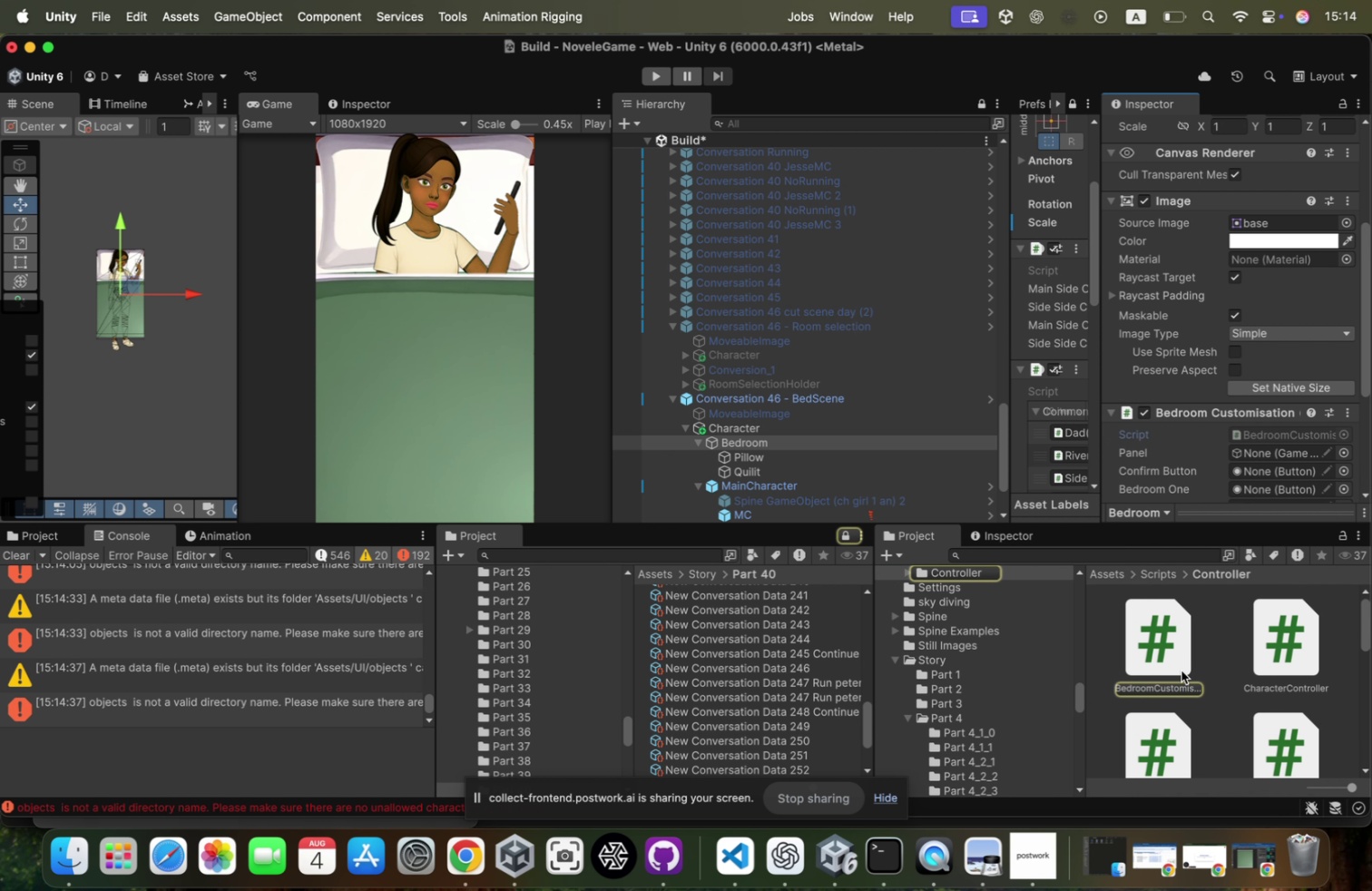 
right_click([1215, 658])
 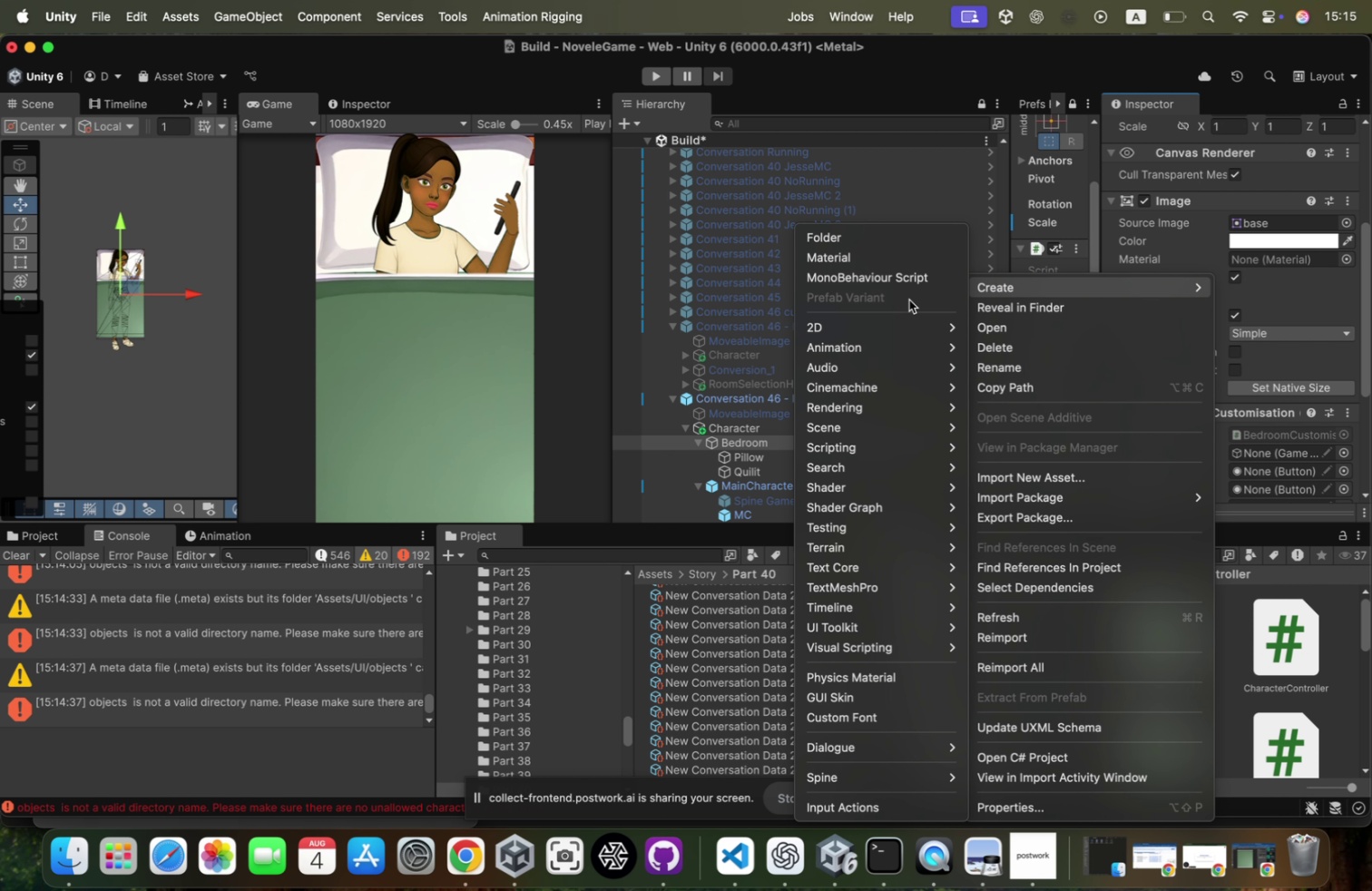 
left_click([887, 279])
 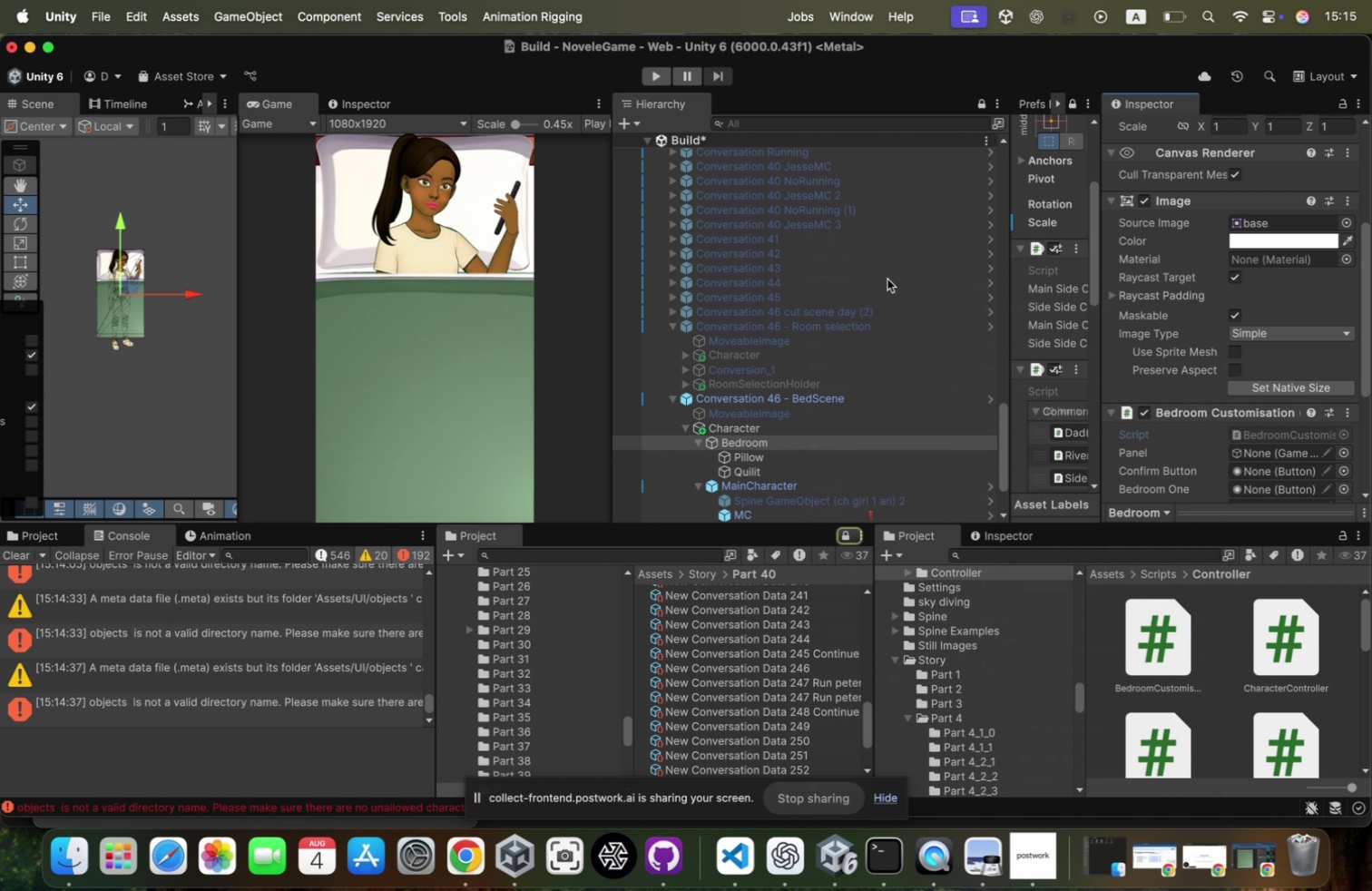 
type(HandleSelectedBedroom)
 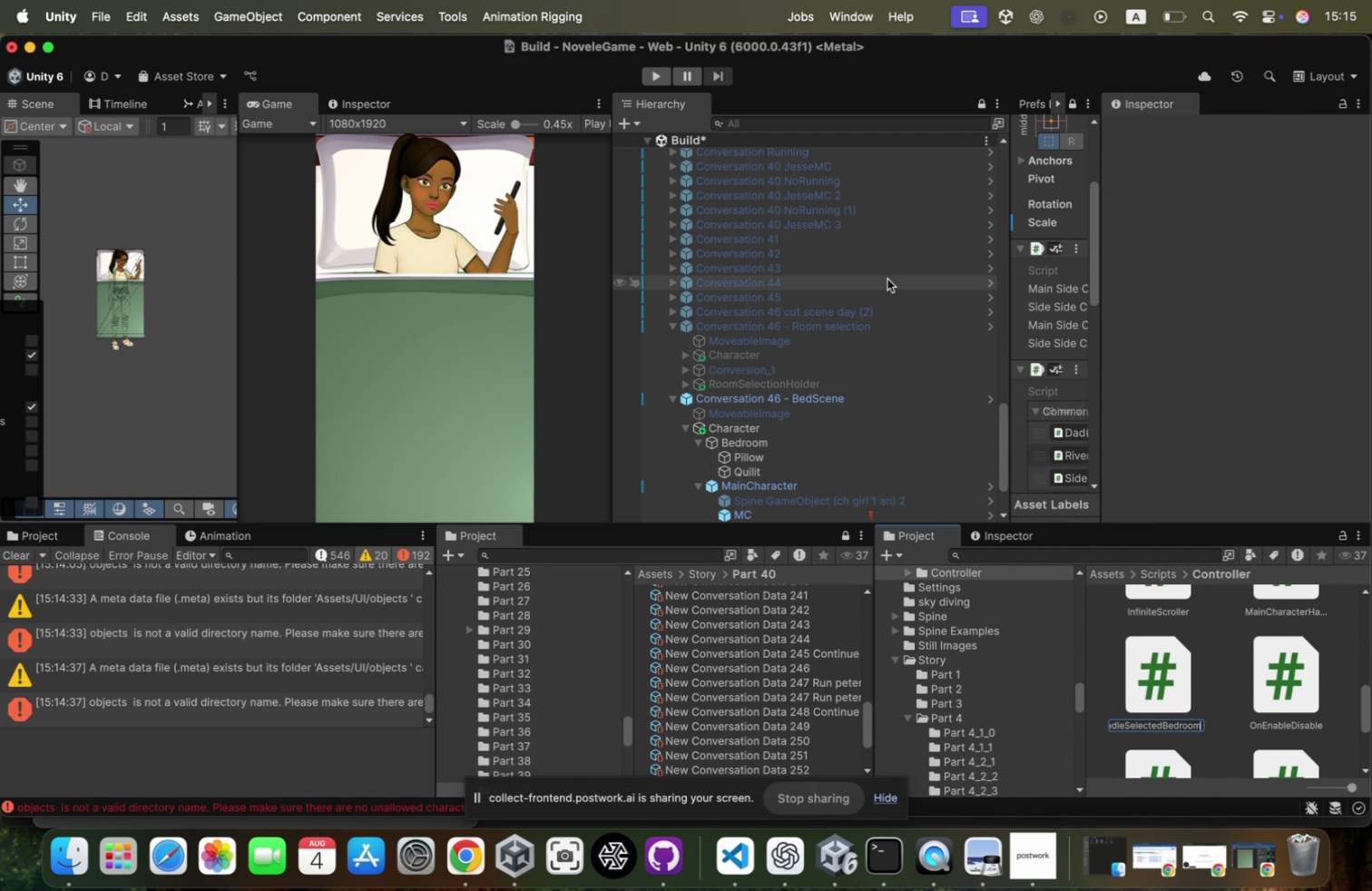 
 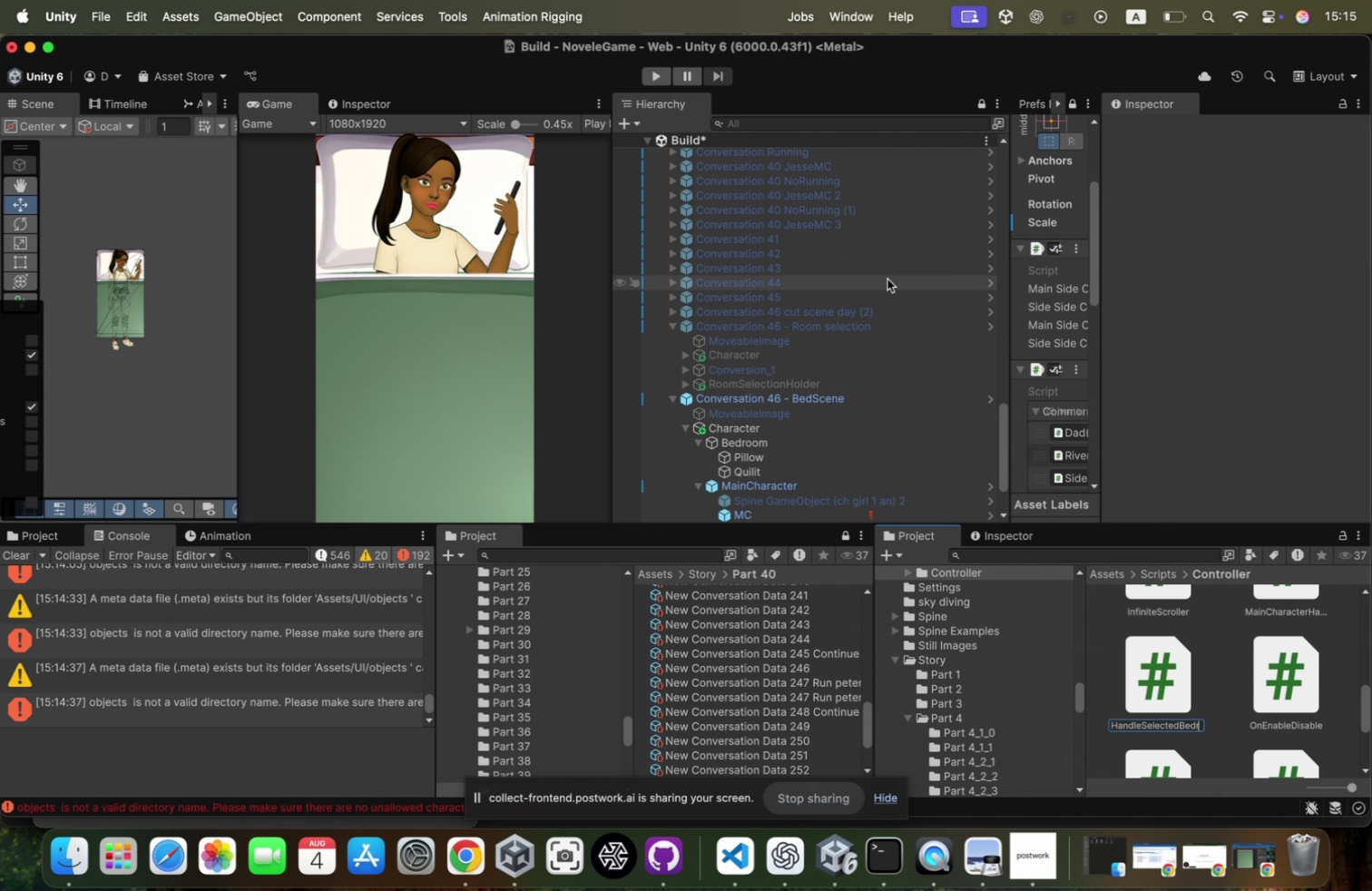 
key(Enter)
 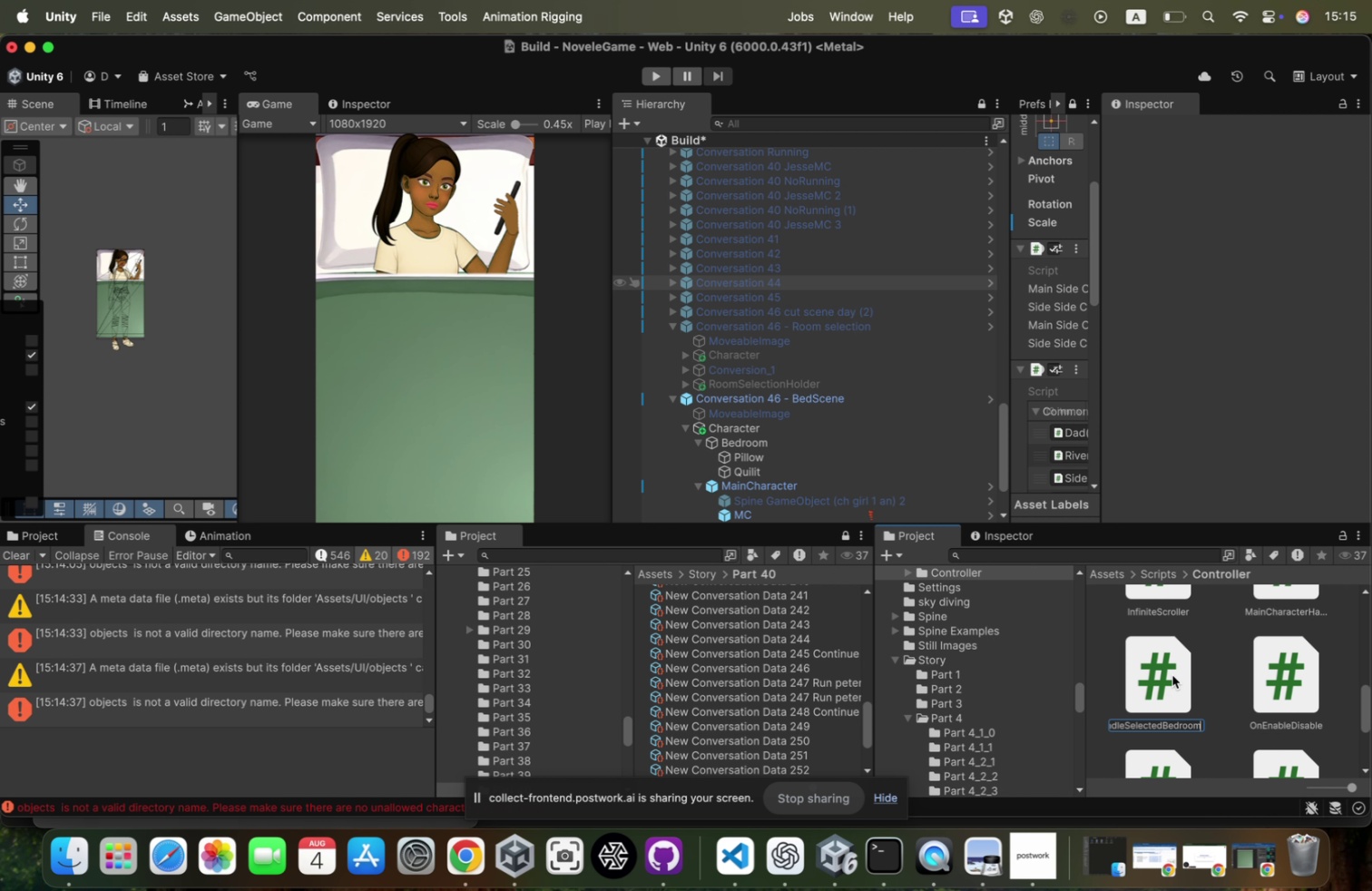 
left_click([1178, 684])
 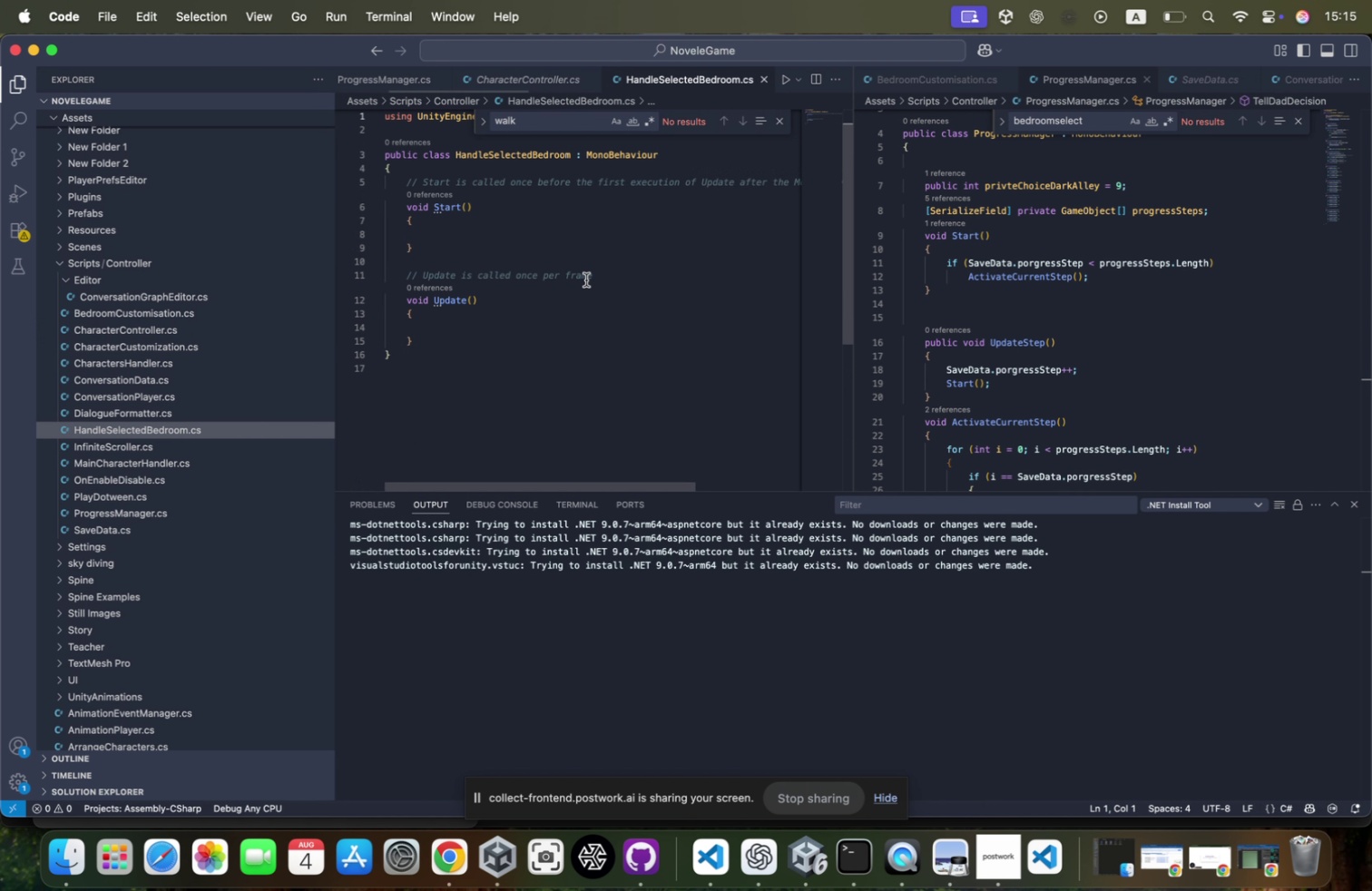 
left_click([817, 54])
 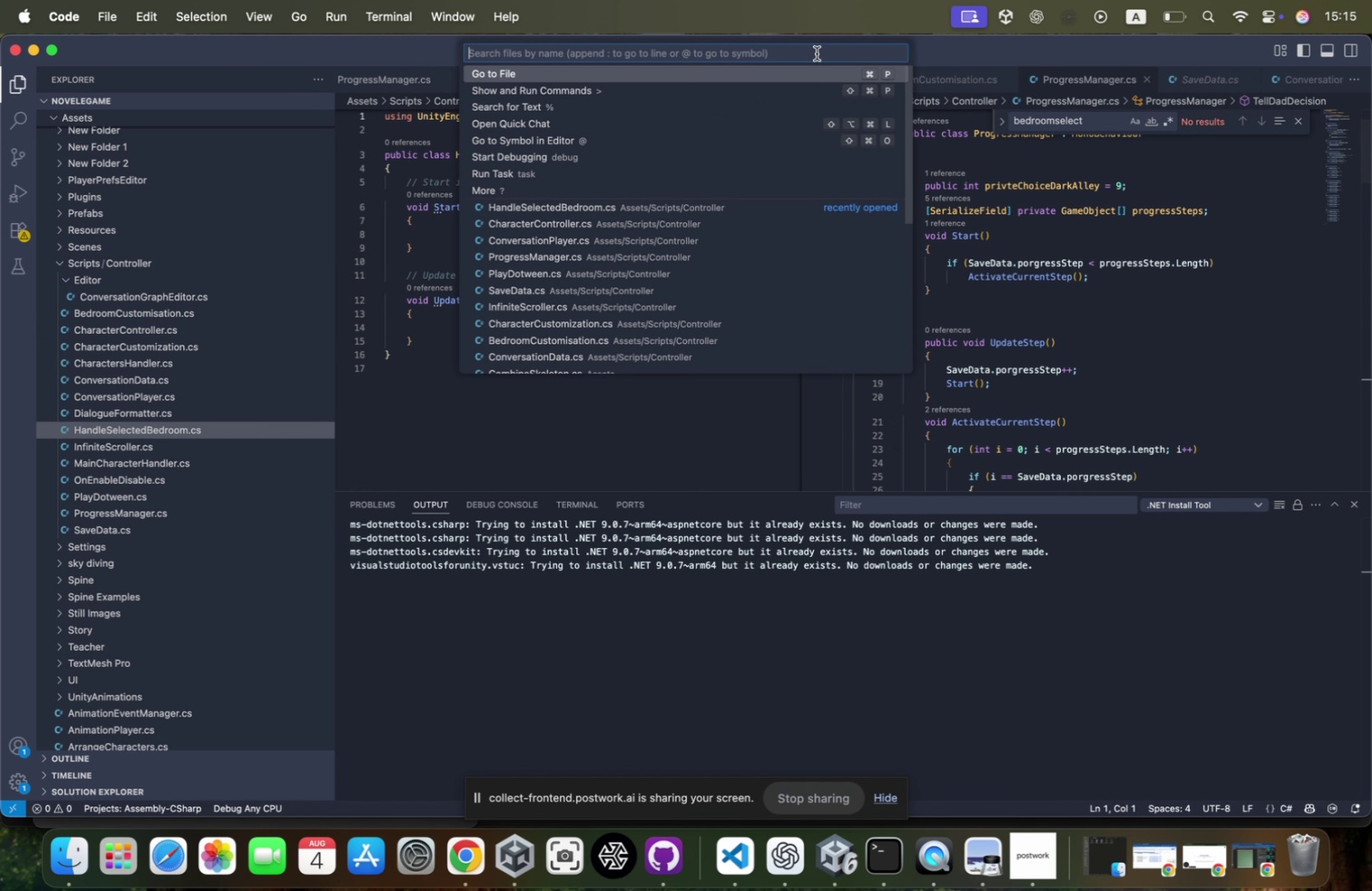 
type(bedroom)
 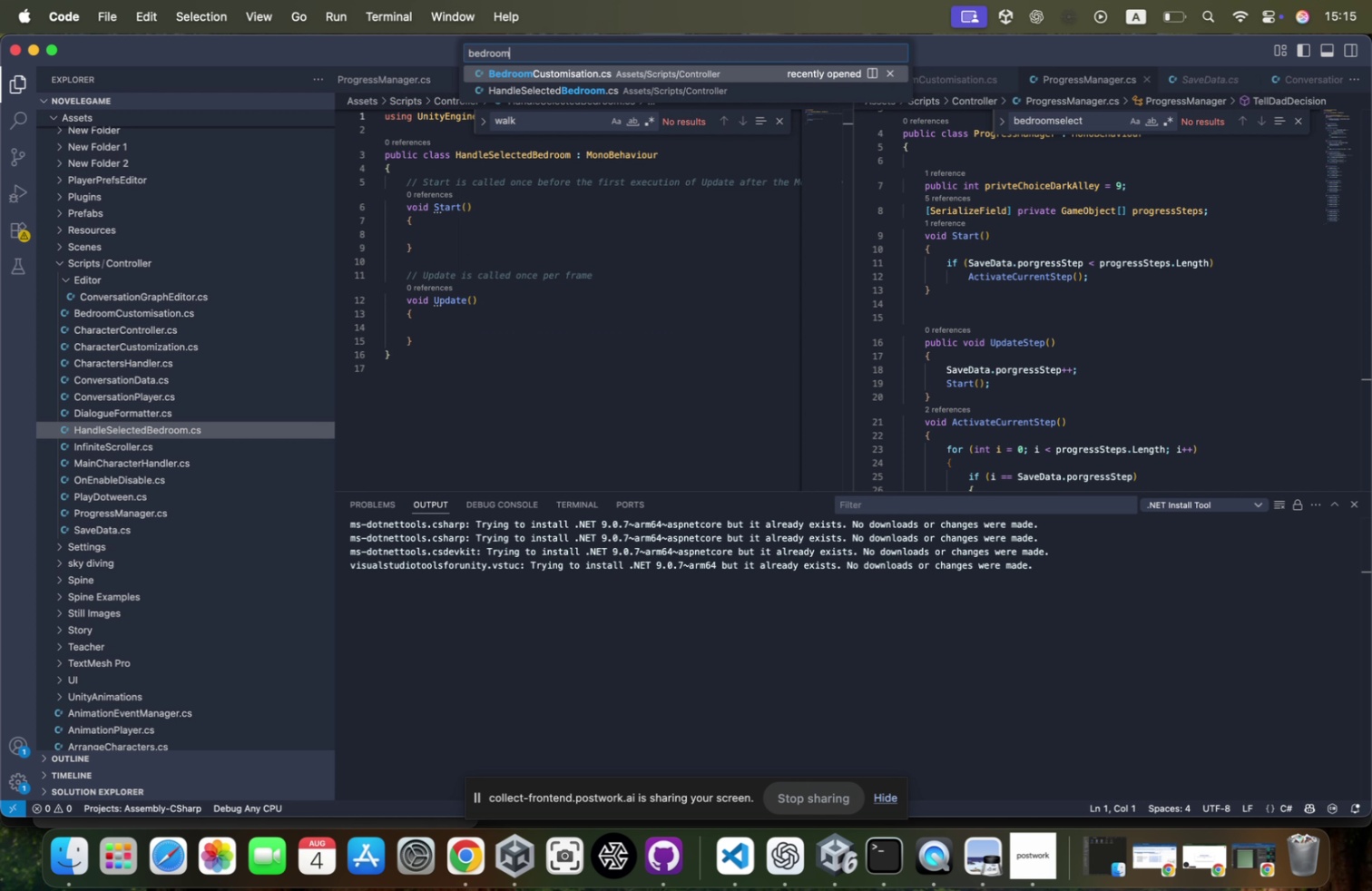 
key(Enter)
 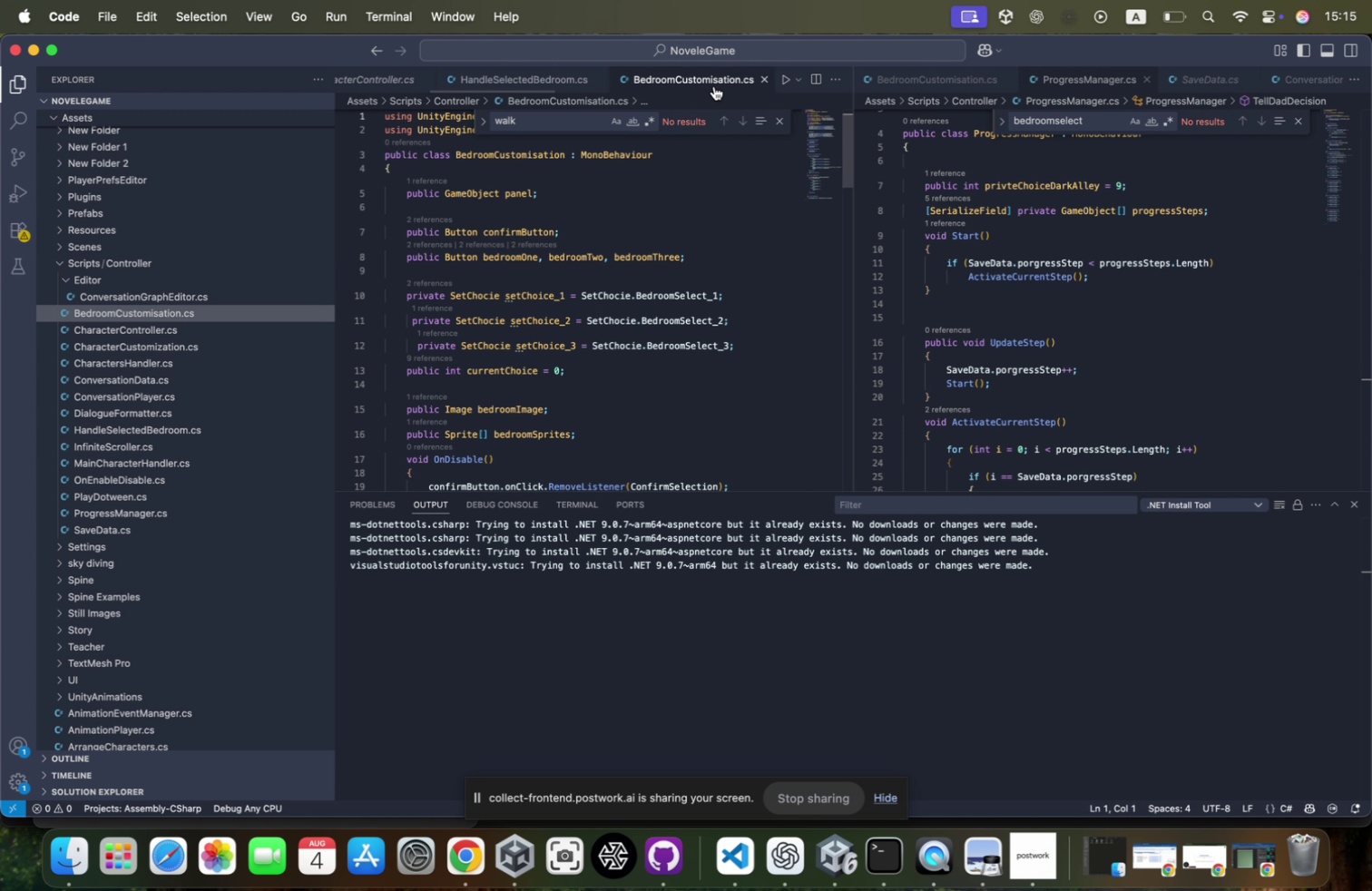 
left_click_drag(start_coordinate=[711, 83], to_coordinate=[972, 71])
 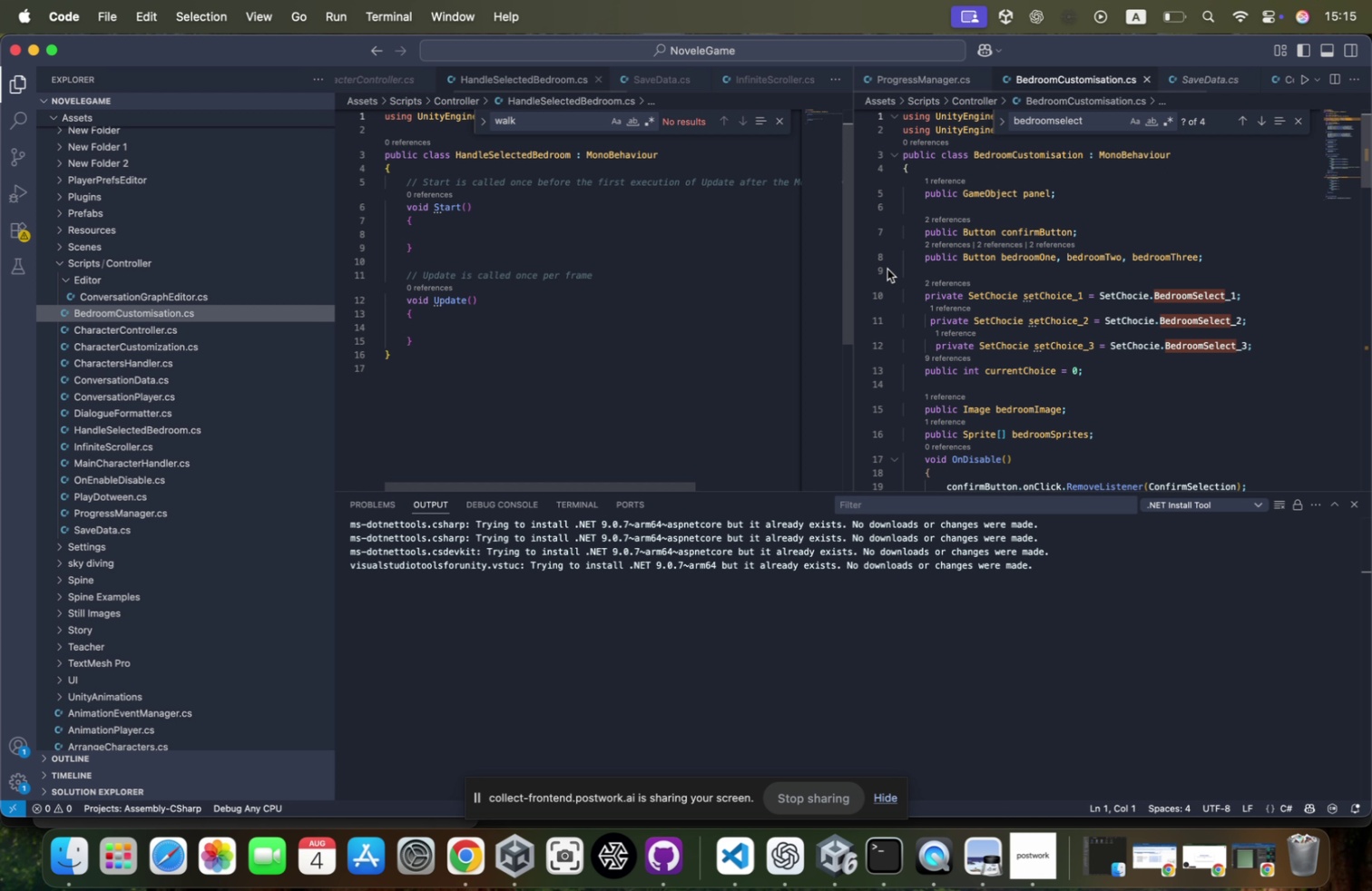 
scroll: coordinate [1110, 314], scroll_direction: down, amount: 15.0
 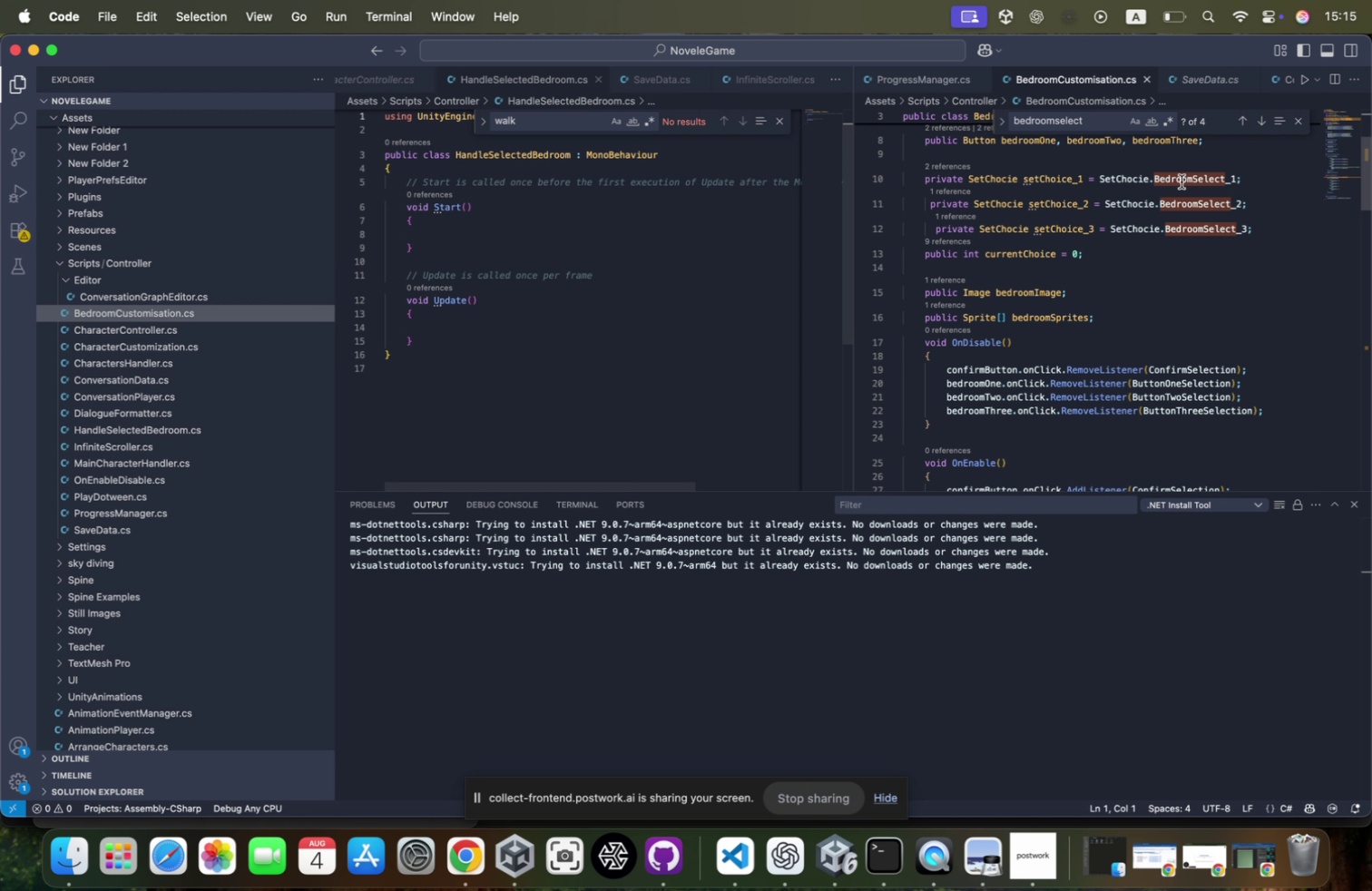 
left_click_drag(start_coordinate=[1251, 179], to_coordinate=[926, 176])
 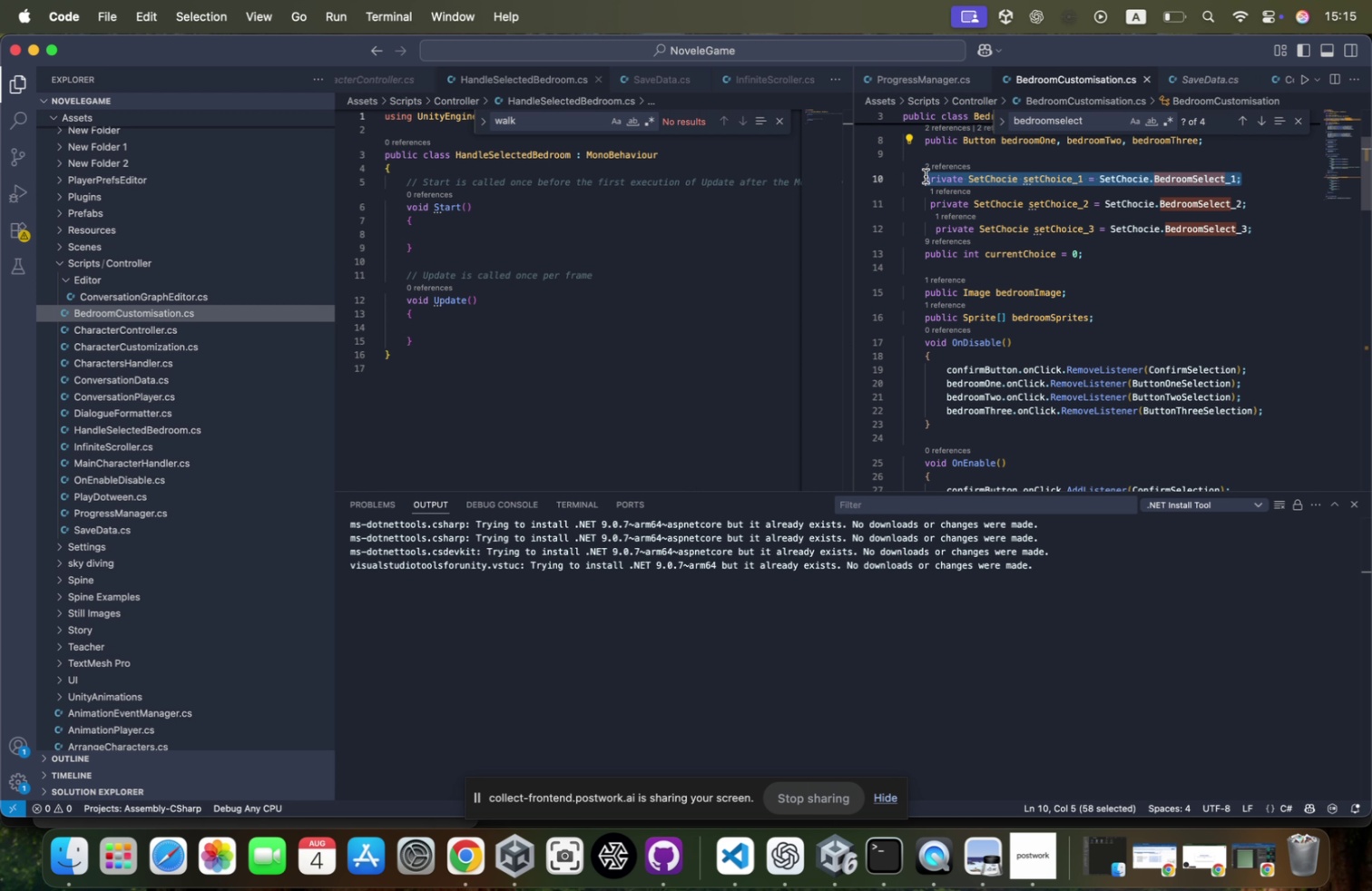 
key(Meta+CommandLeft)
 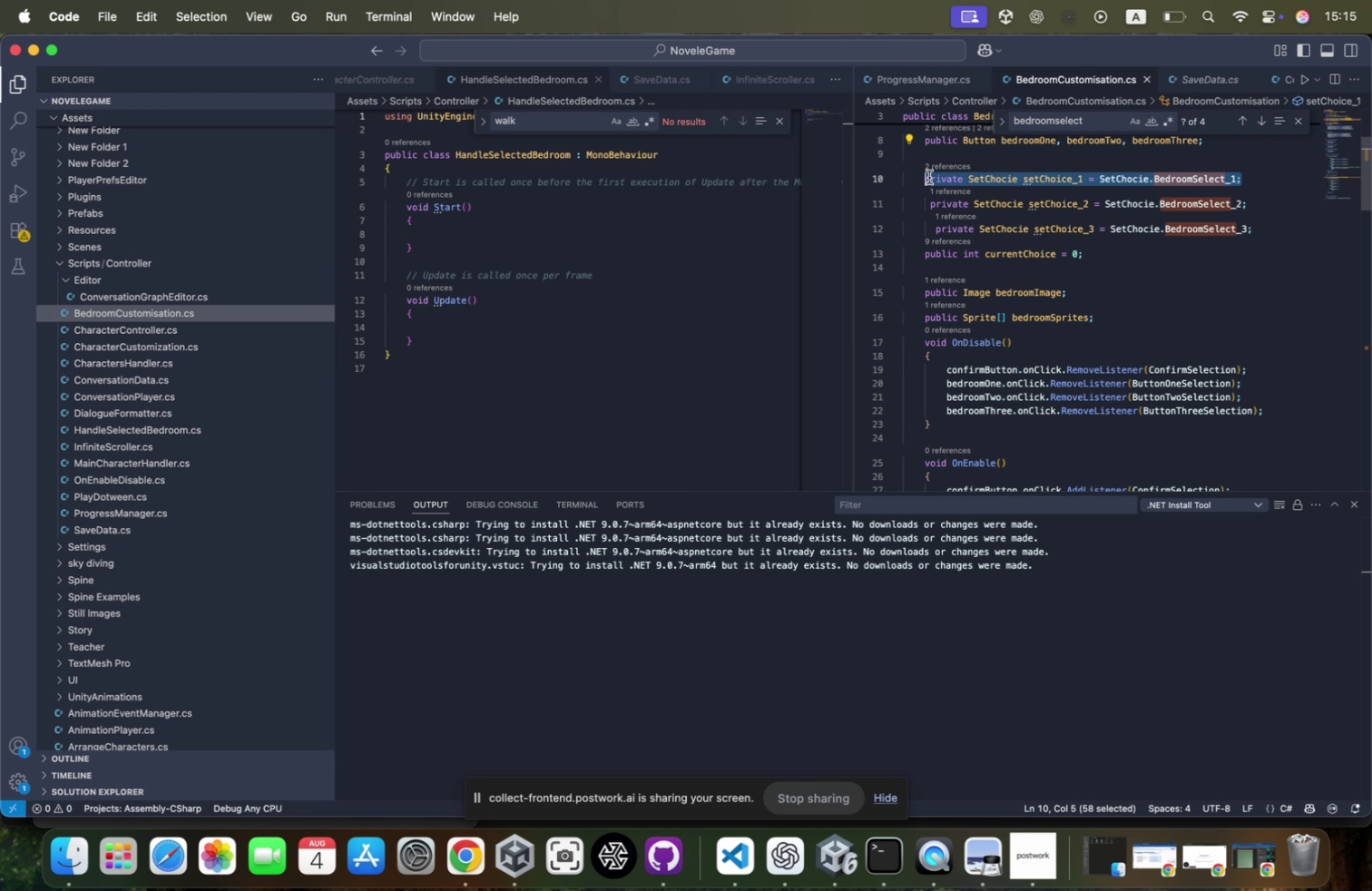 
key(Meta+C)
 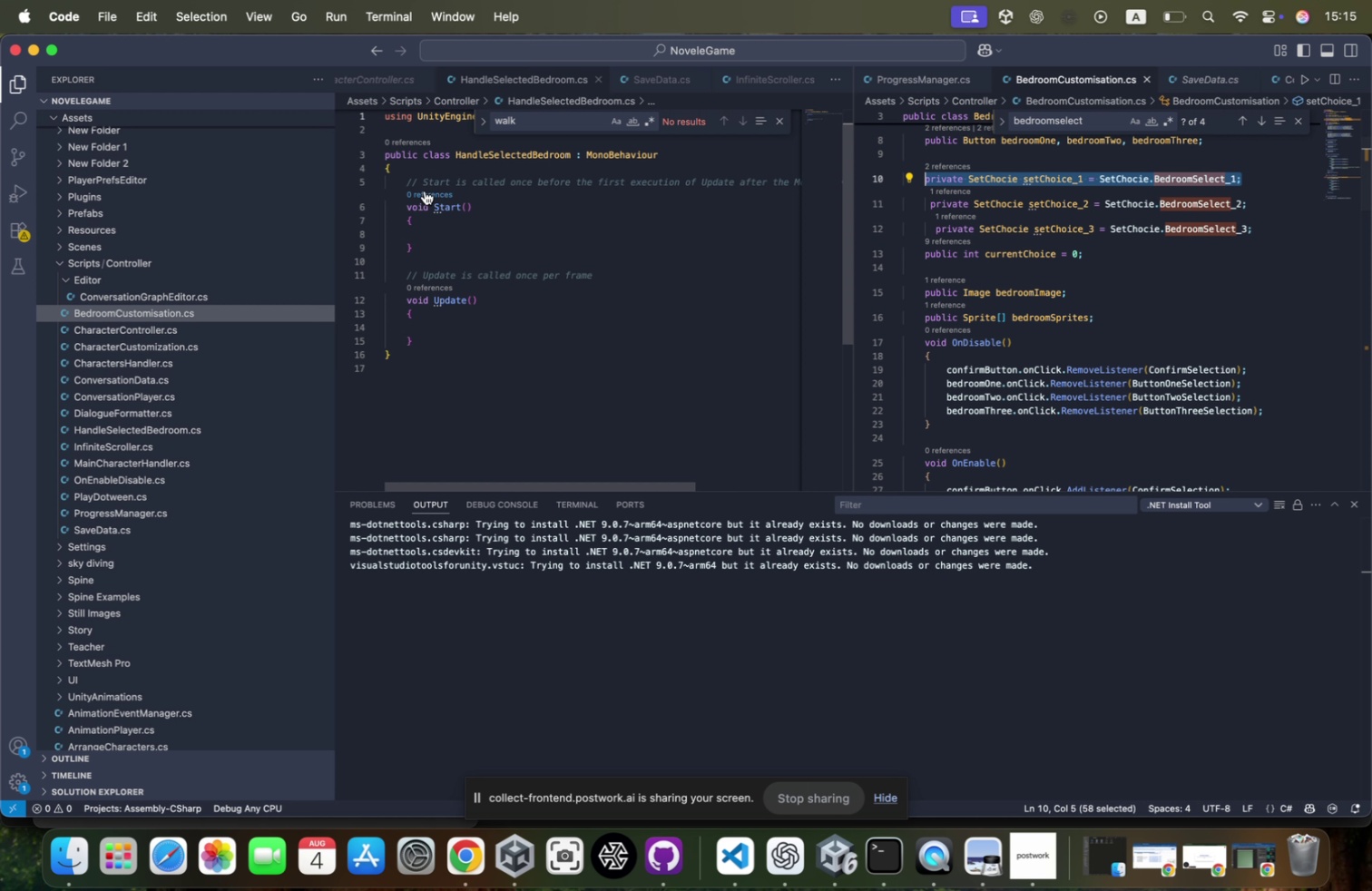 
left_click_drag(start_coordinate=[404, 180], to_coordinate=[884, 190])
 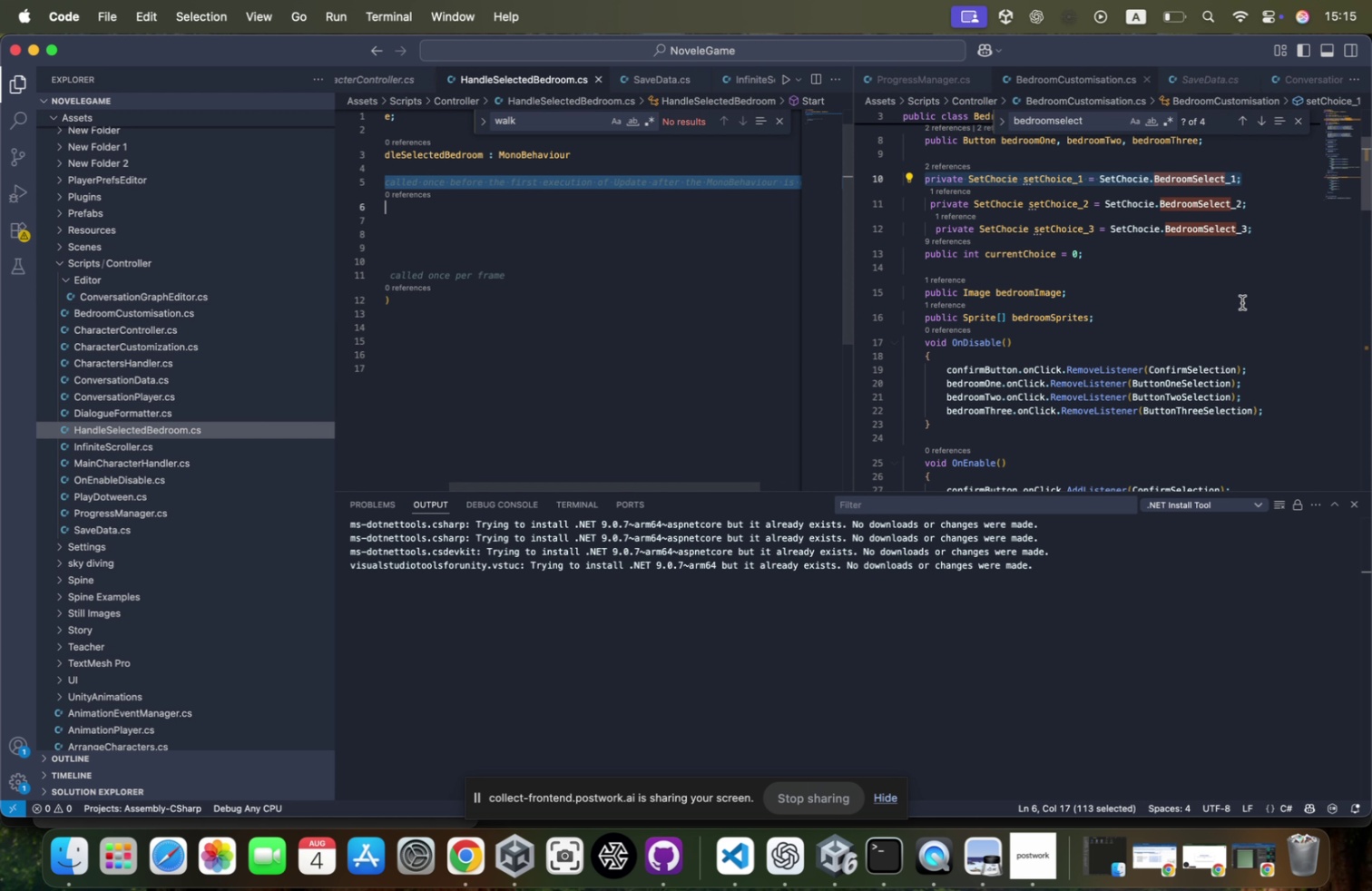 
scroll: coordinate [1109, 329], scroll_direction: down, amount: 84.0
 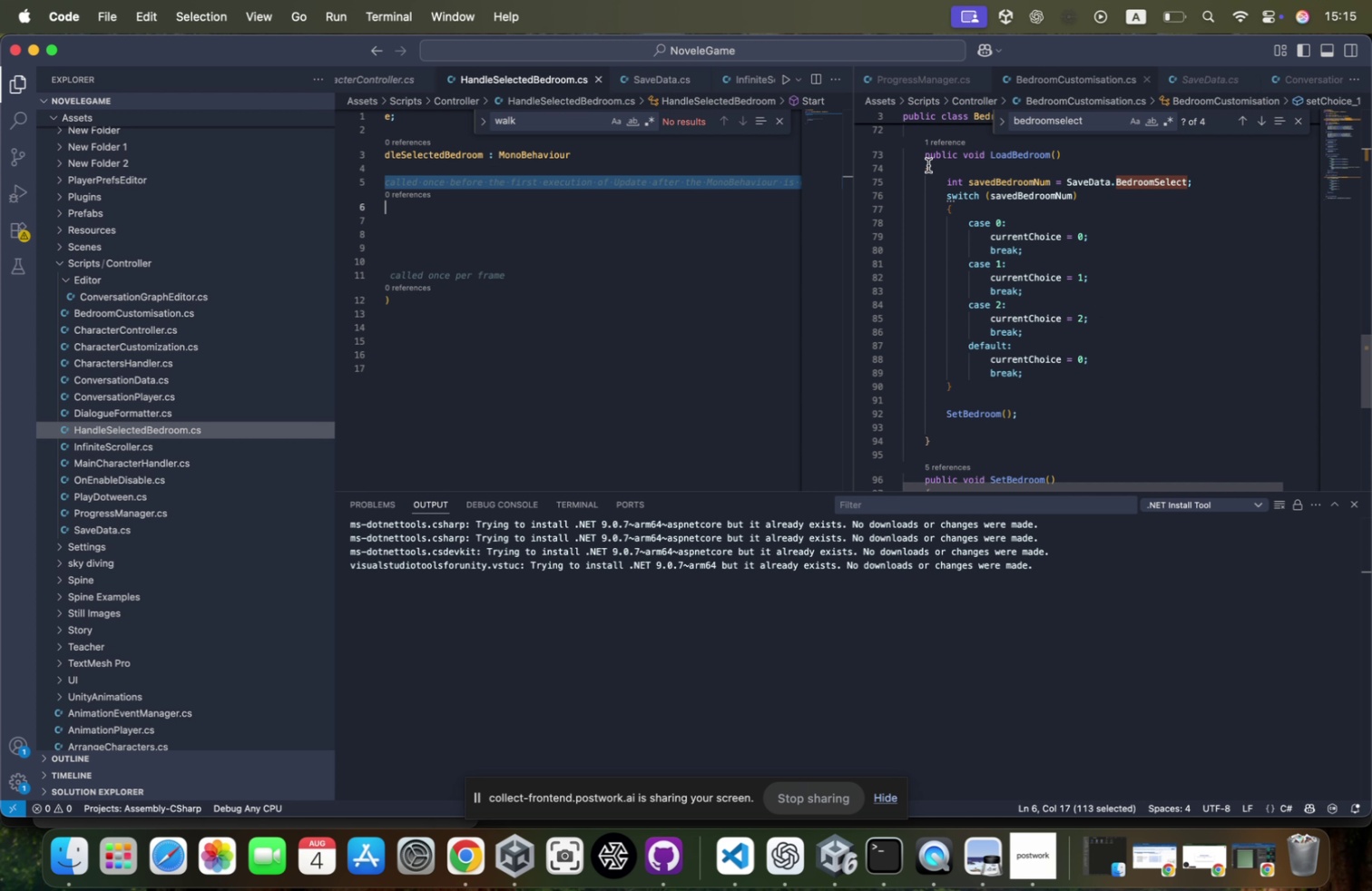 
left_click_drag(start_coordinate=[920, 154], to_coordinate=[1058, 444])
 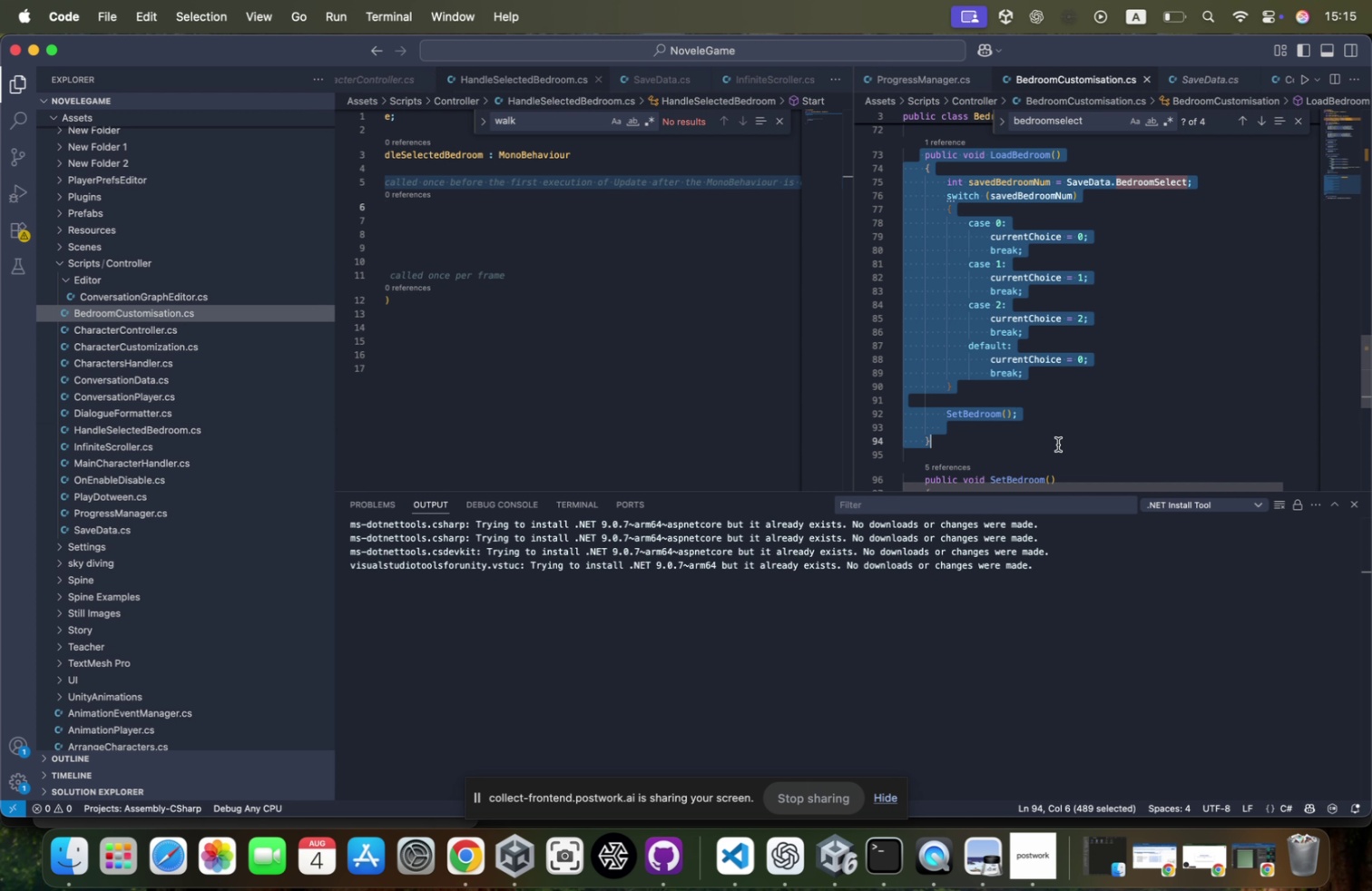 
key(Meta+CommandLeft)
 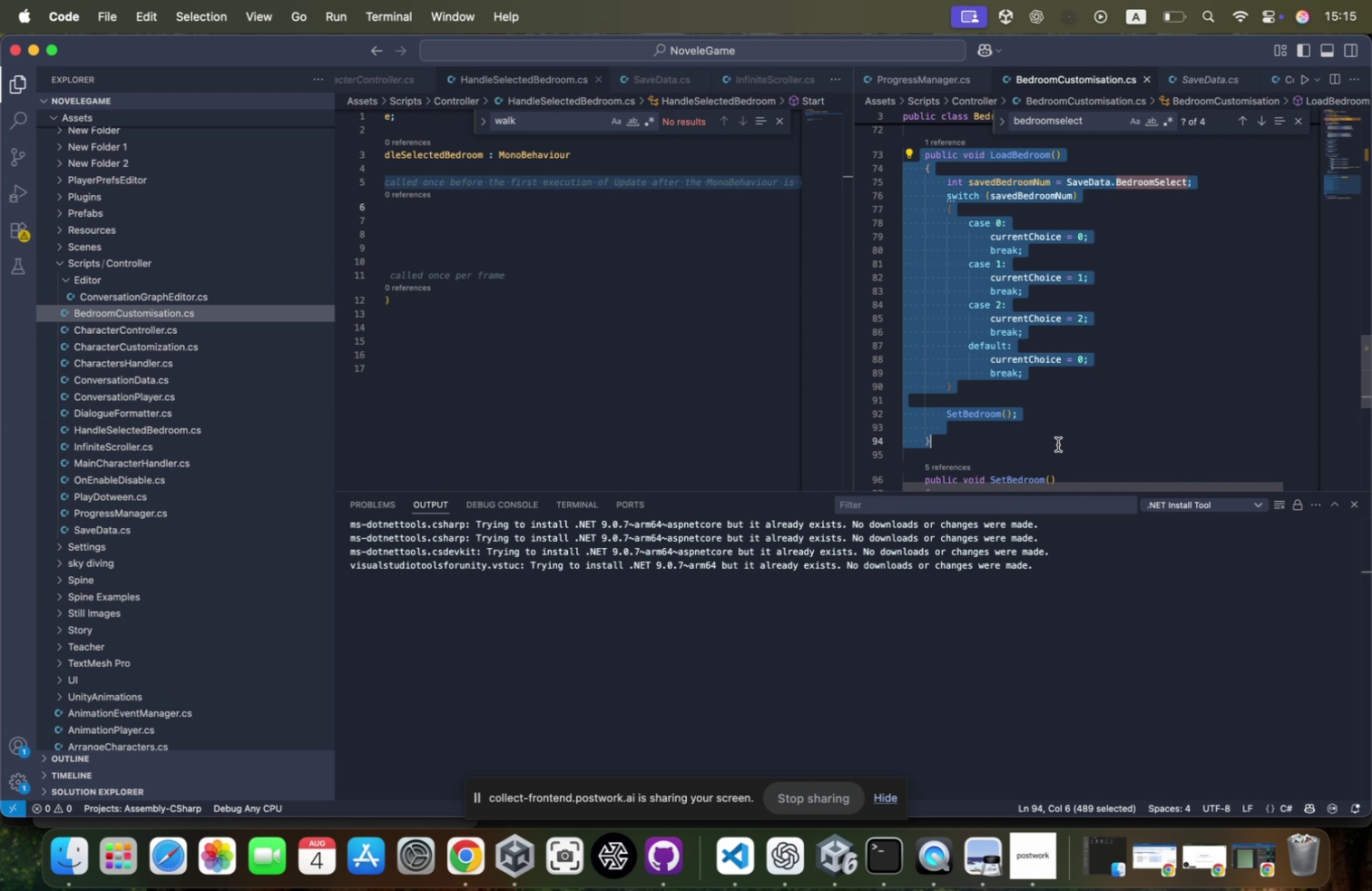 
key(Meta+C)
 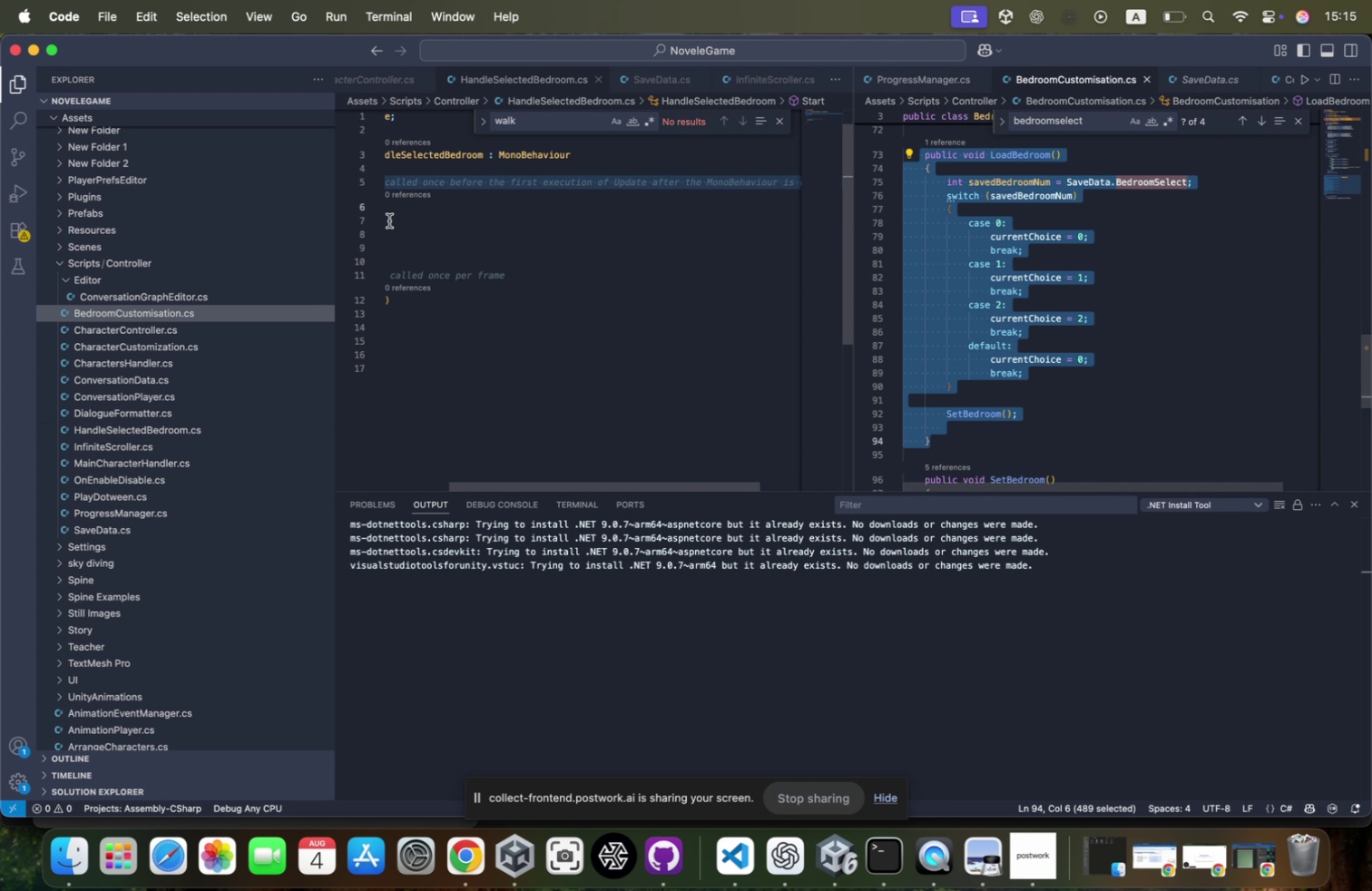 
scroll: coordinate [389, 220], scroll_direction: up, amount: 112.0
 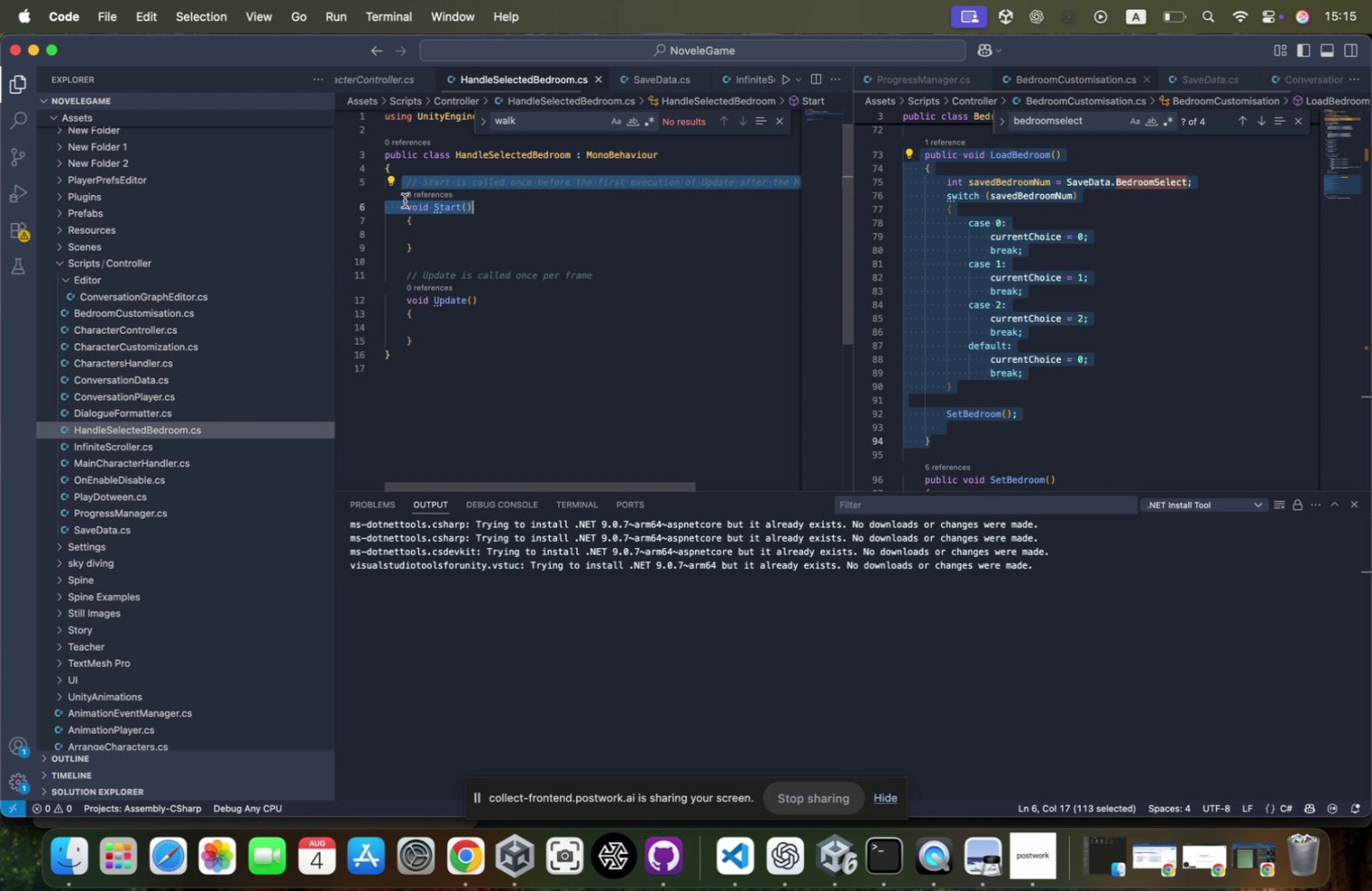 
left_click([406, 186])
 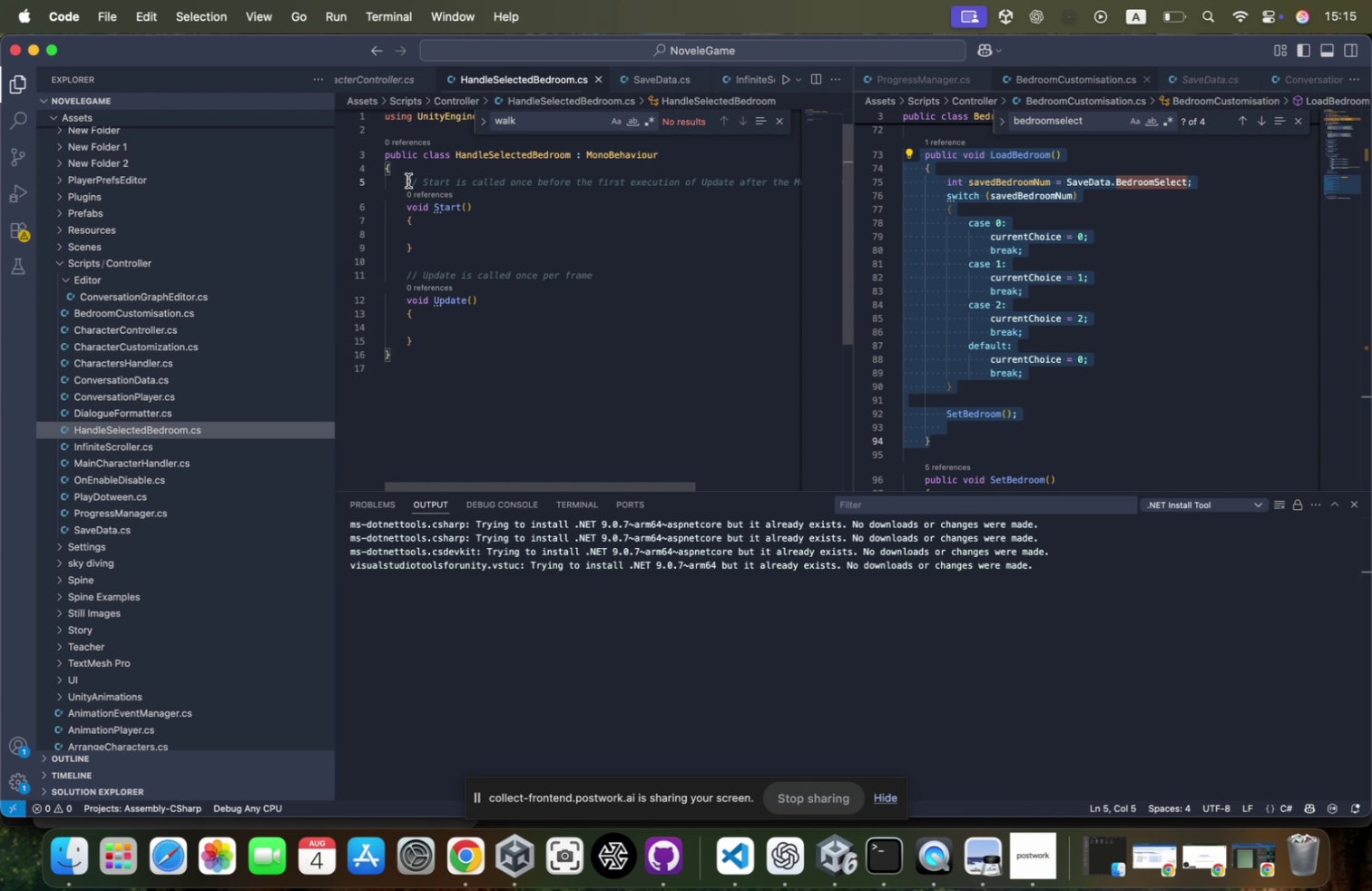 
left_click_drag(start_coordinate=[407, 181], to_coordinate=[488, 343])
 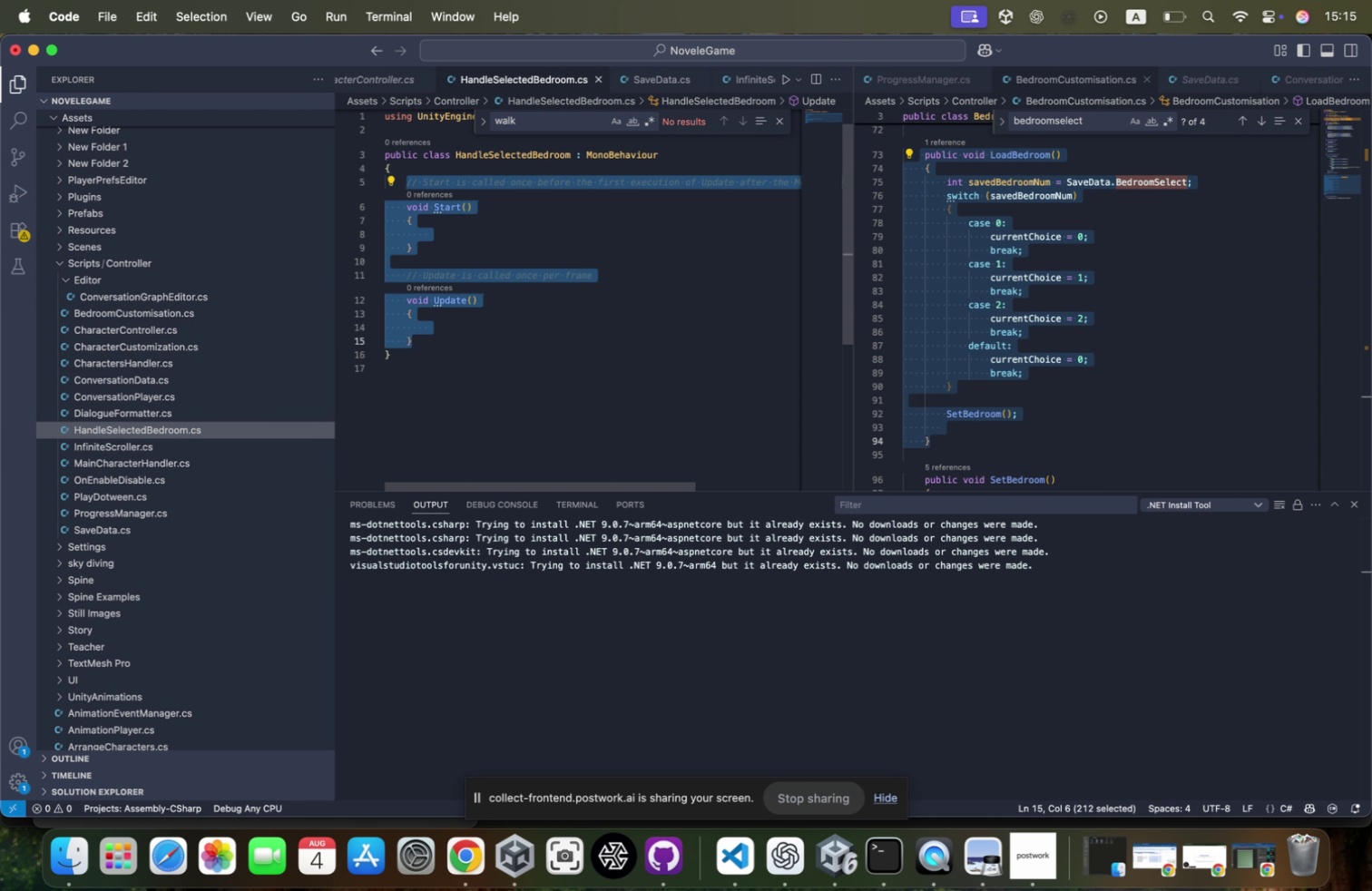 
key(Backspace)
 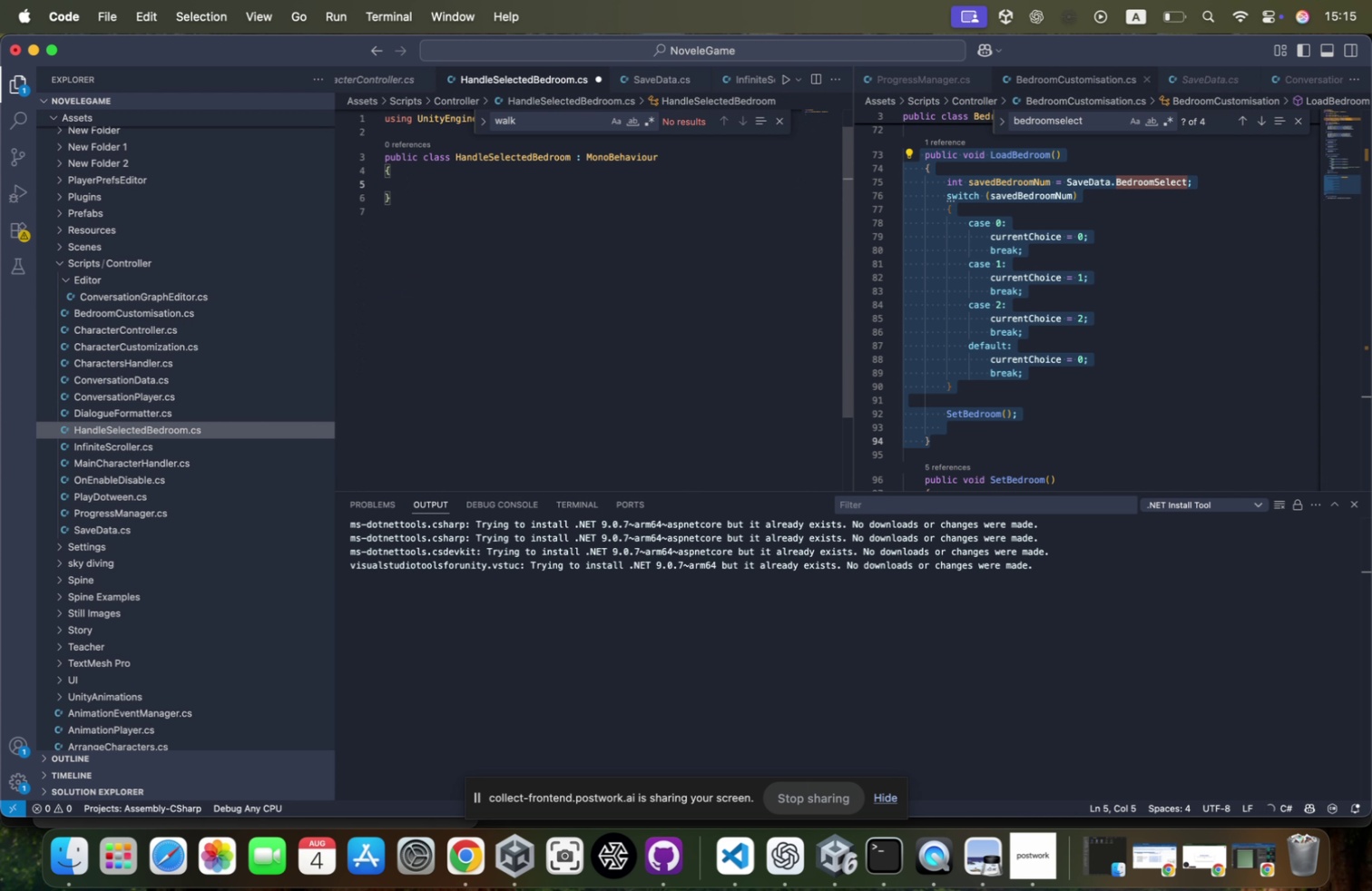 
key(Enter)
 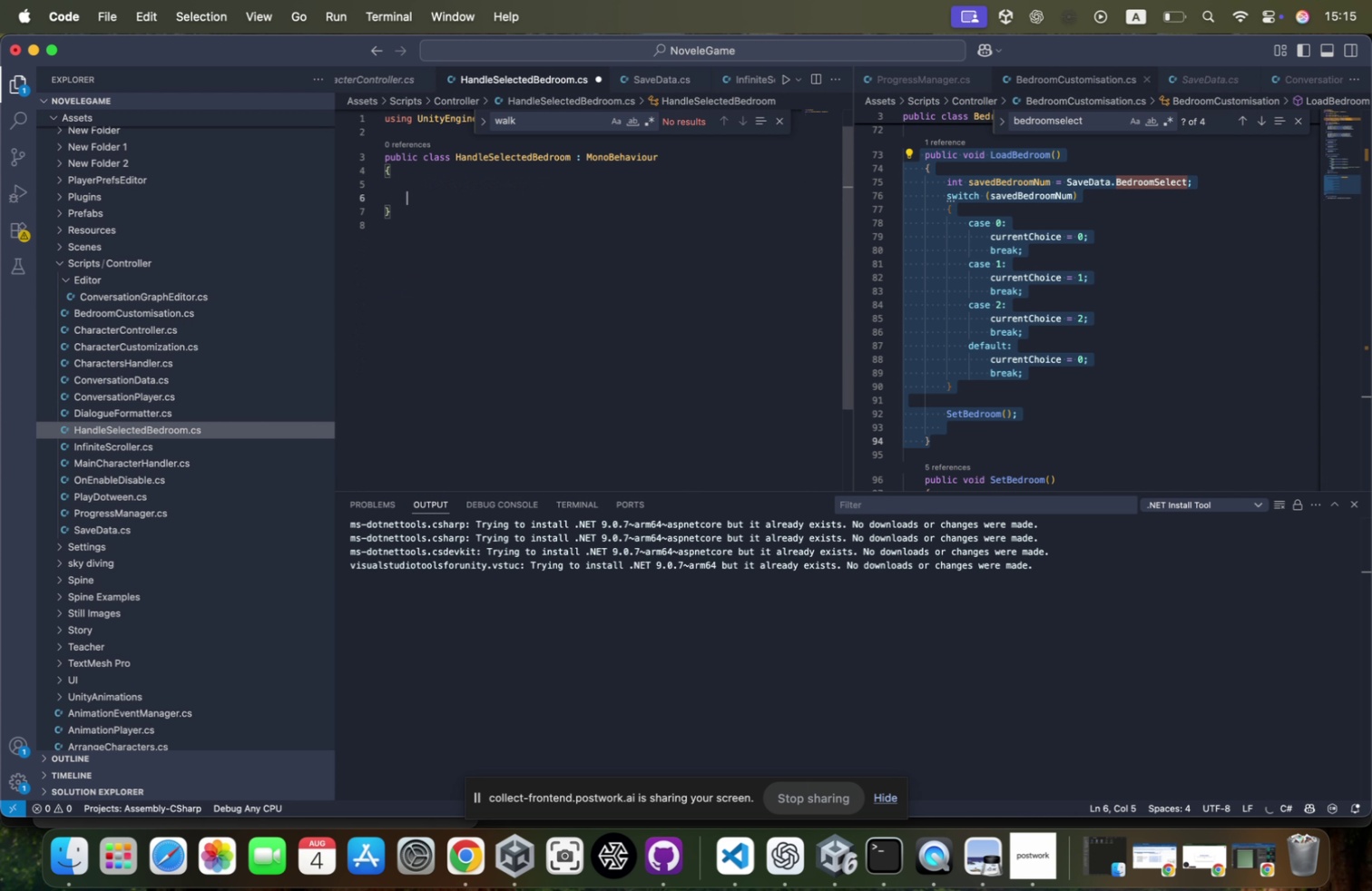 
key(Enter)
 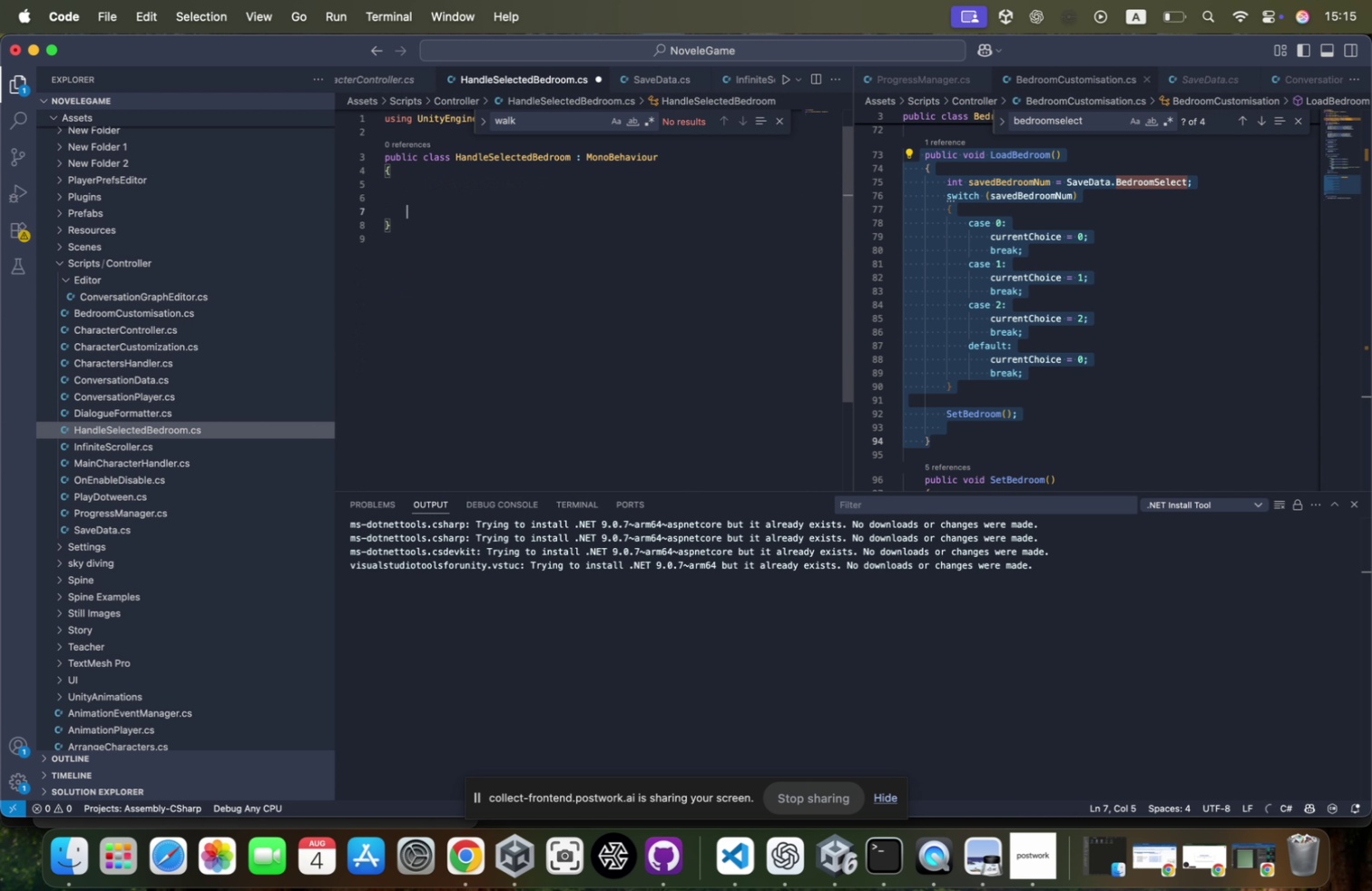 
key(Meta+CommandLeft)
 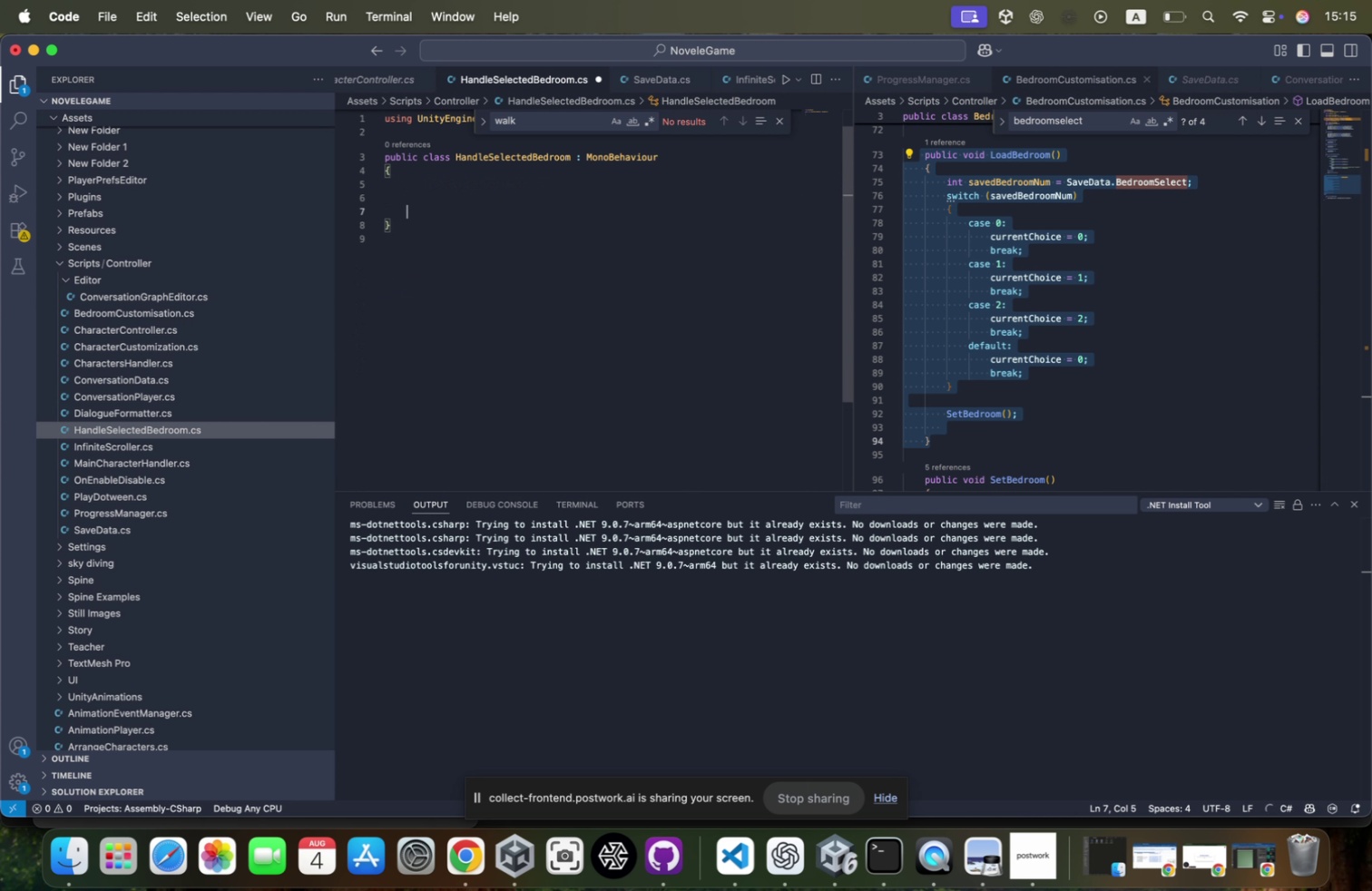 
key(Meta+V)
 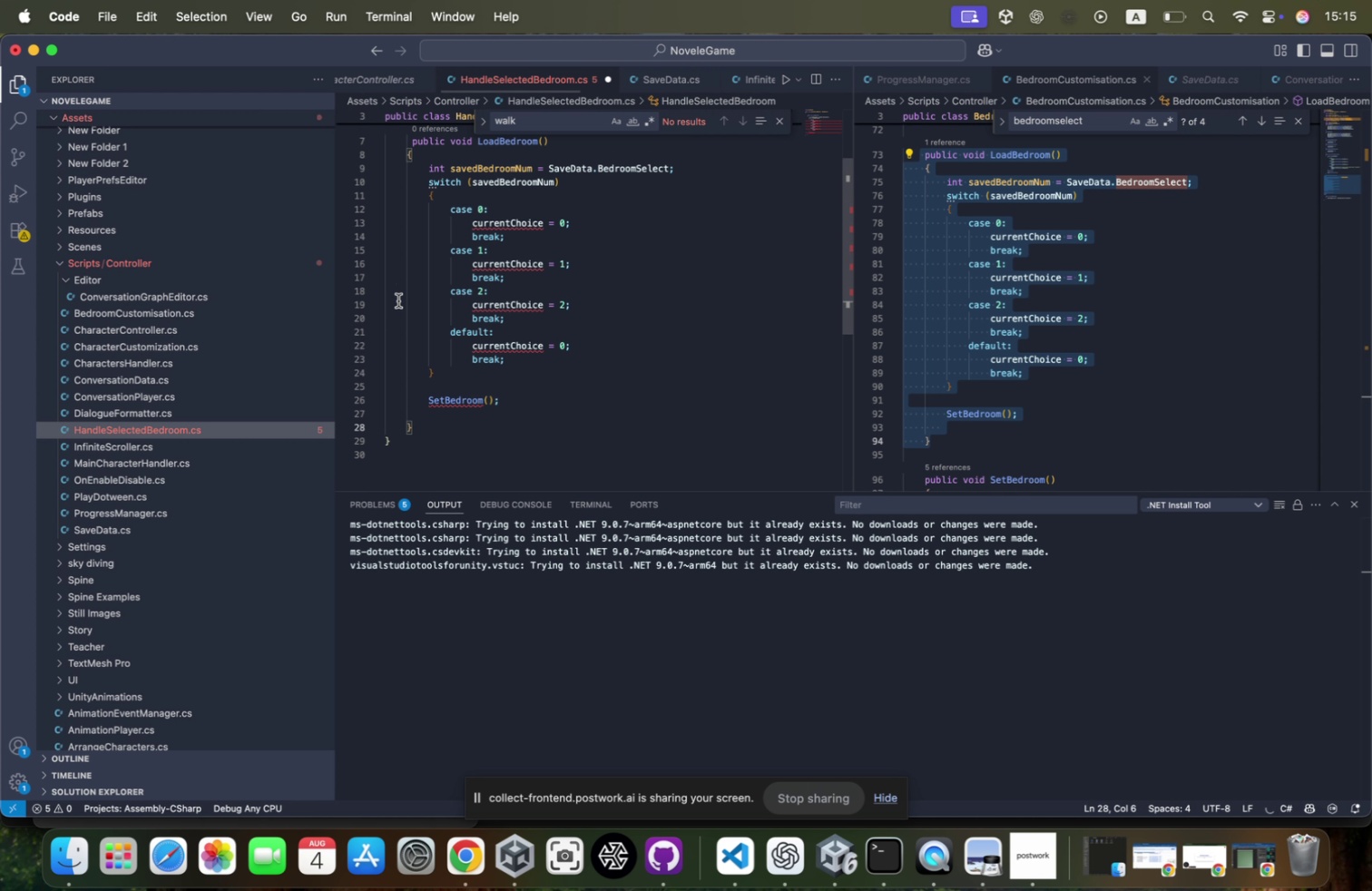 
scroll: coordinate [398, 300], scroll_direction: up, amount: 22.0
 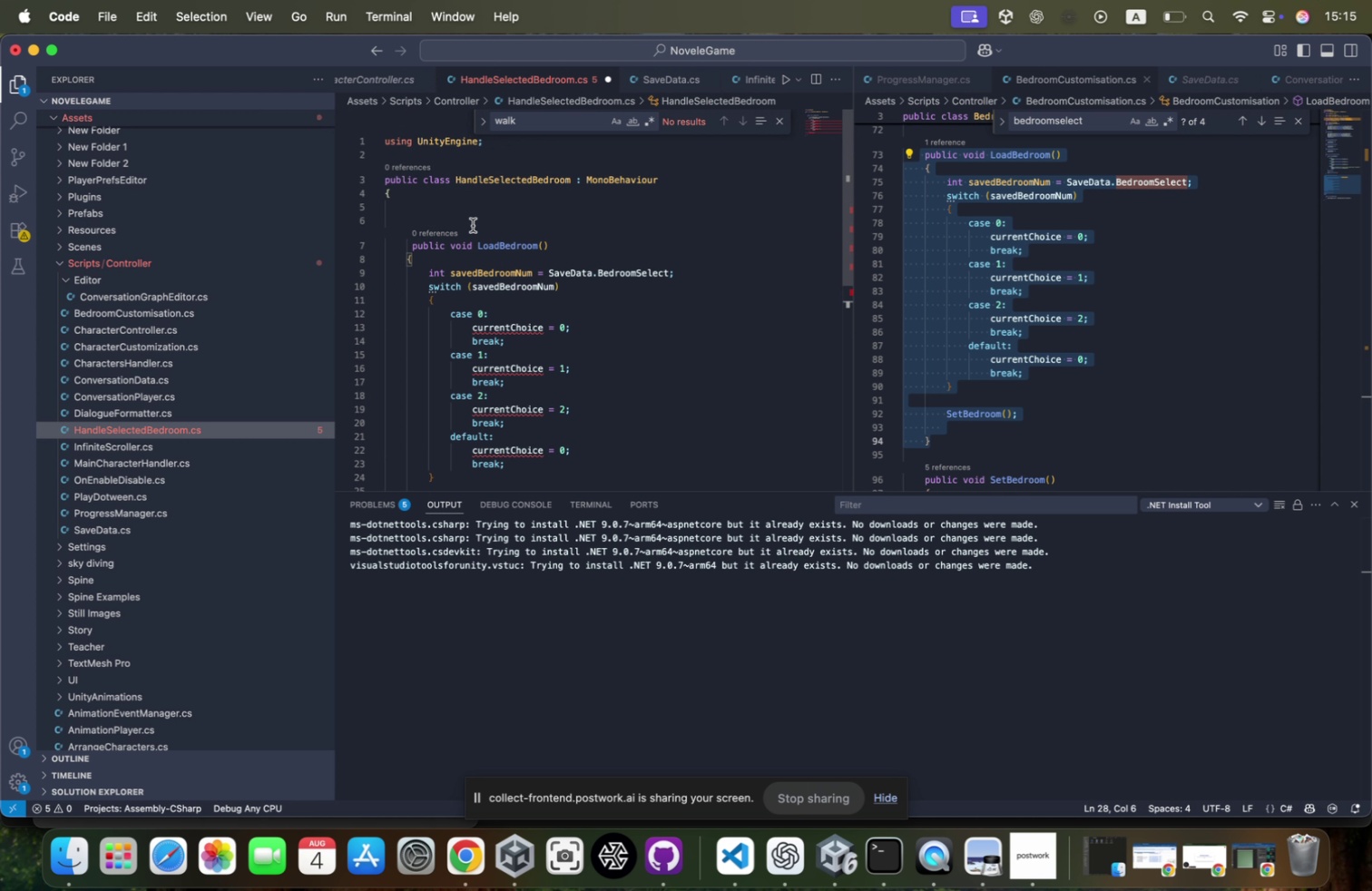 
left_click([473, 225])
 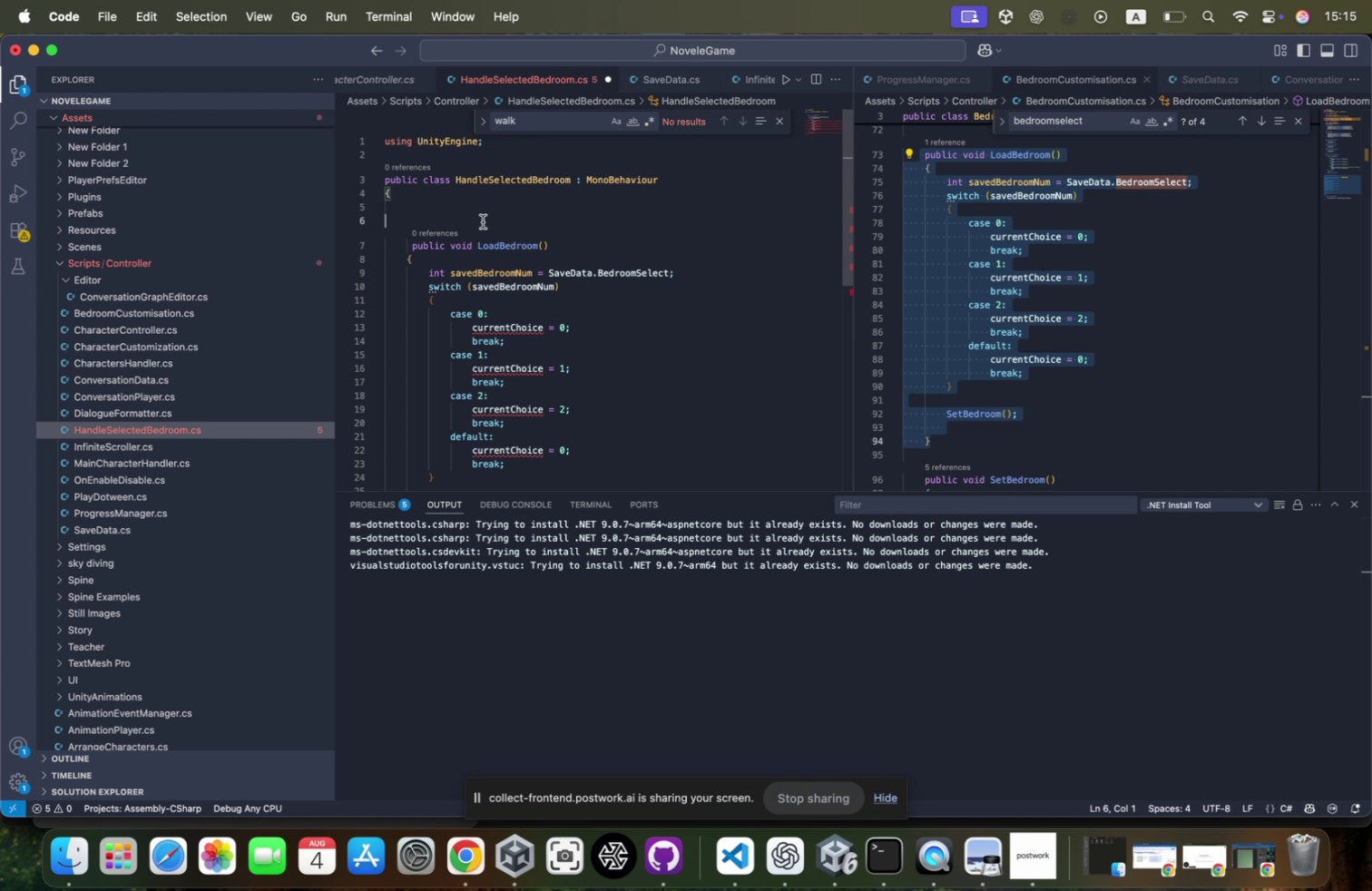 
key(Tab)
 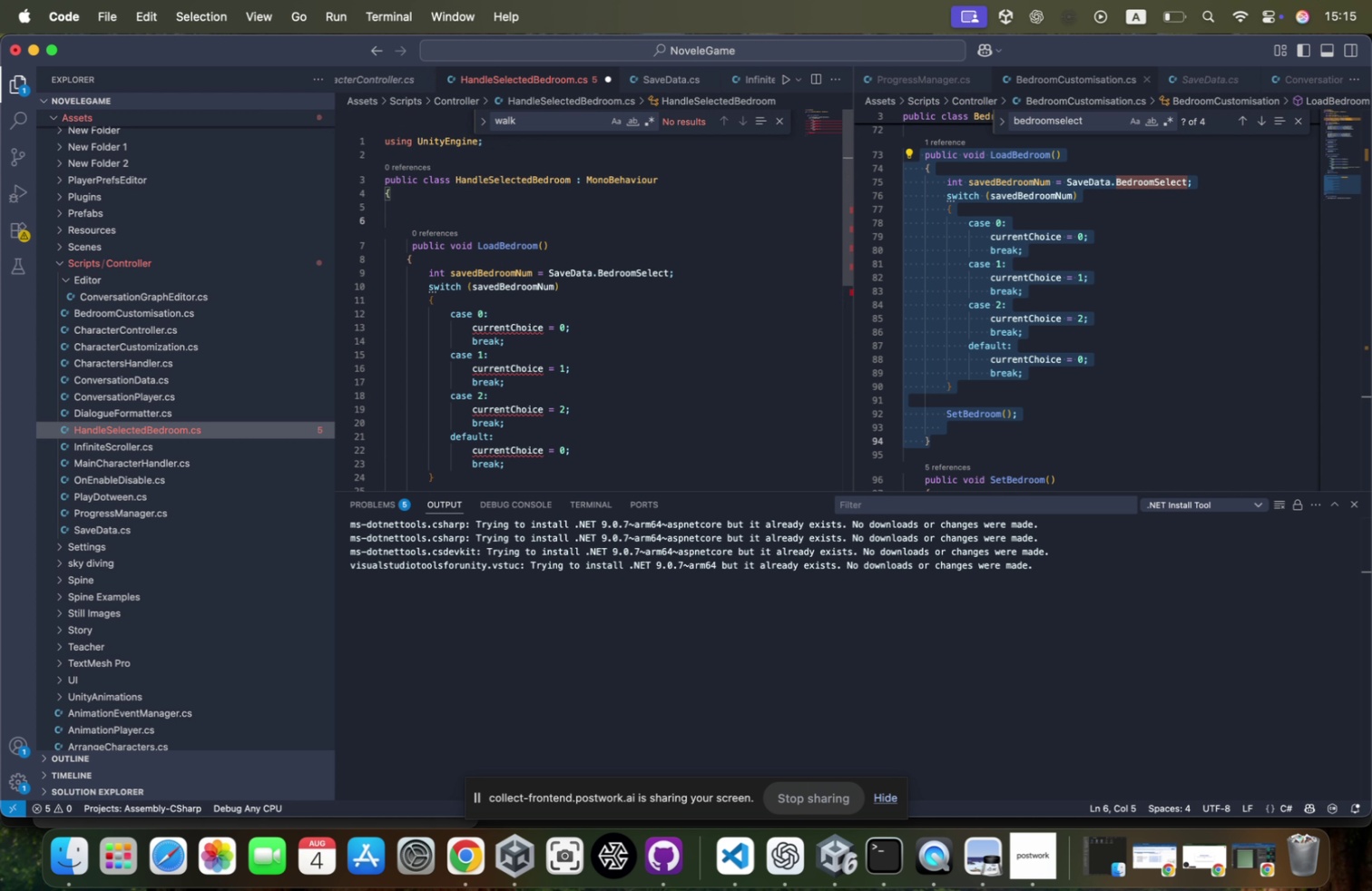 
key(P)
 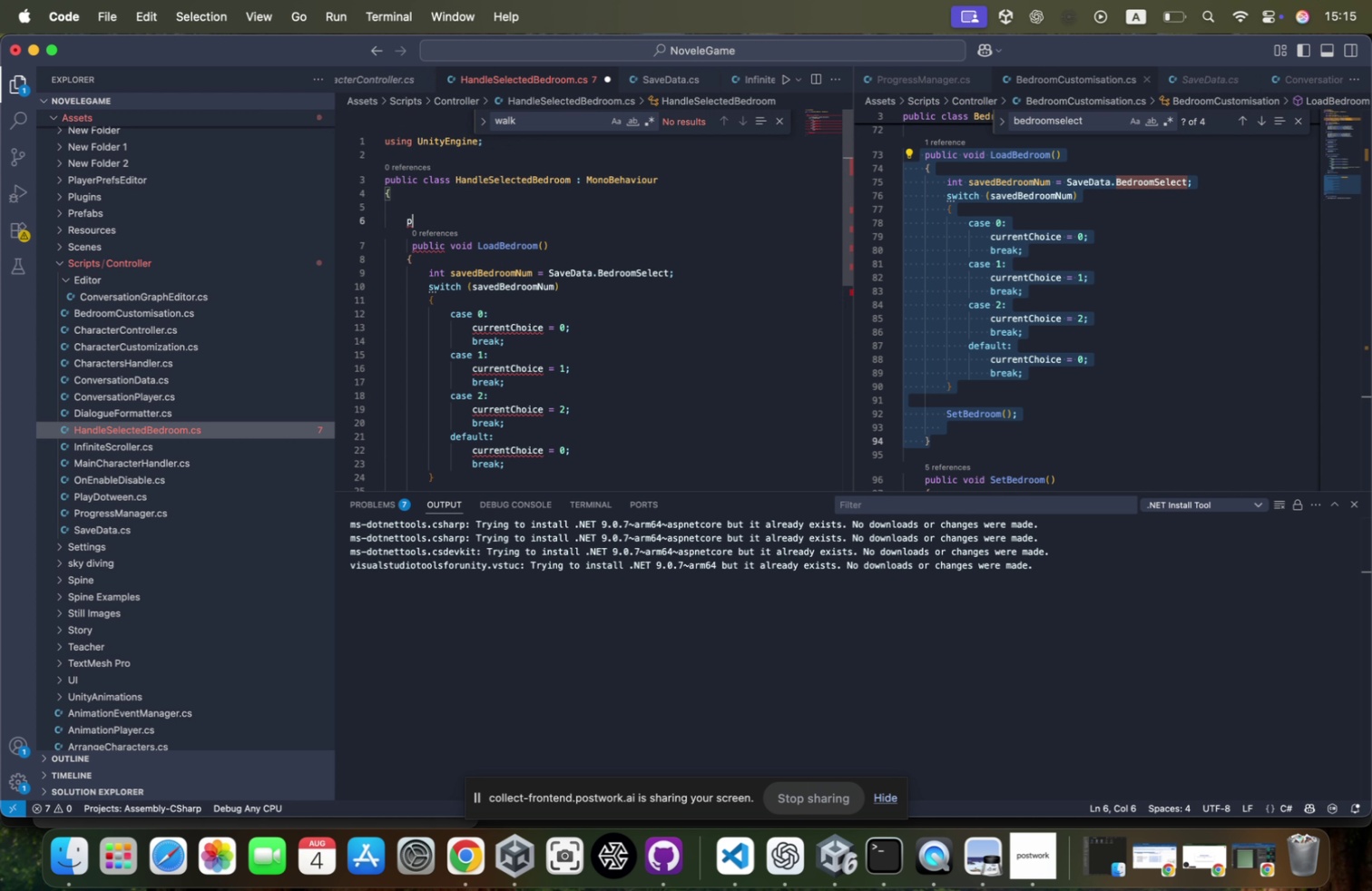 
key(Backspace)
 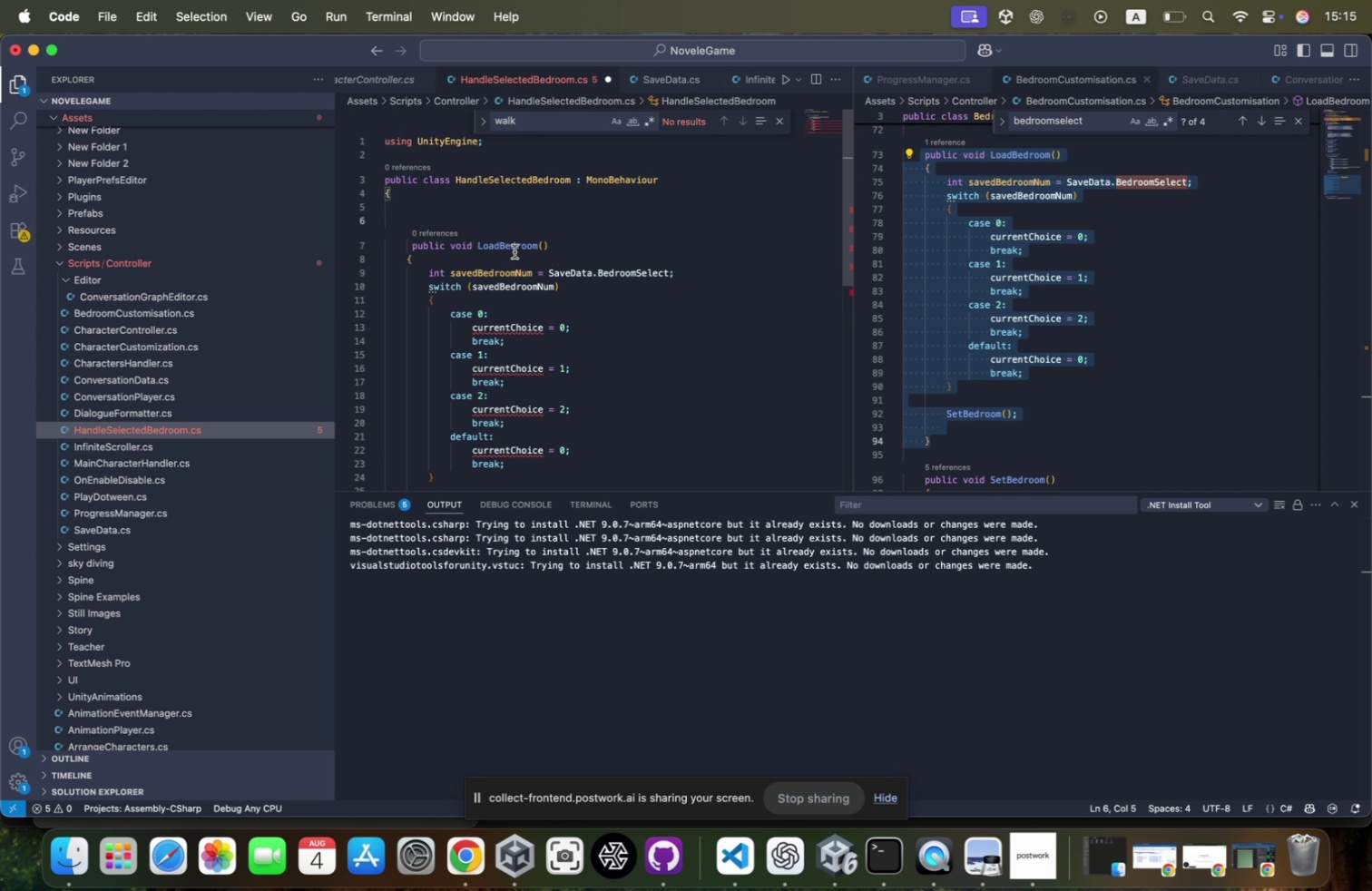 
left_click([500, 264])
 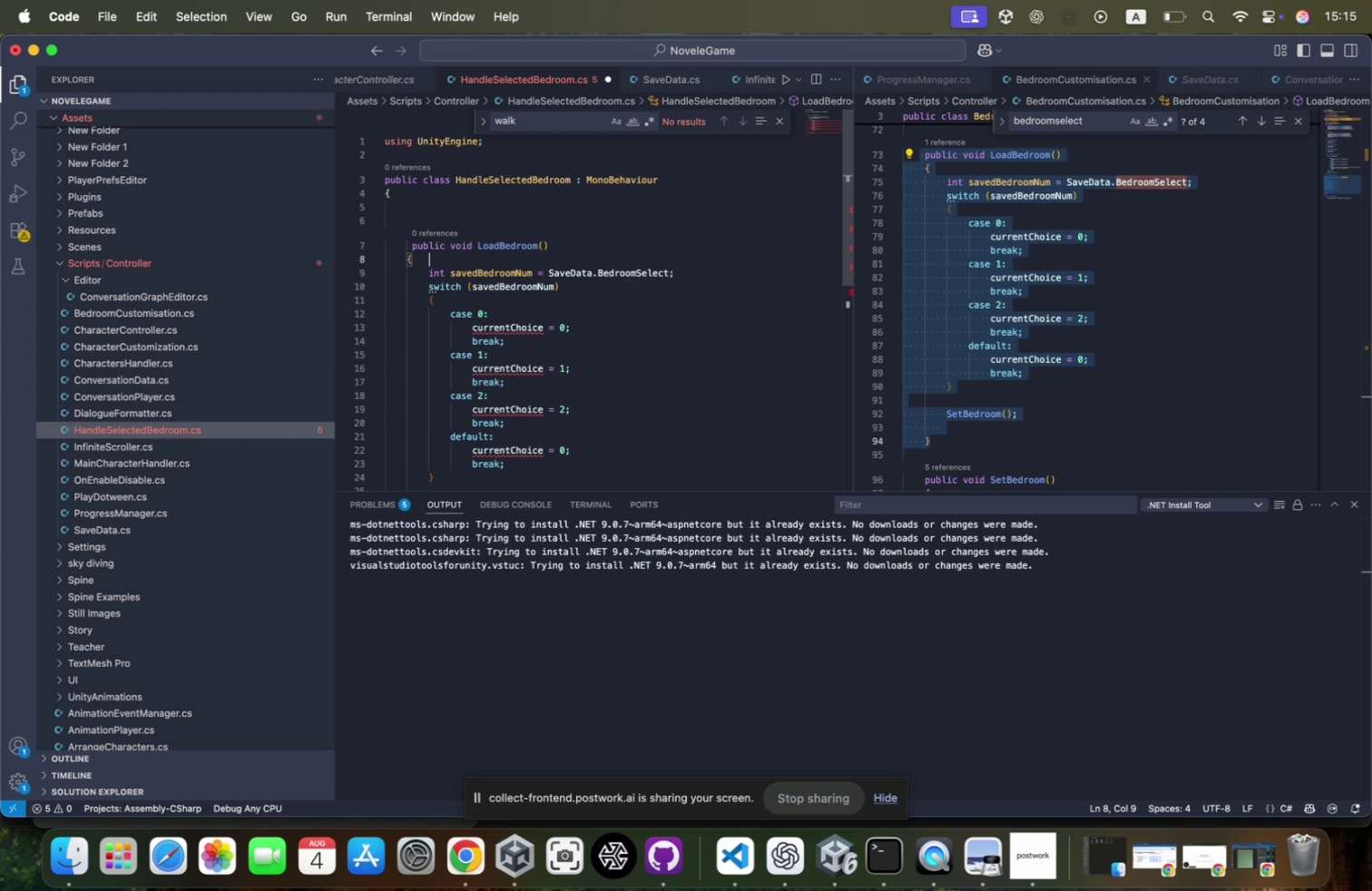 
key(Tab)
 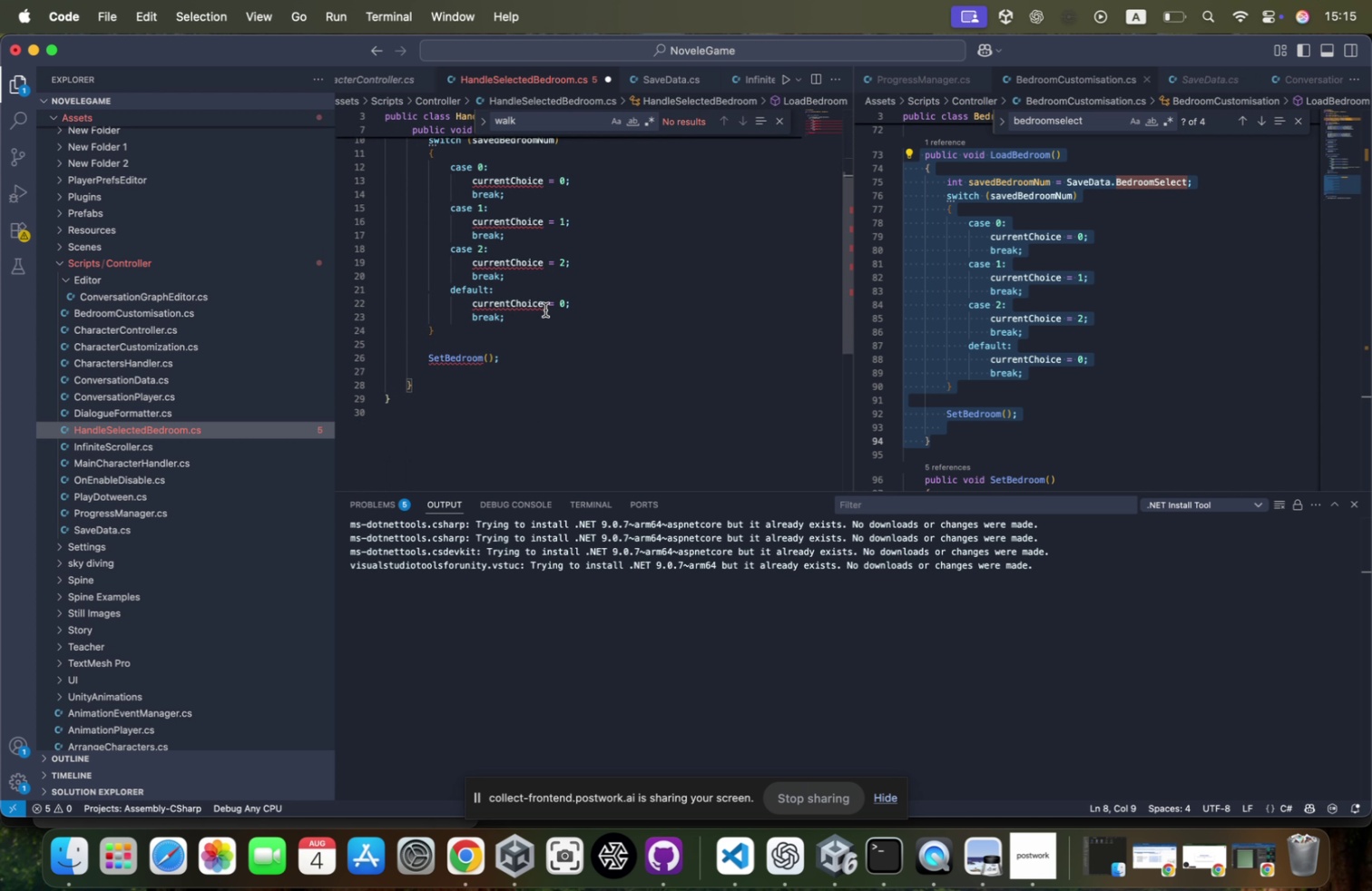 
wait(10.38)
 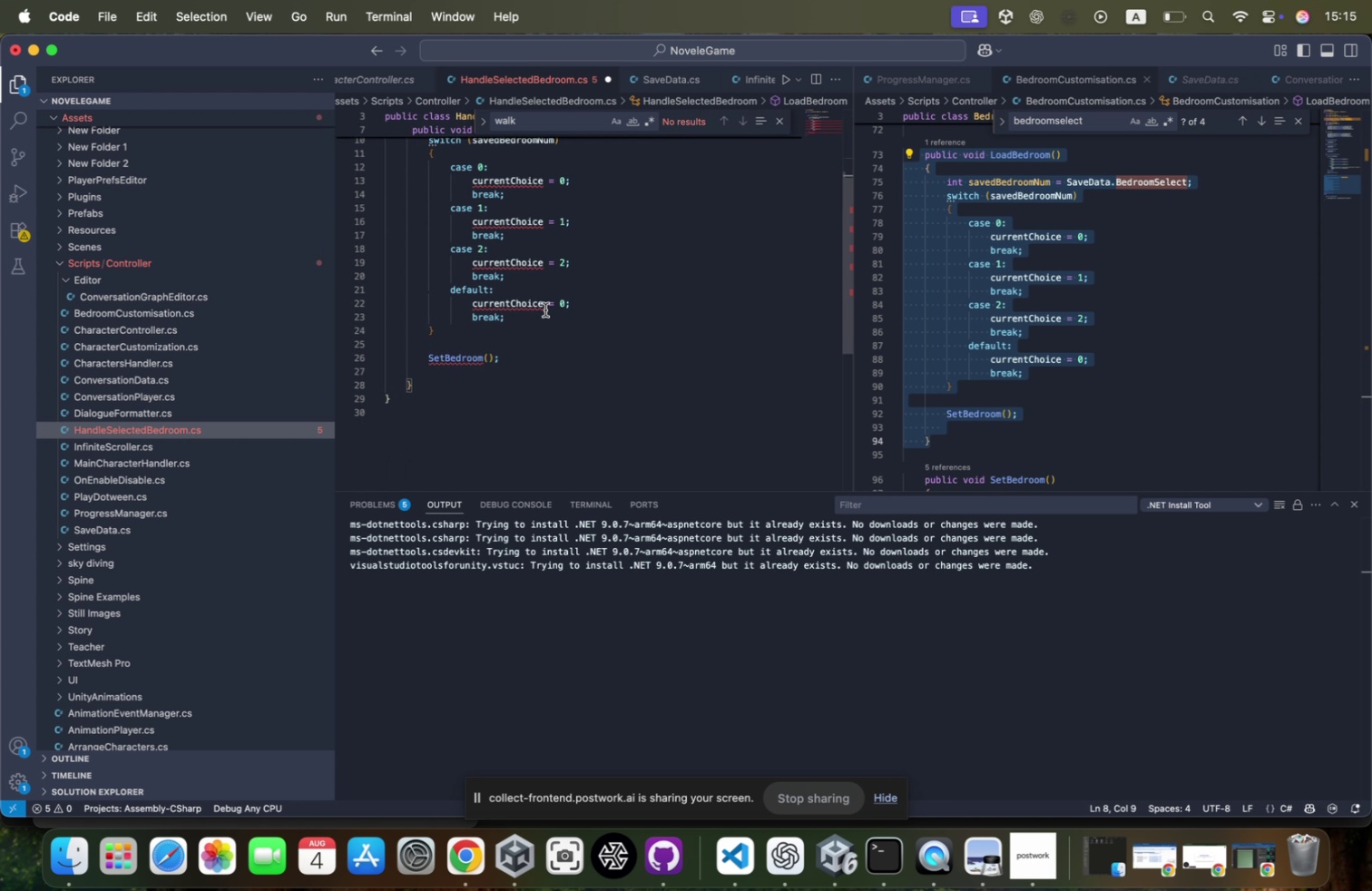 
scroll: coordinate [1005, 335], scroll_direction: down, amount: 30.0
 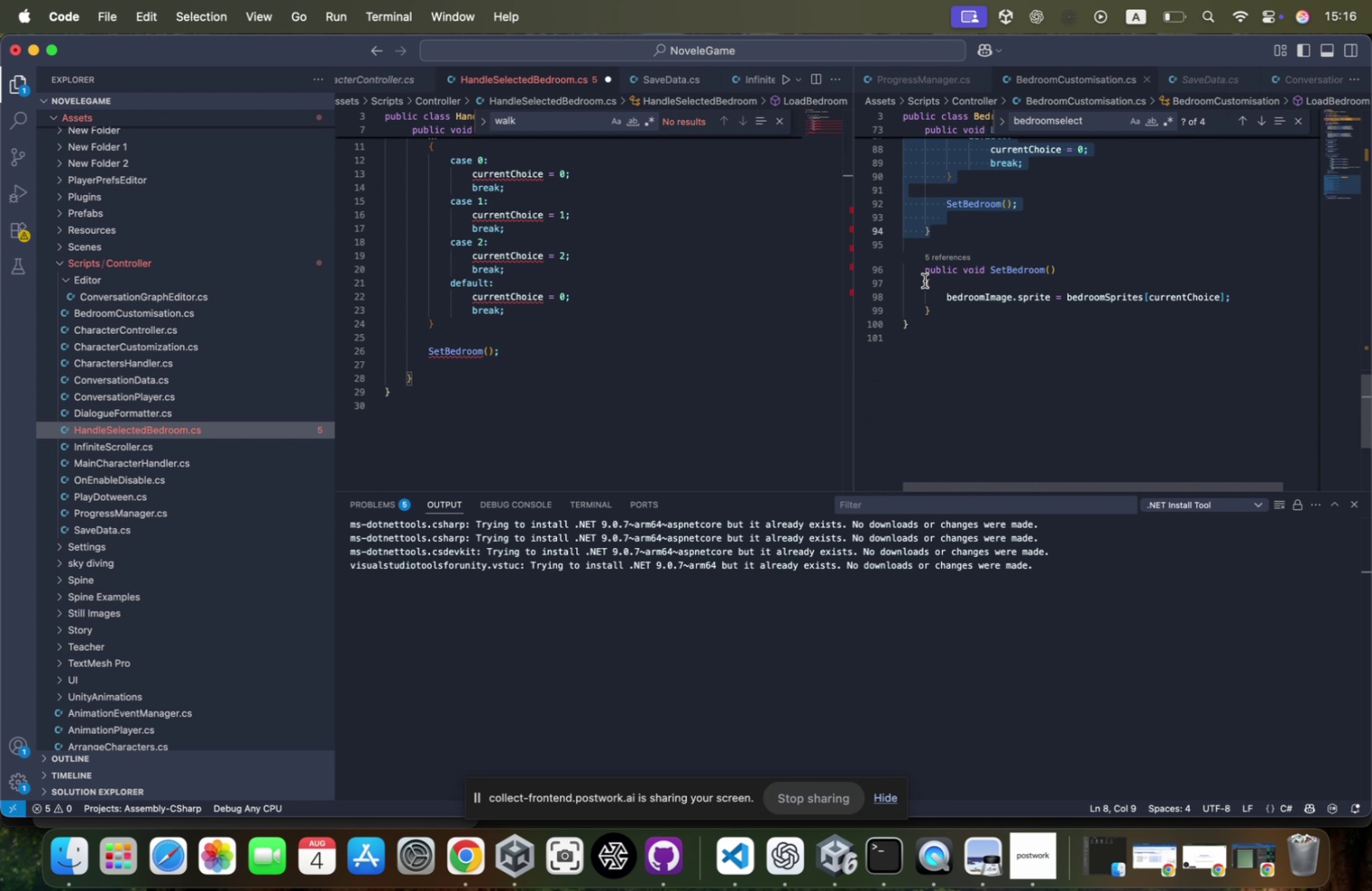 
left_click_drag(start_coordinate=[921, 271], to_coordinate=[964, 308])
 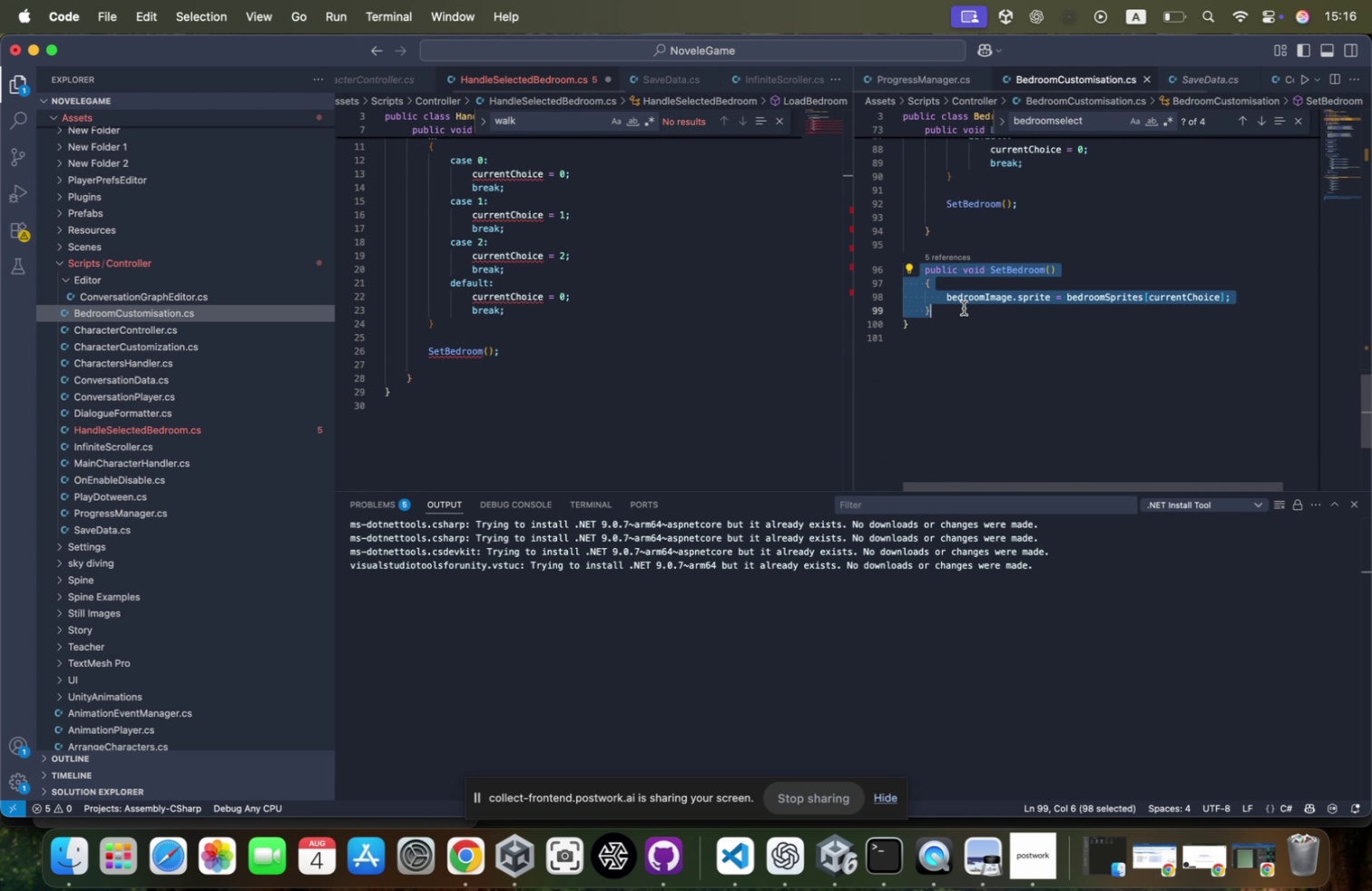 
key(Meta+CommandLeft)
 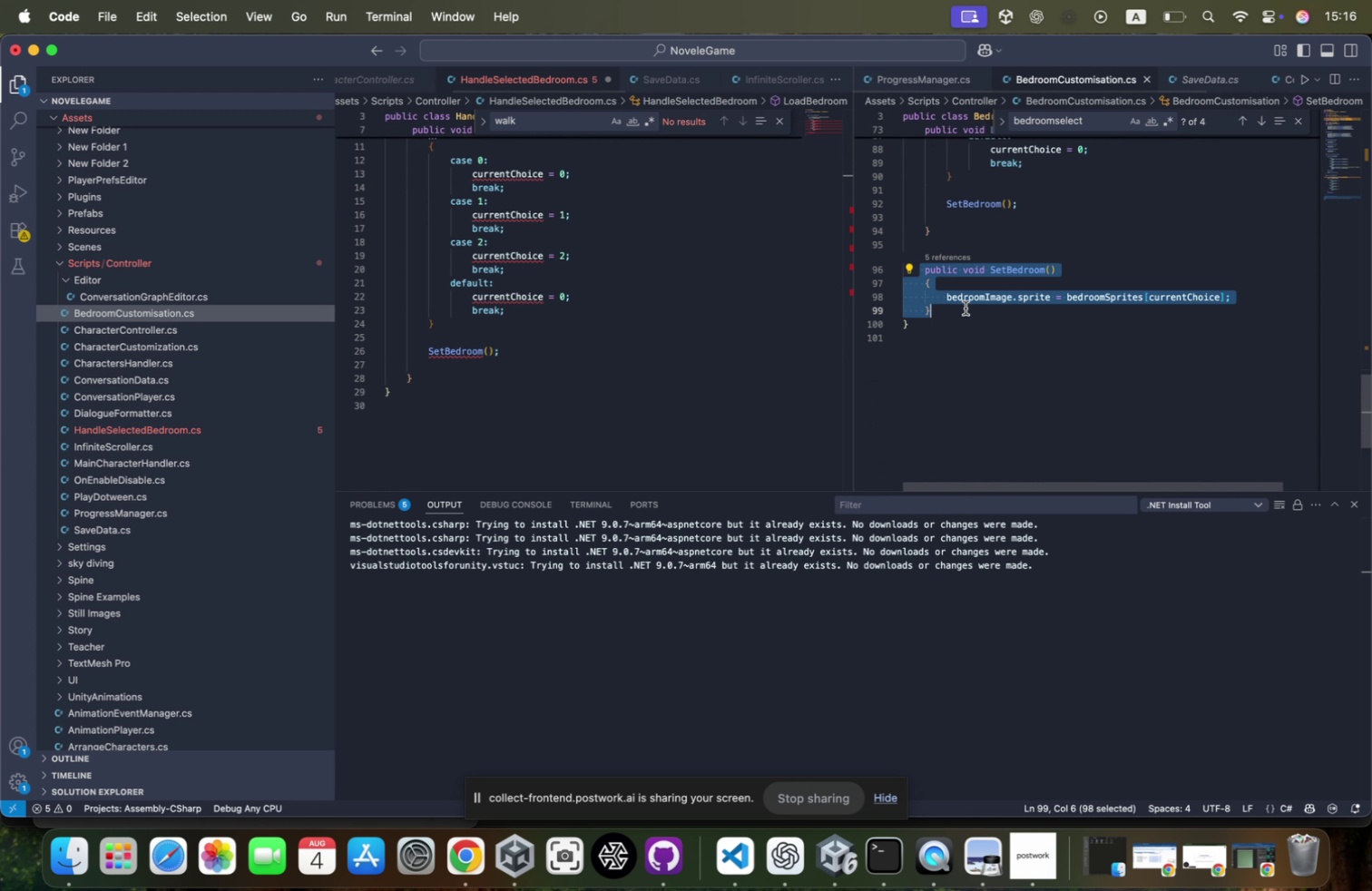 
key(Meta+C)
 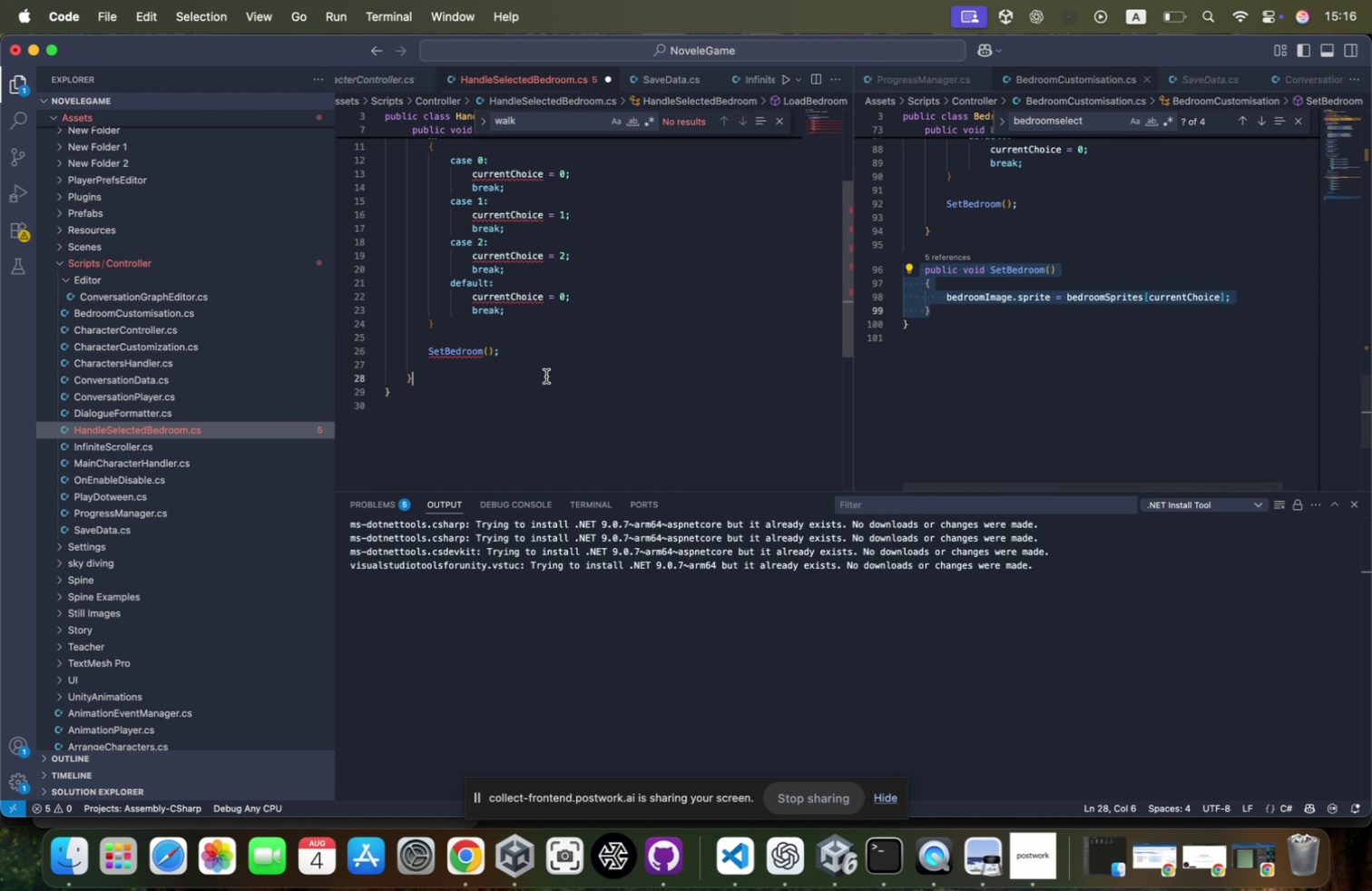 
key(Enter)
 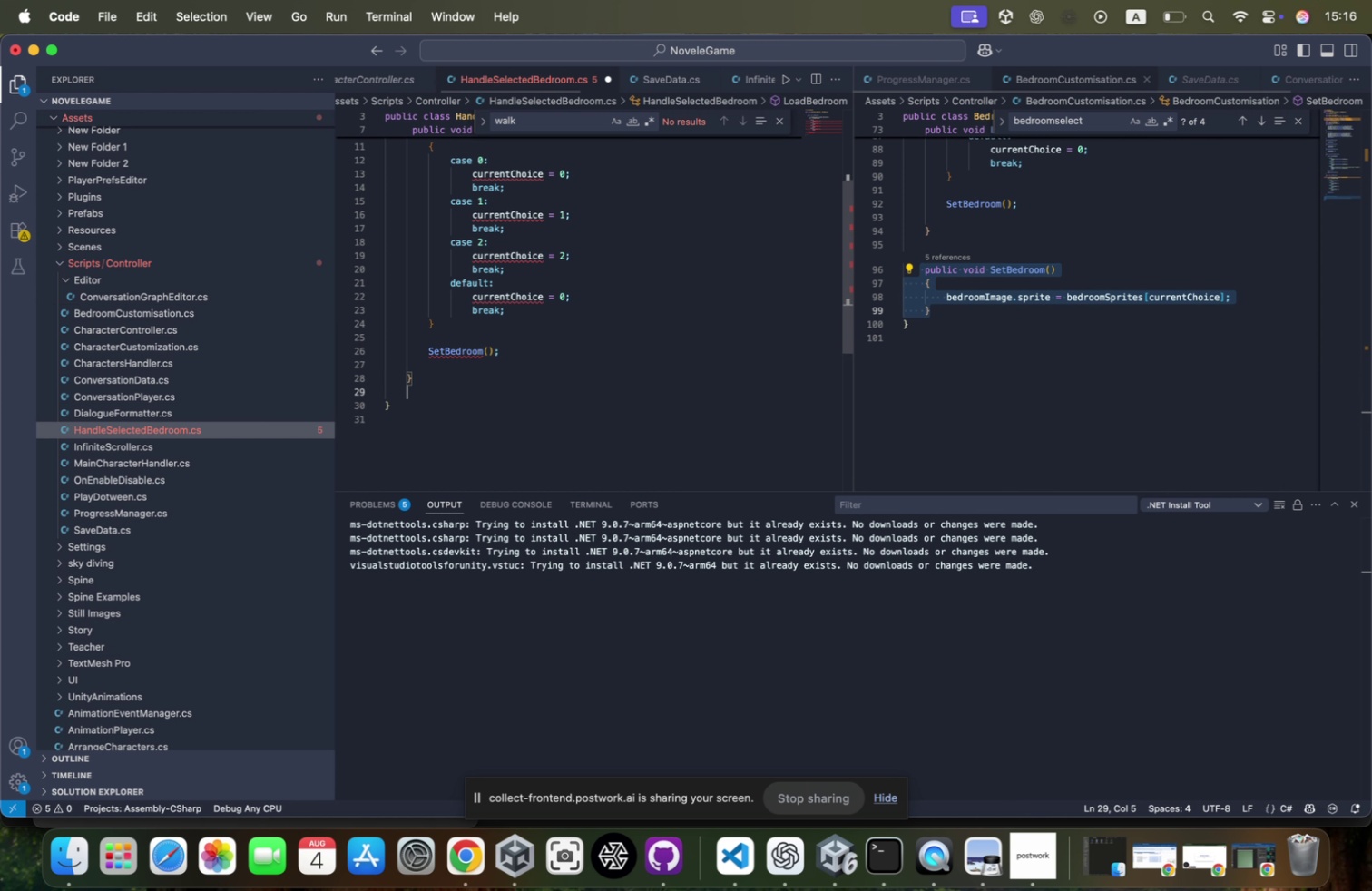 
key(Enter)
 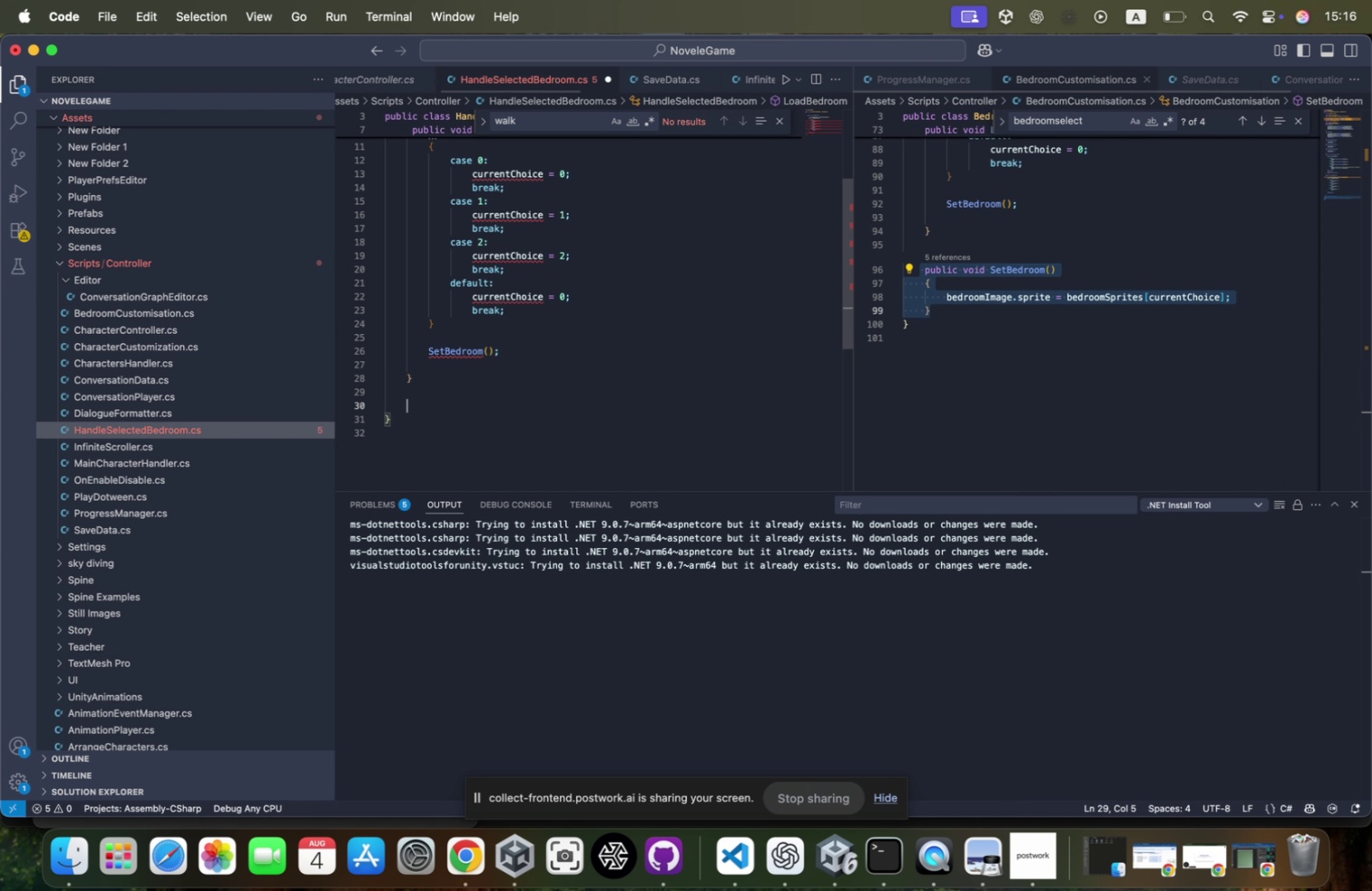 
key(Meta+CommandLeft)
 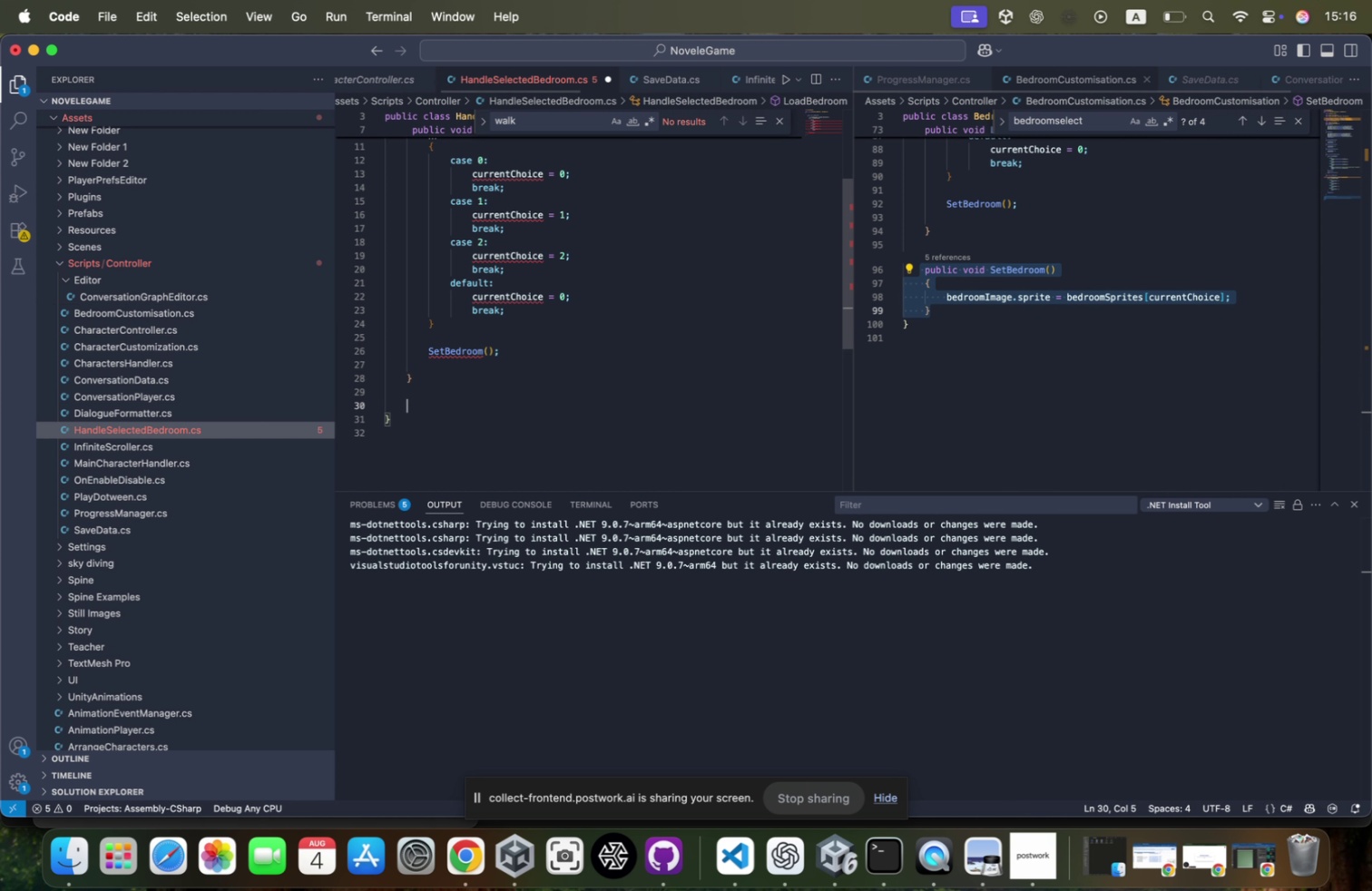 
key(Meta+V)
 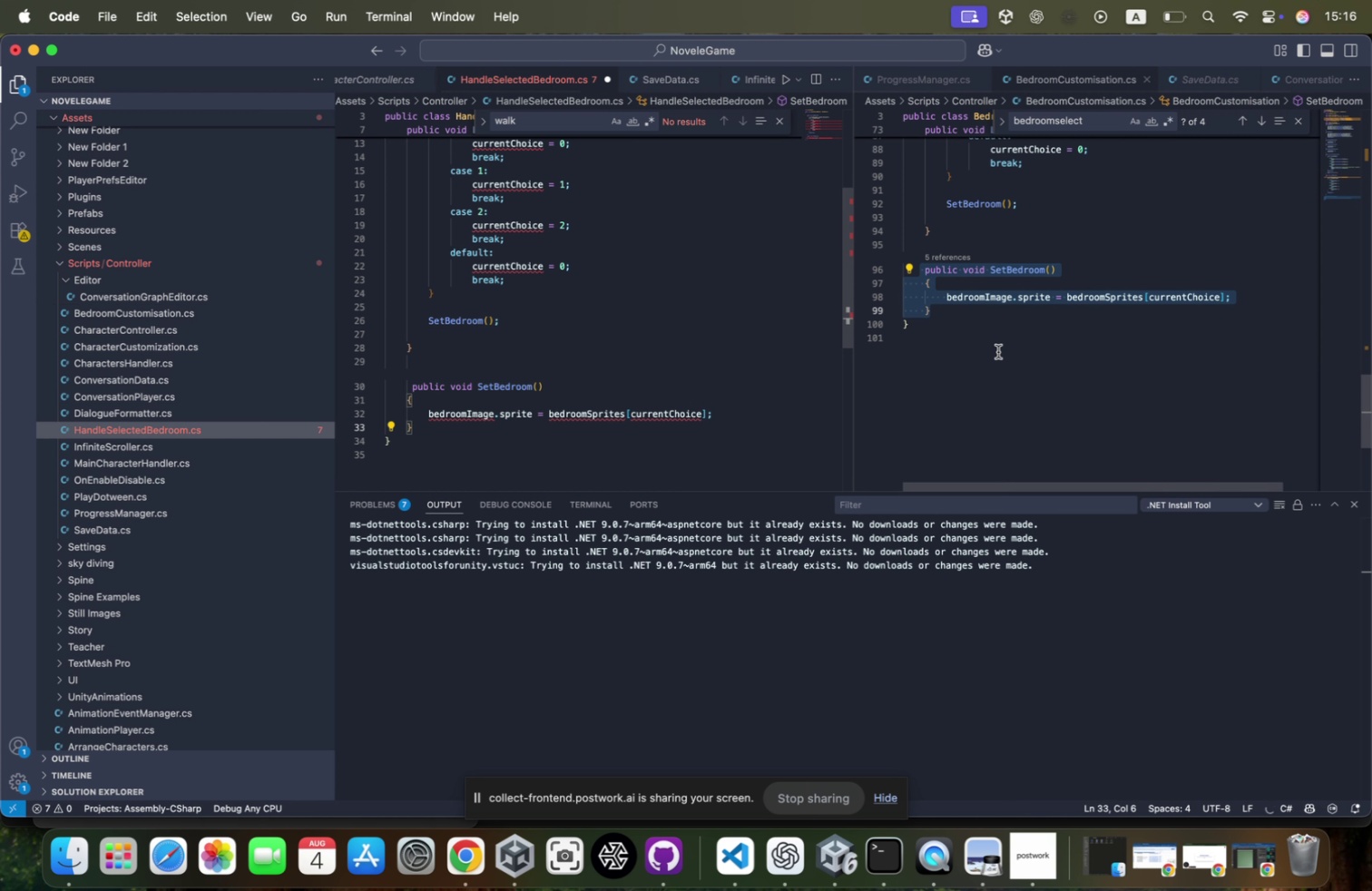 
scroll: coordinate [1037, 337], scroll_direction: up, amount: 106.0
 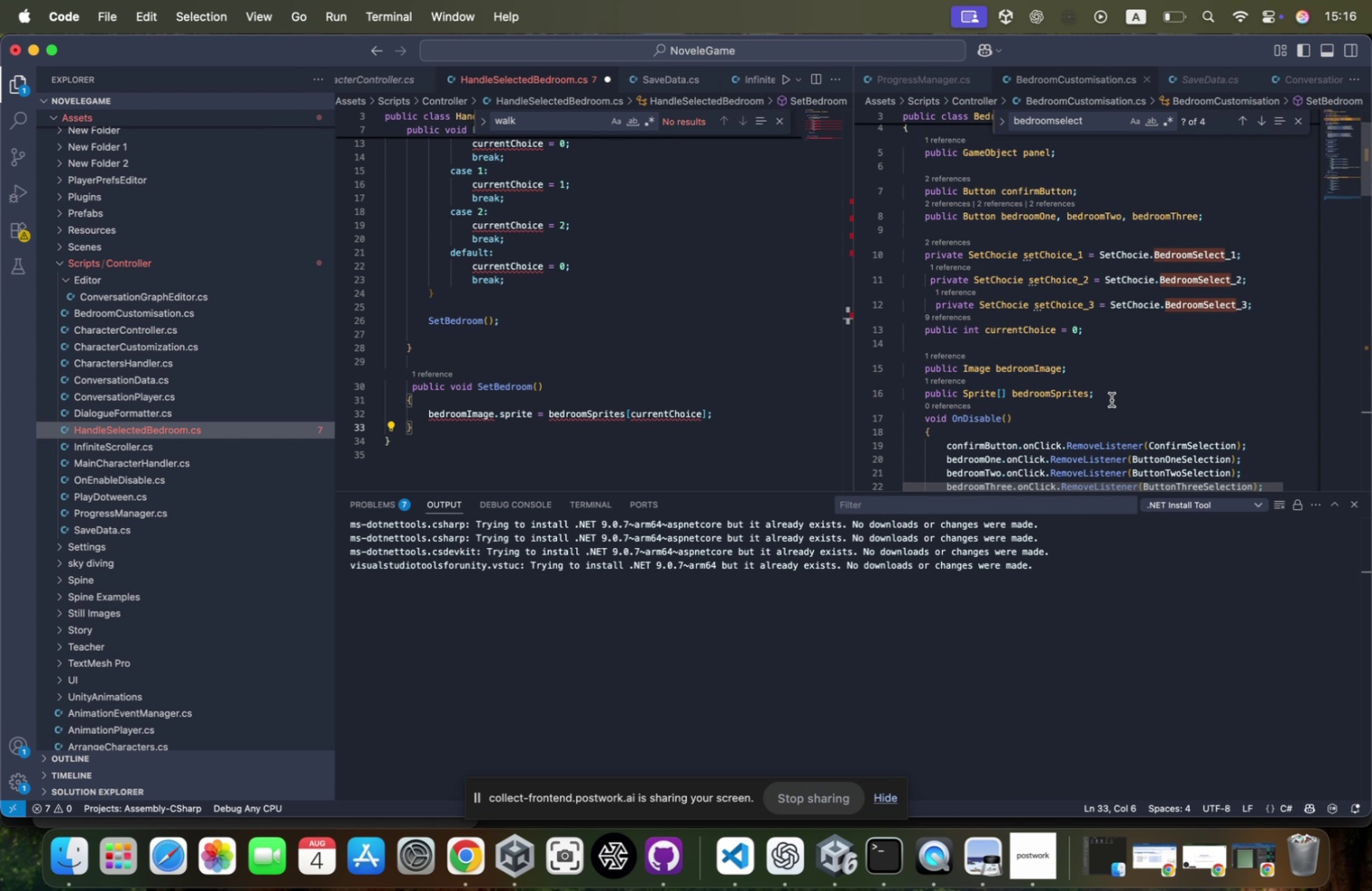 
left_click_drag(start_coordinate=[1119, 395], to_coordinate=[915, 363])
 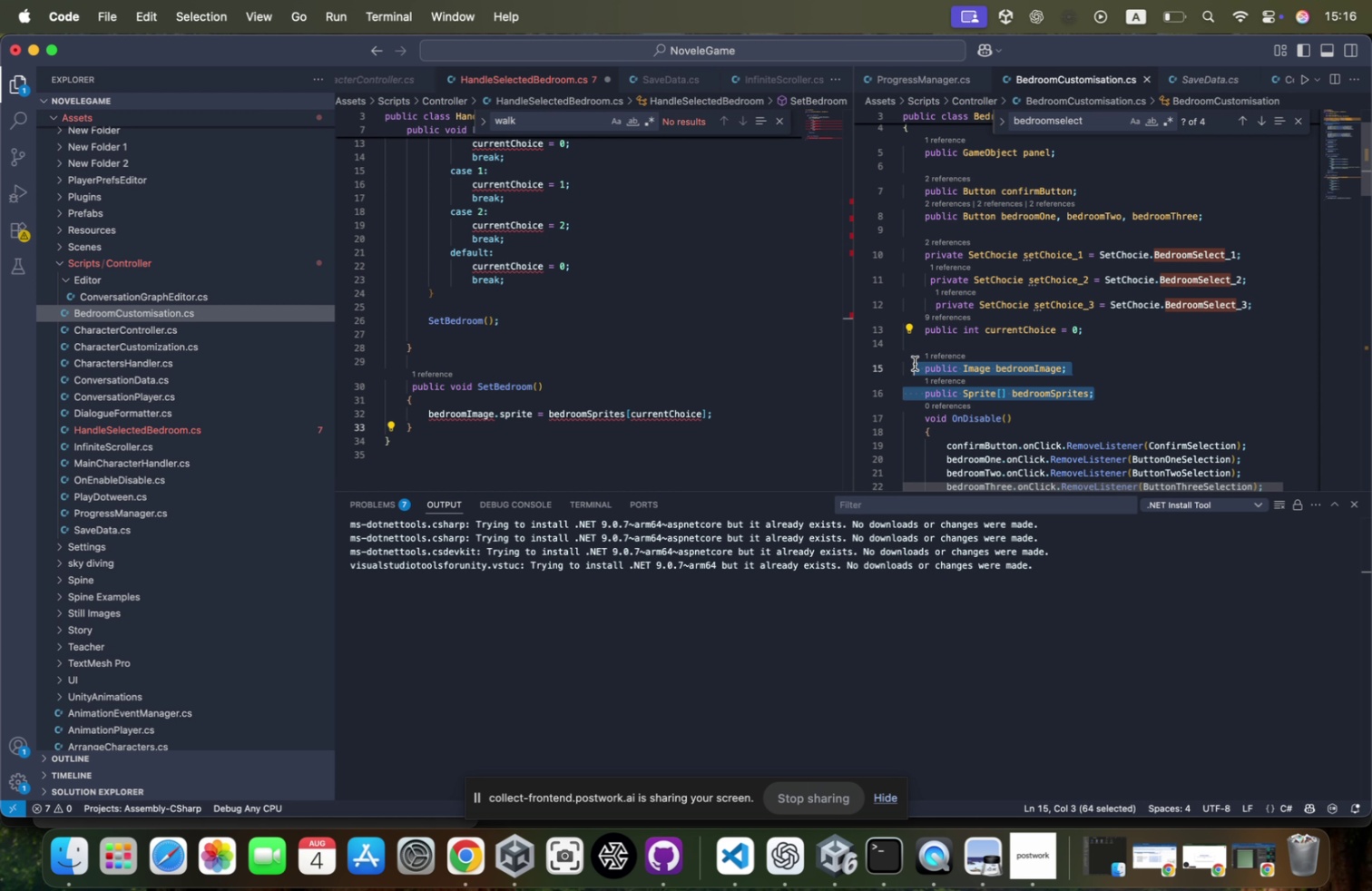 
key(Meta+CommandLeft)
 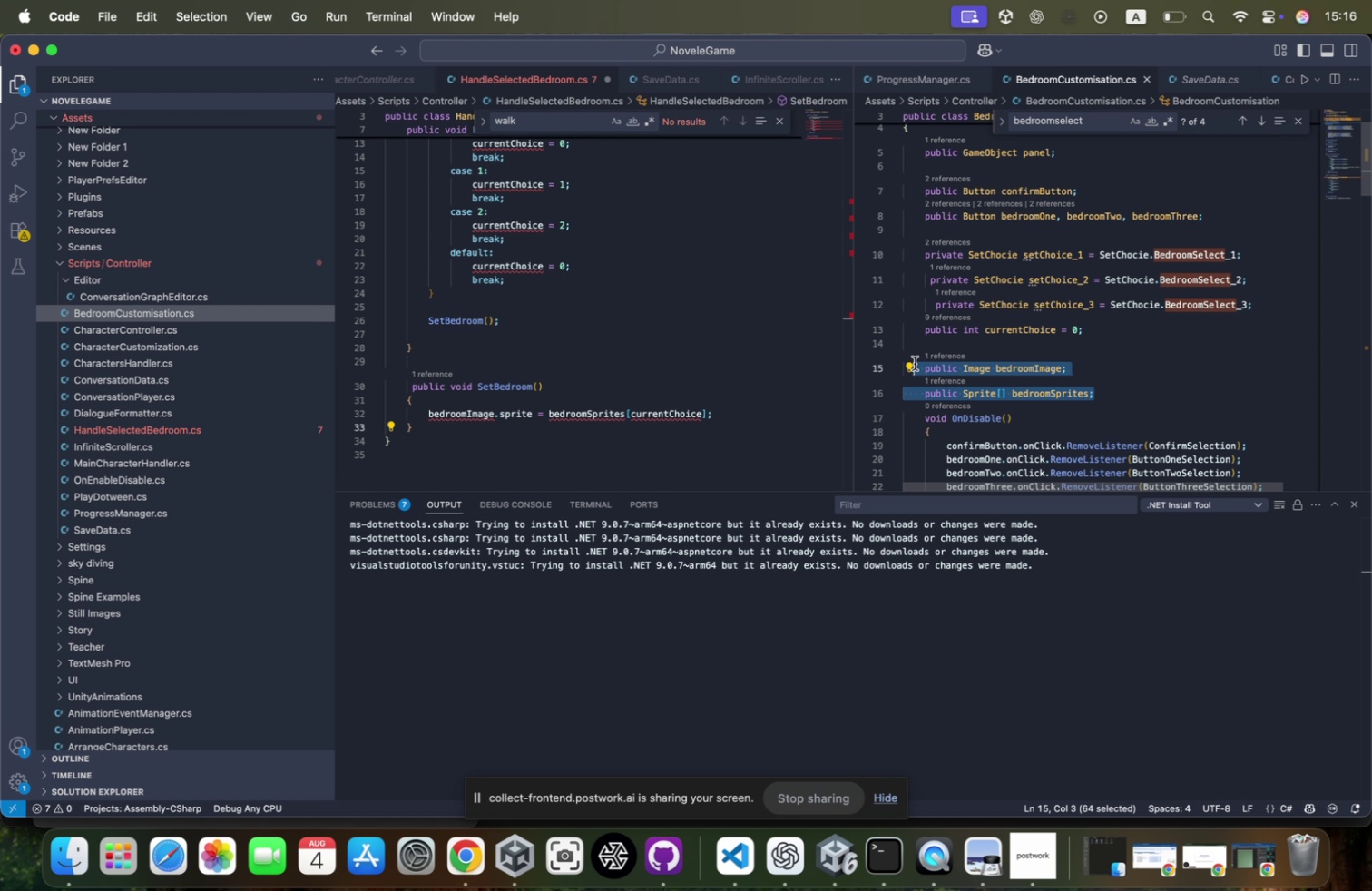 
key(Meta+C)
 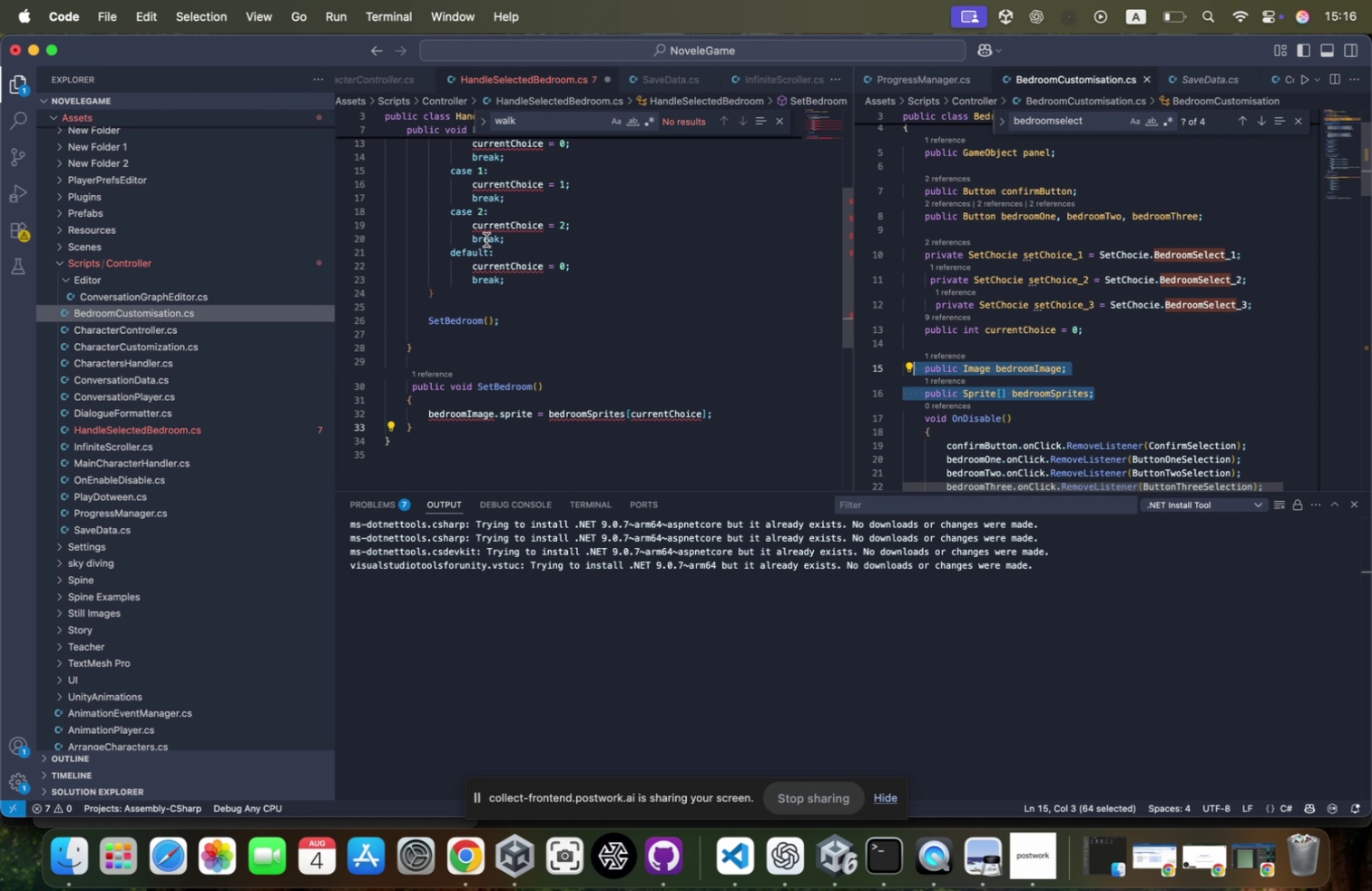 
scroll: coordinate [486, 240], scroll_direction: up, amount: 95.0
 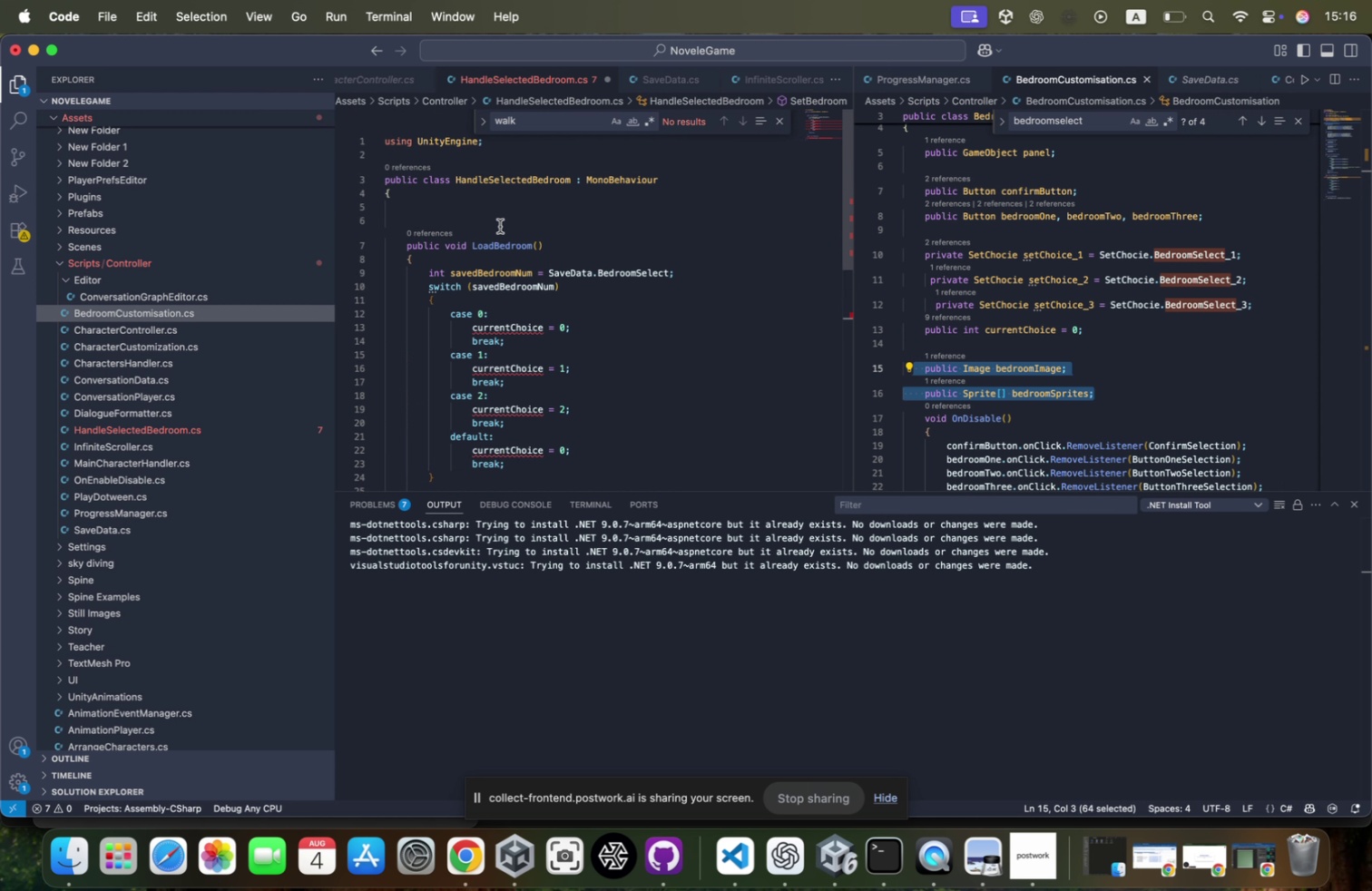 
left_click([505, 204])
 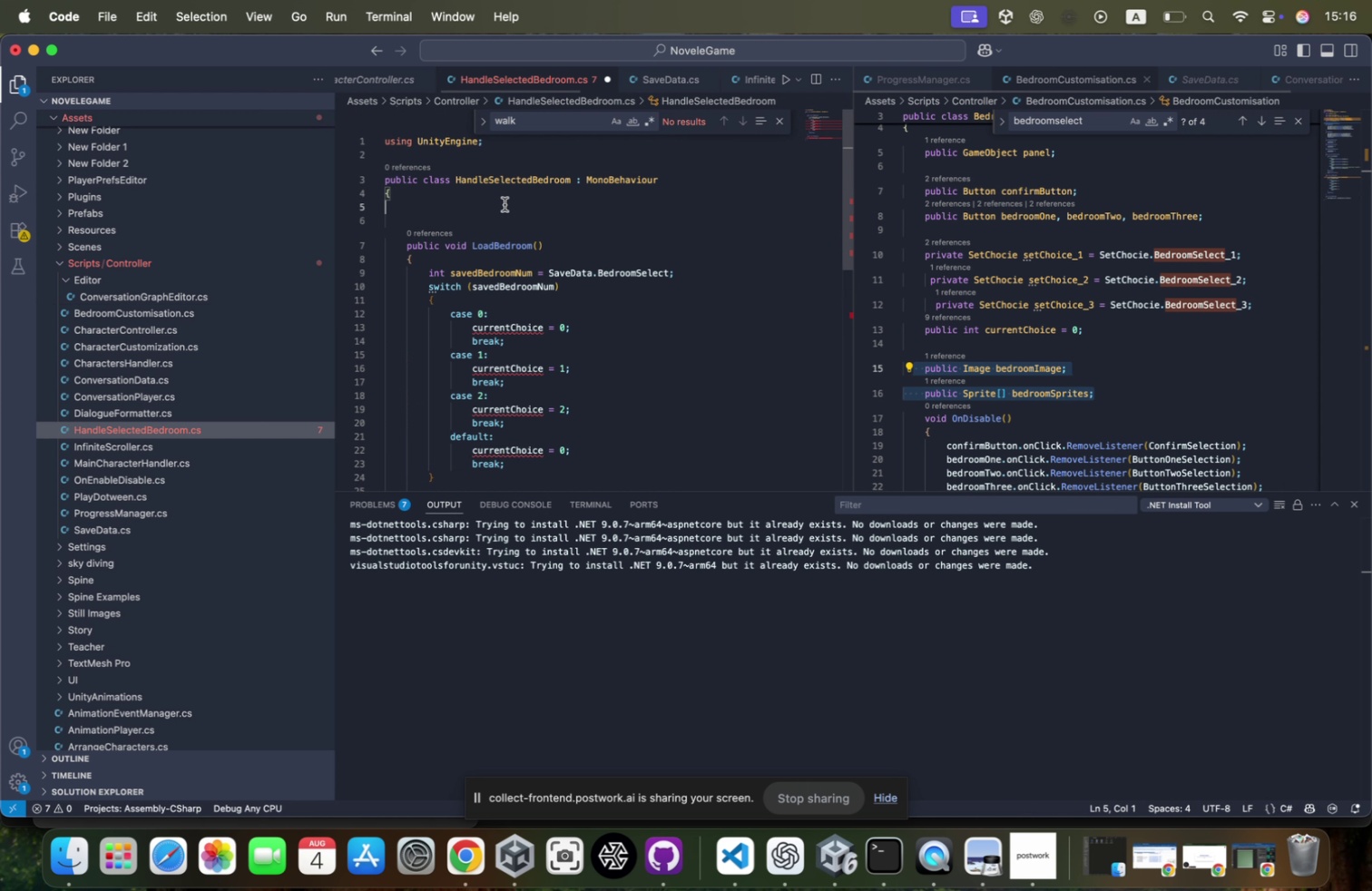 
key(Tab)
 